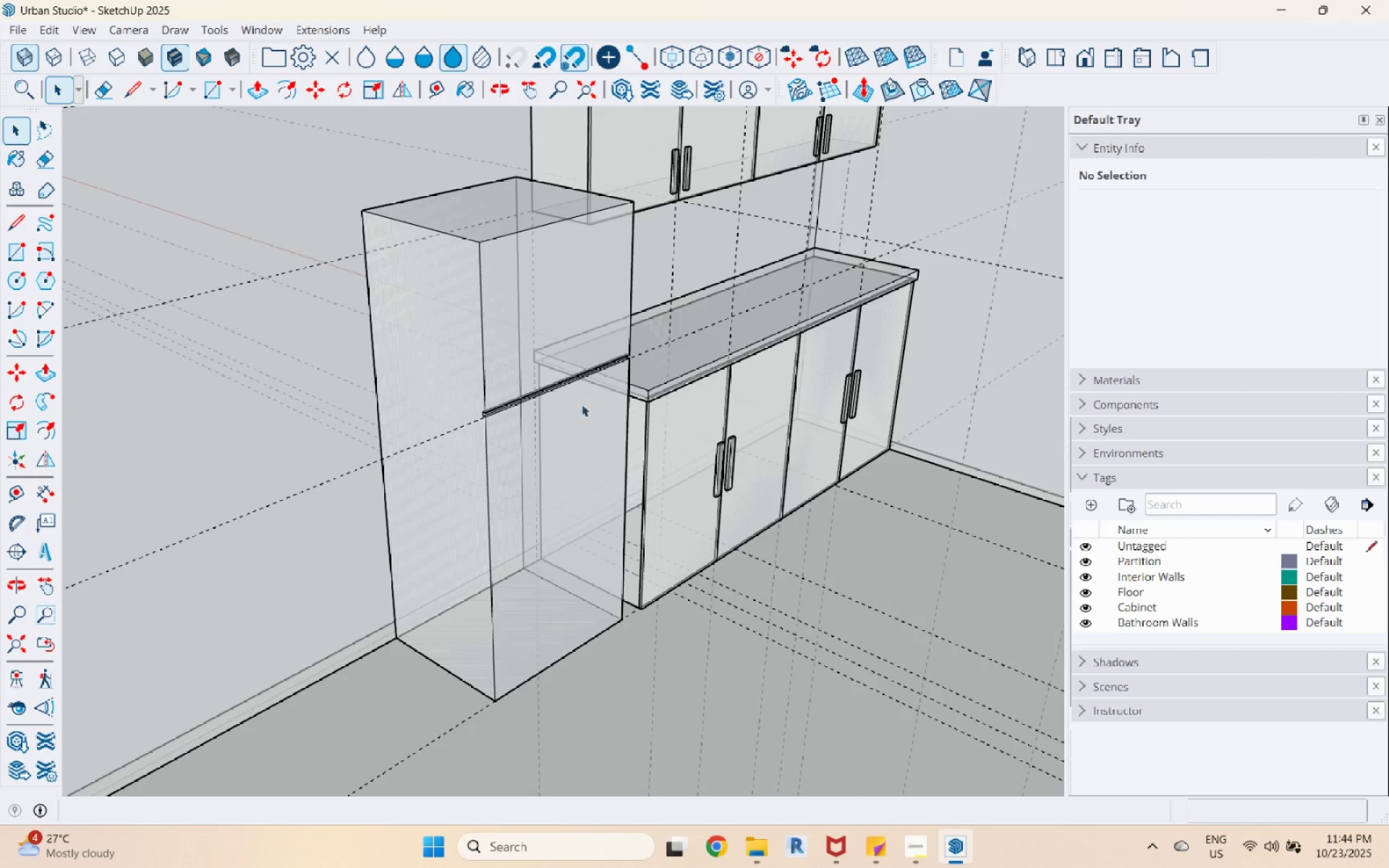 
double_click([541, 341])
 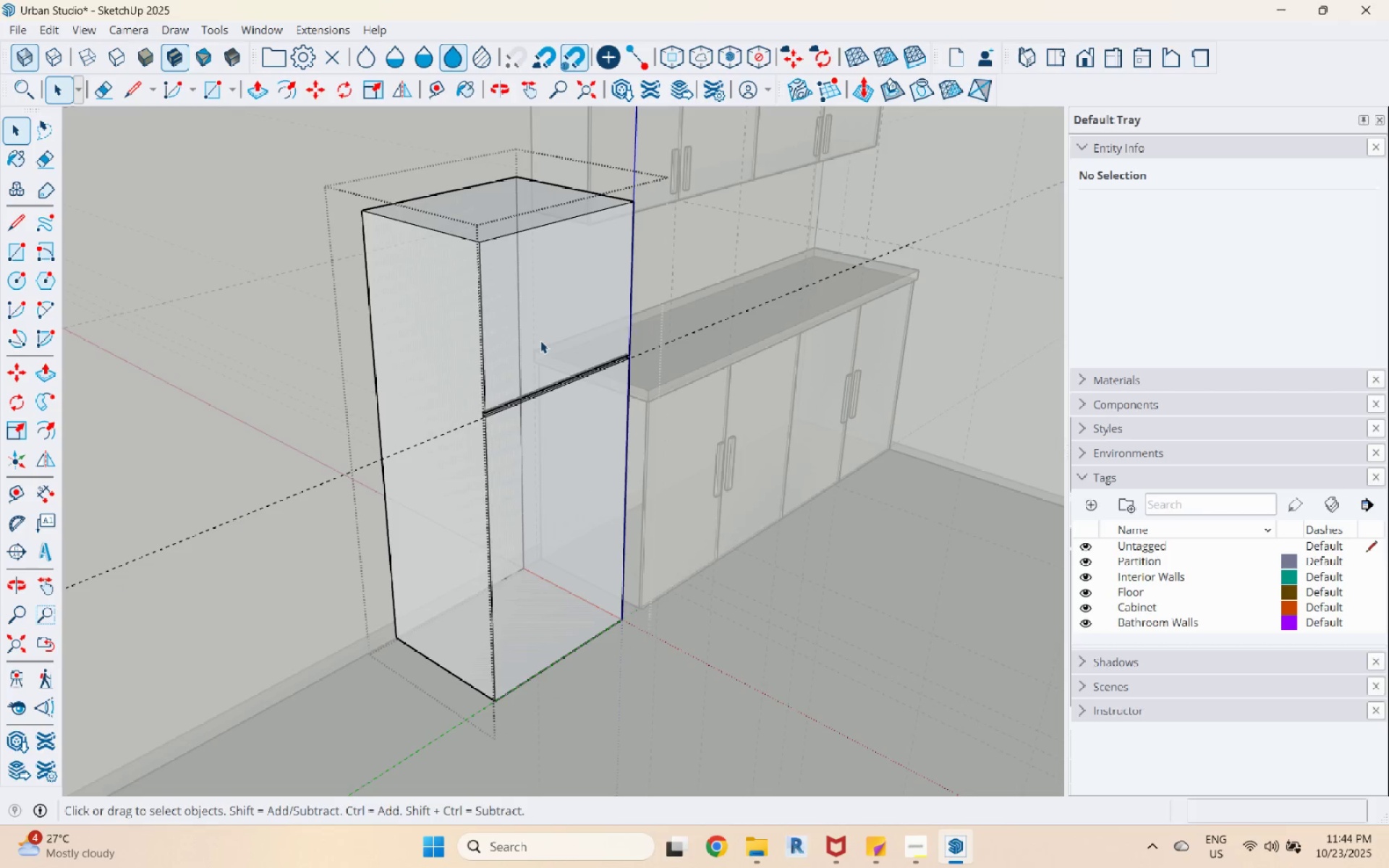 
triple_click([535, 341])
 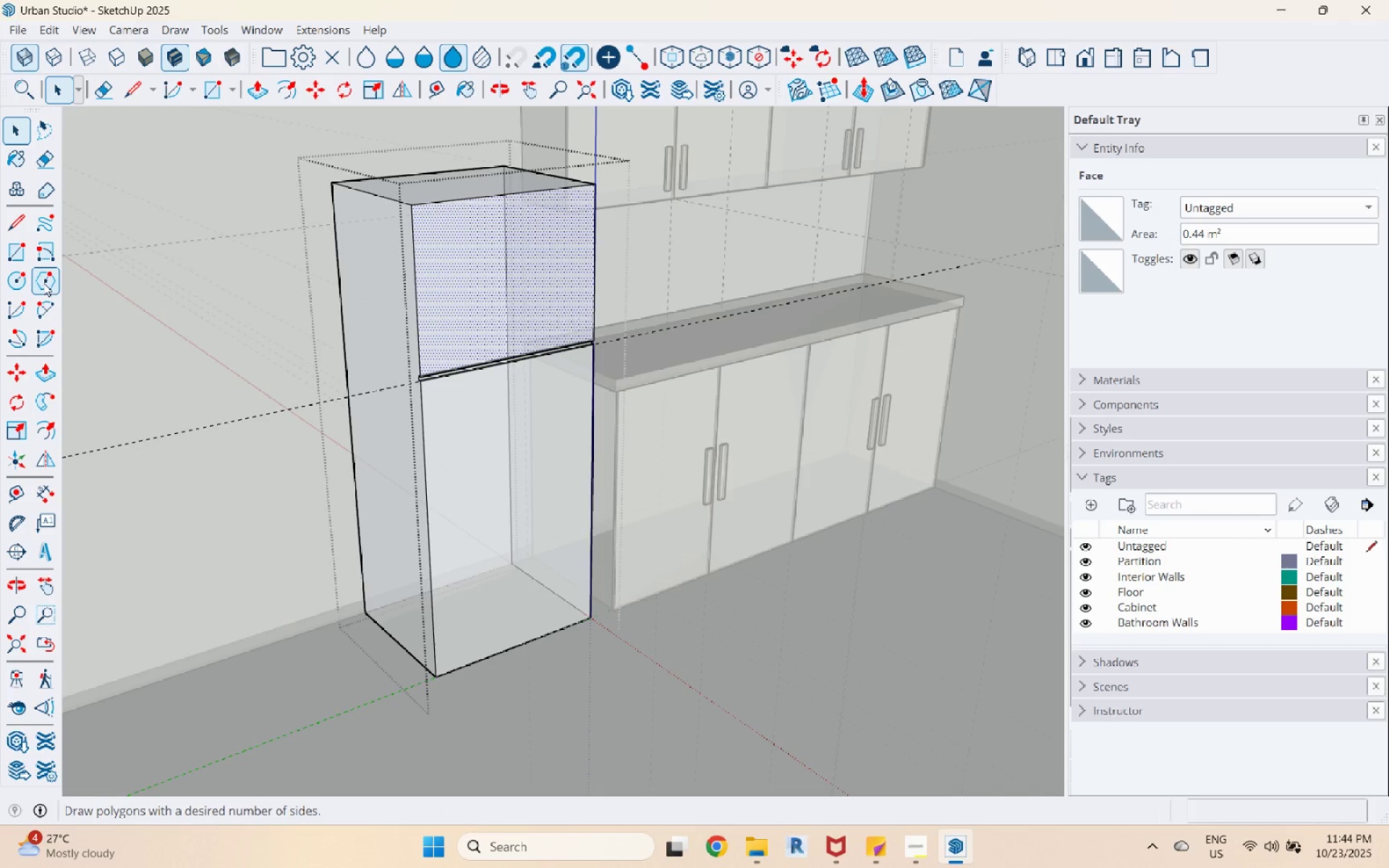 
left_click([28, 251])
 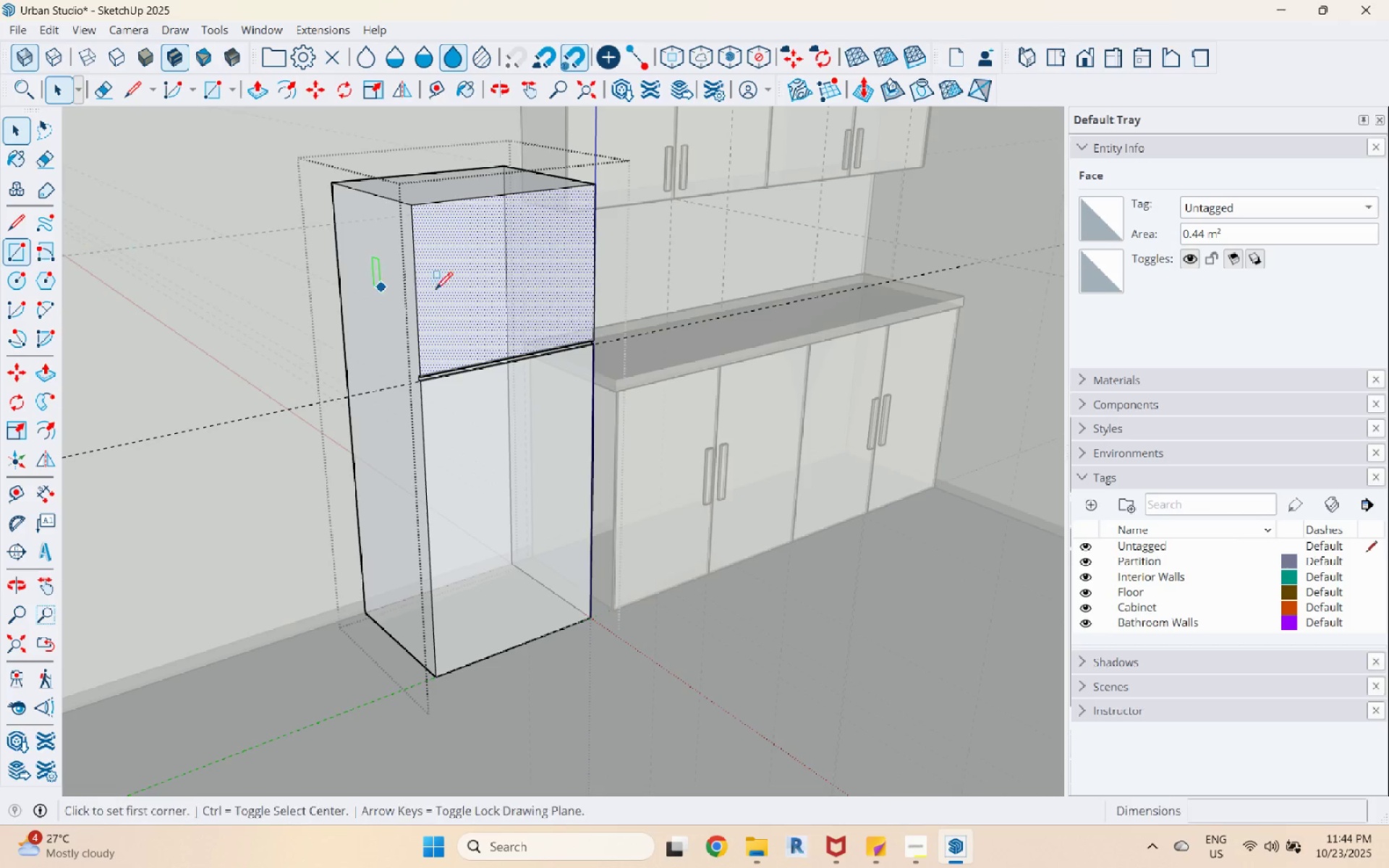 
scroll: coordinate [402, 310], scroll_direction: up, amount: 8.0
 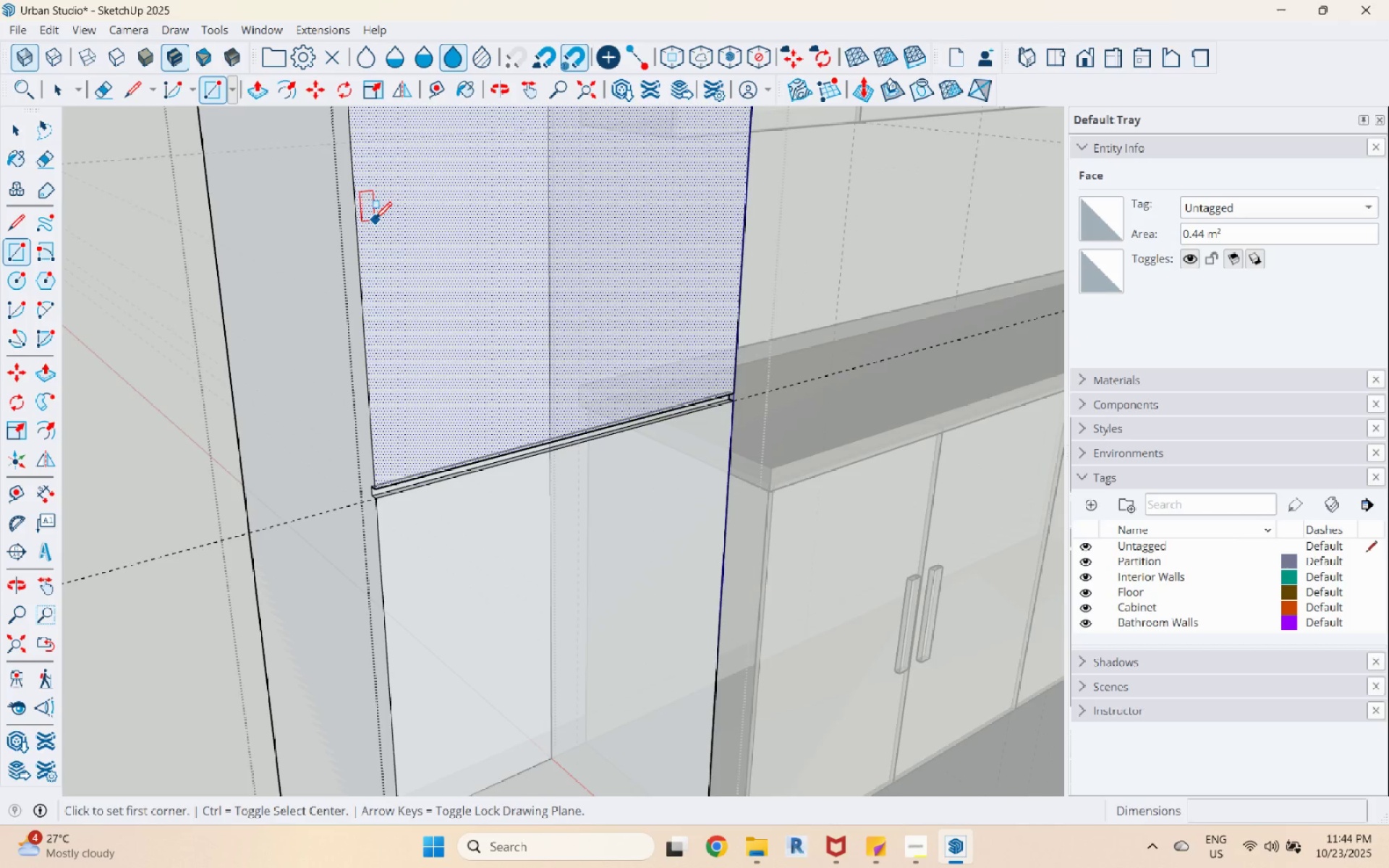 
left_click([372, 219])
 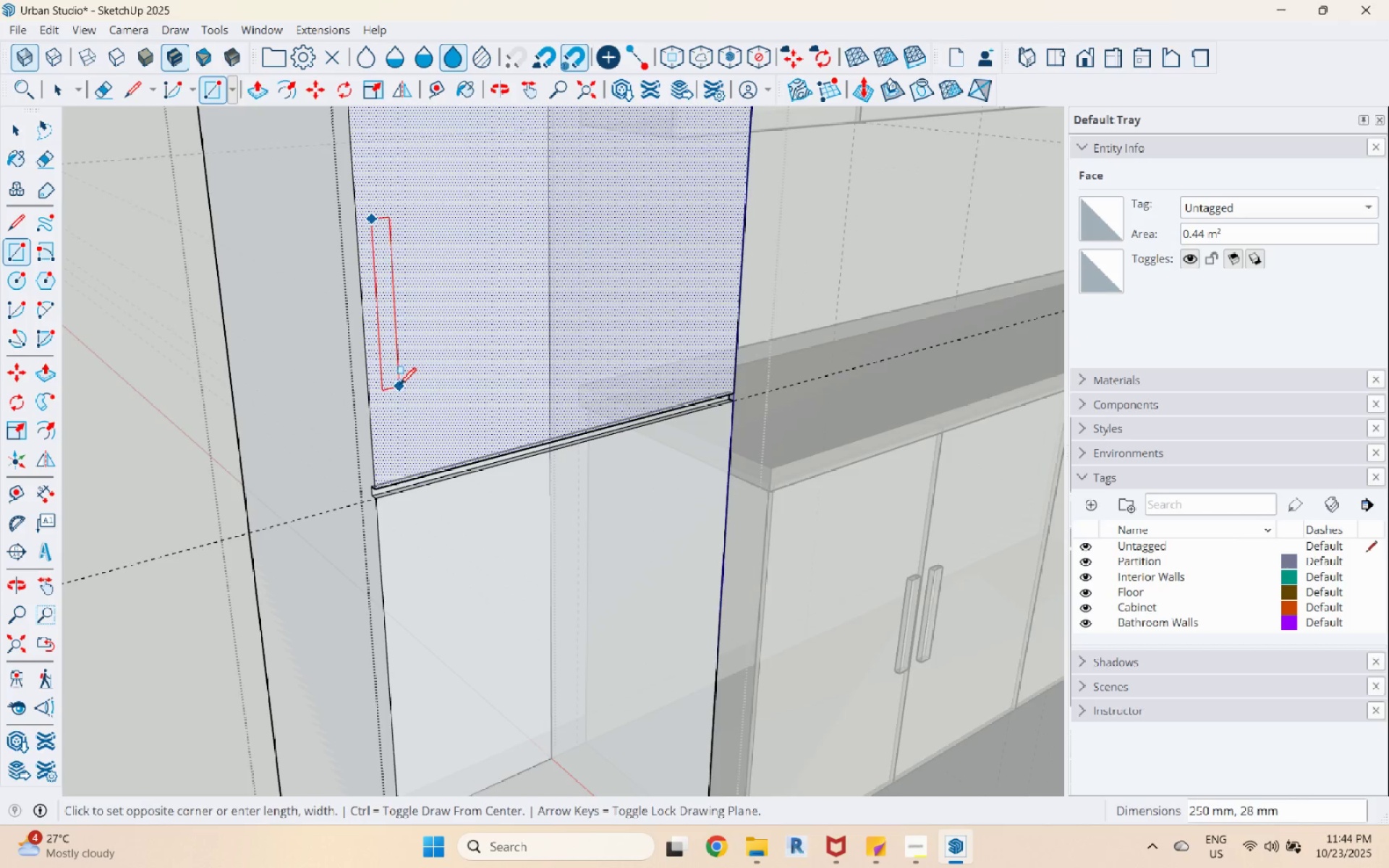 
left_click([399, 386])
 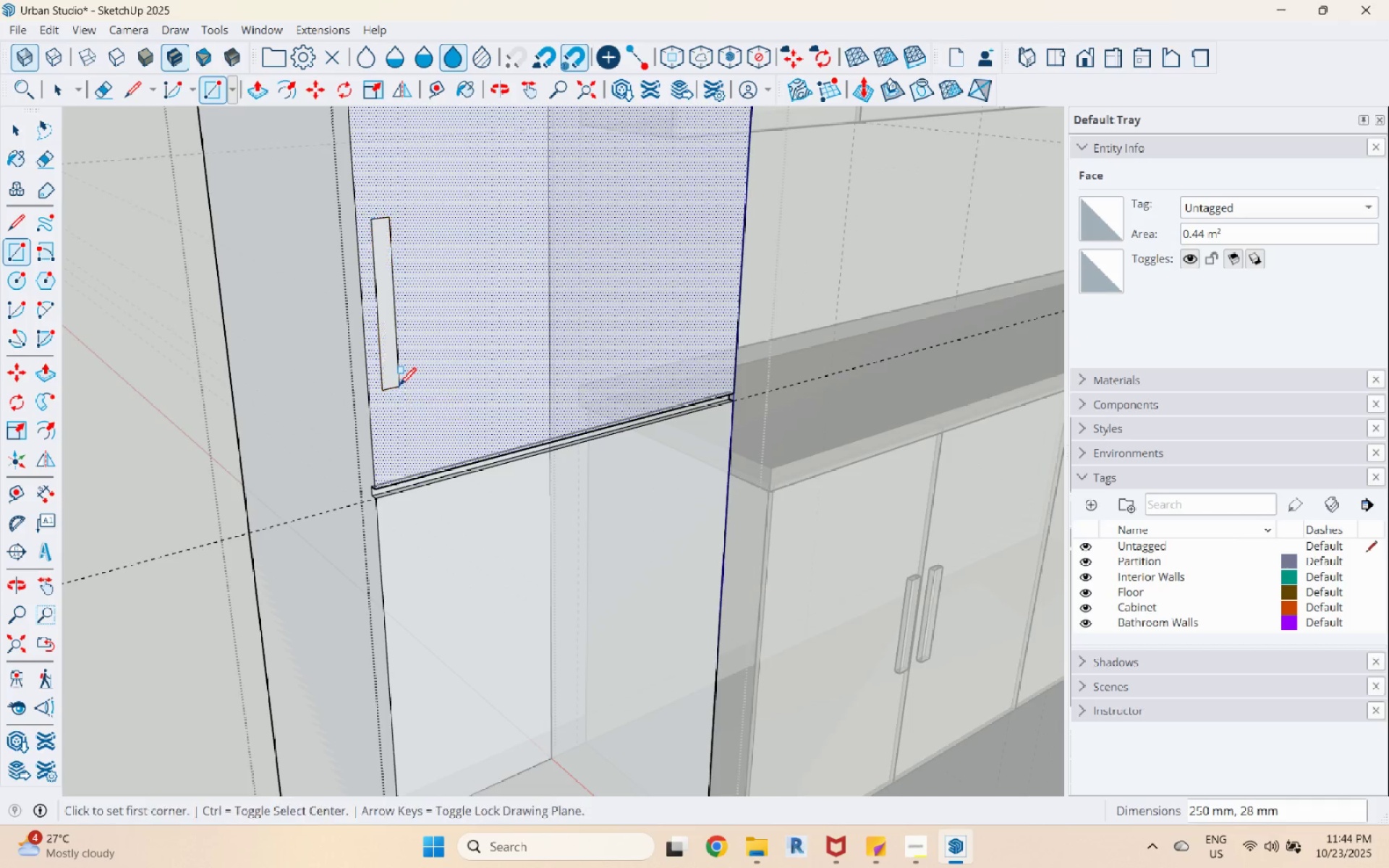 
key(Space)
 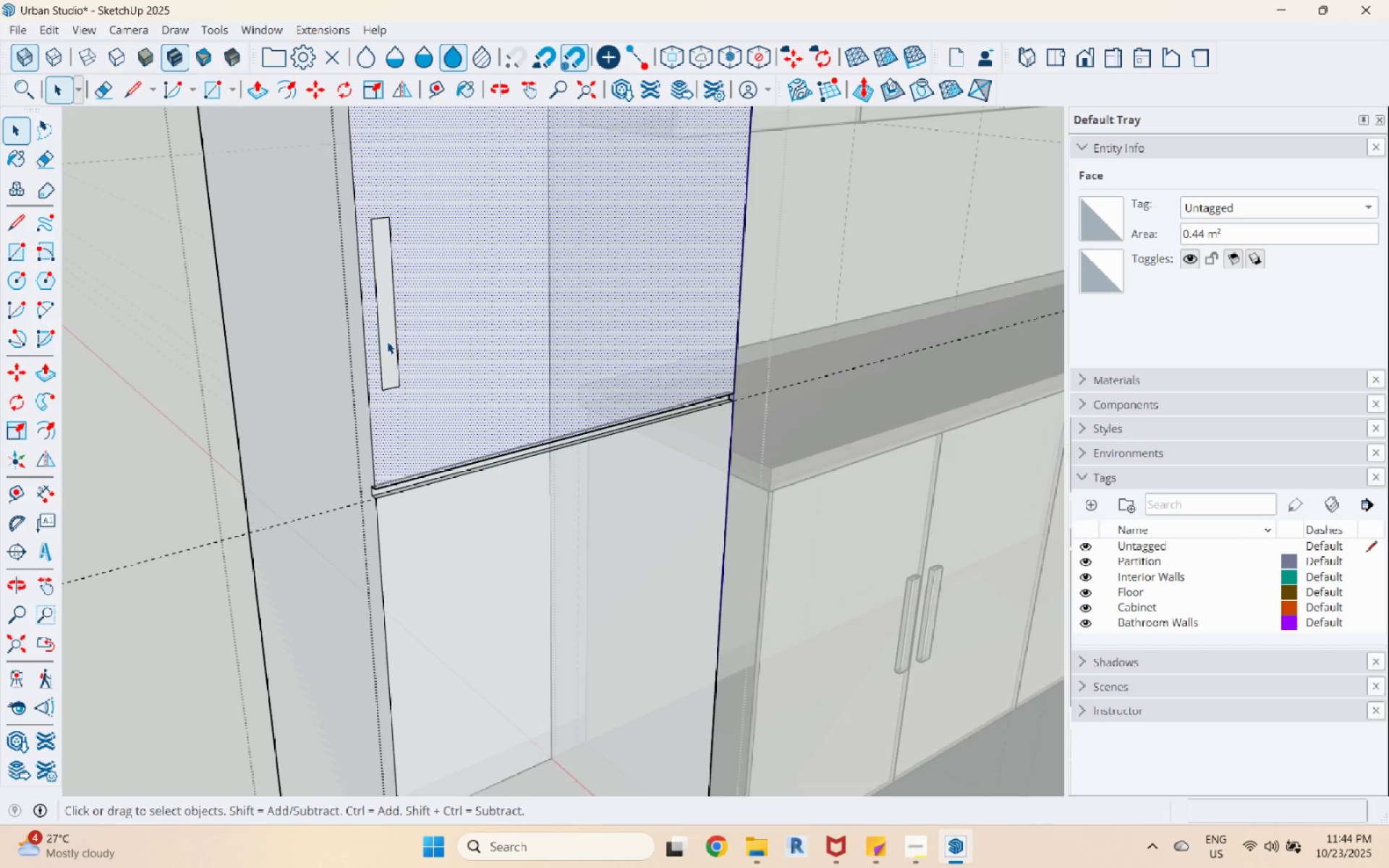 
left_click([388, 336])
 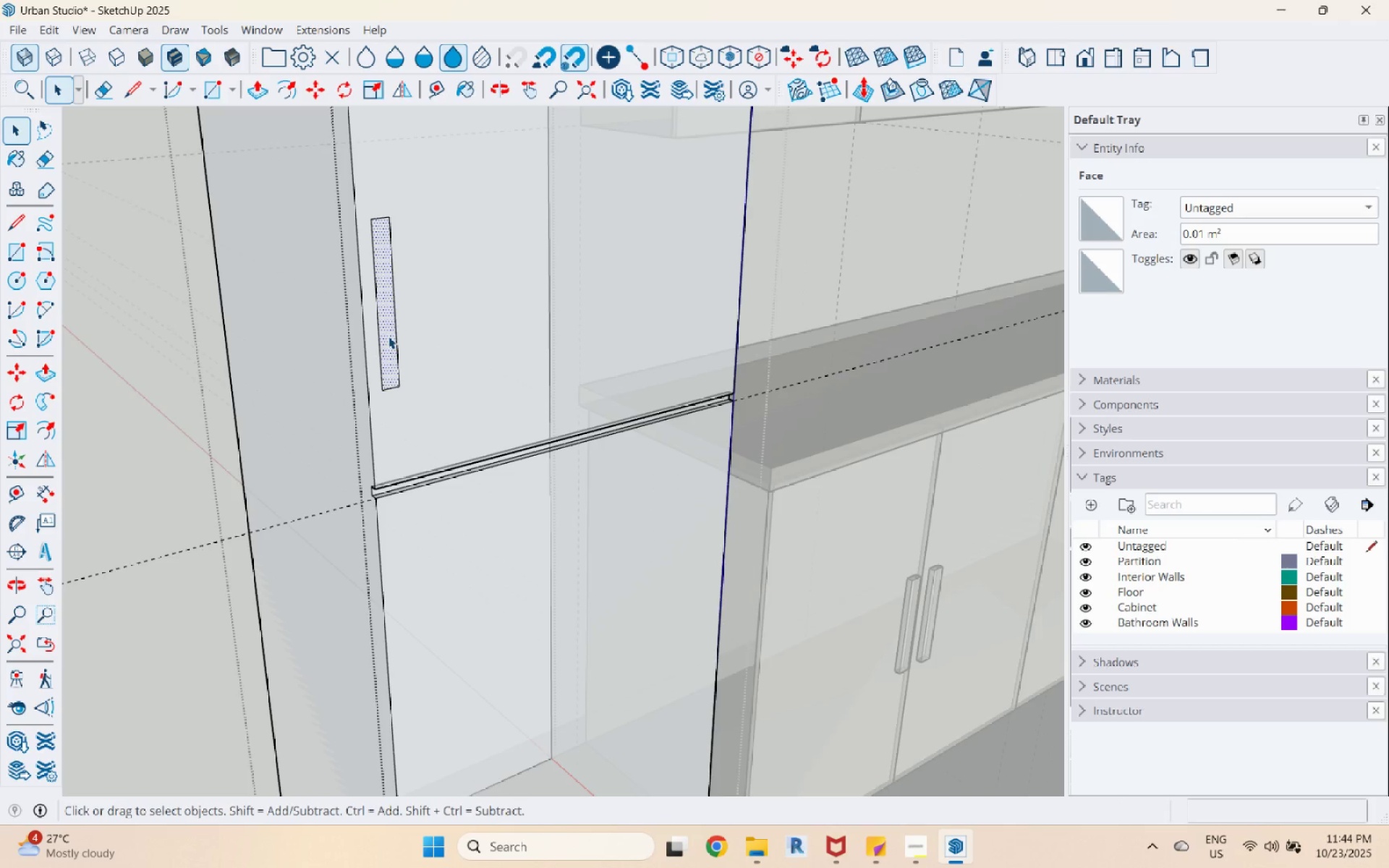 
key(P)
 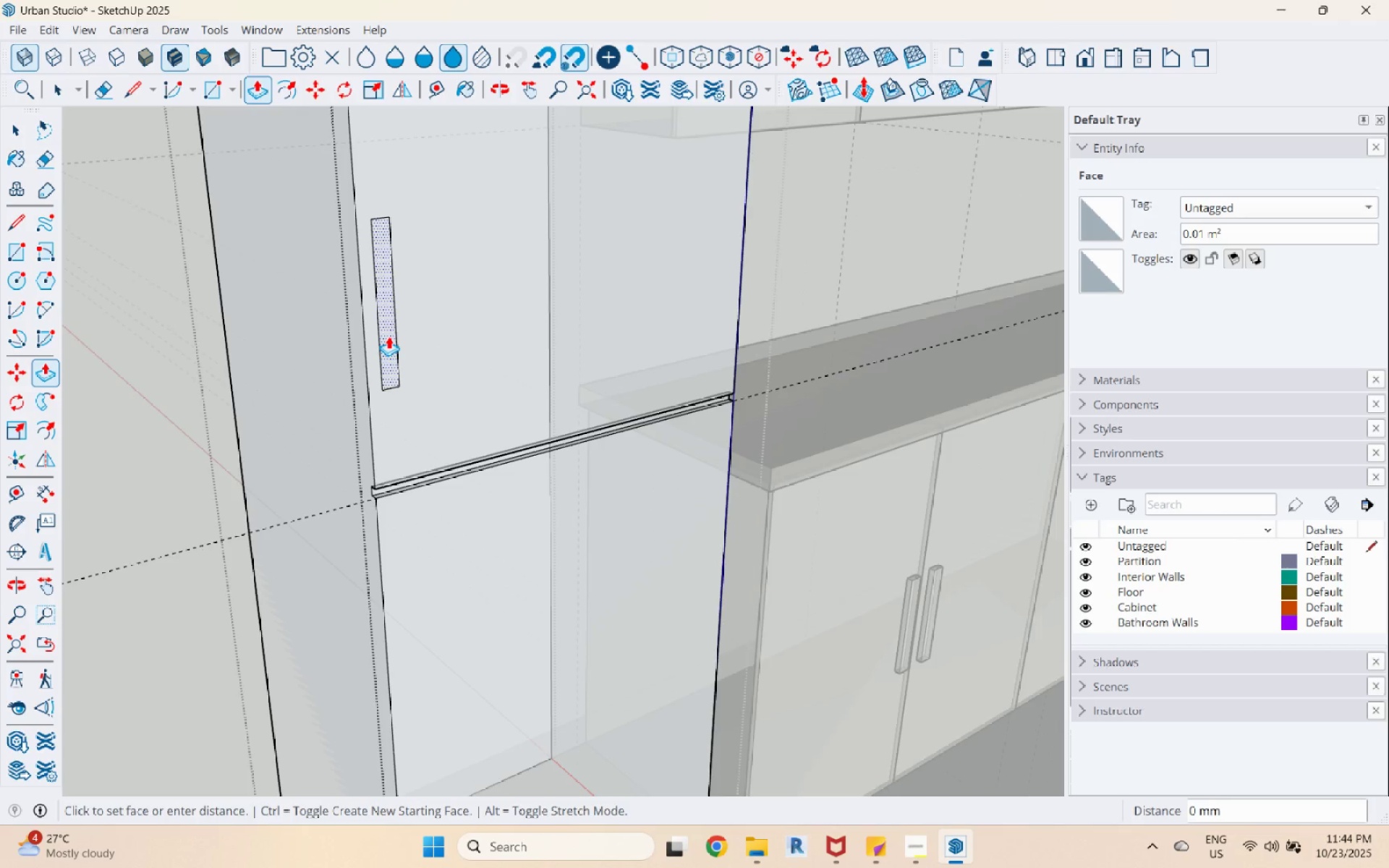 
left_click([388, 336])
 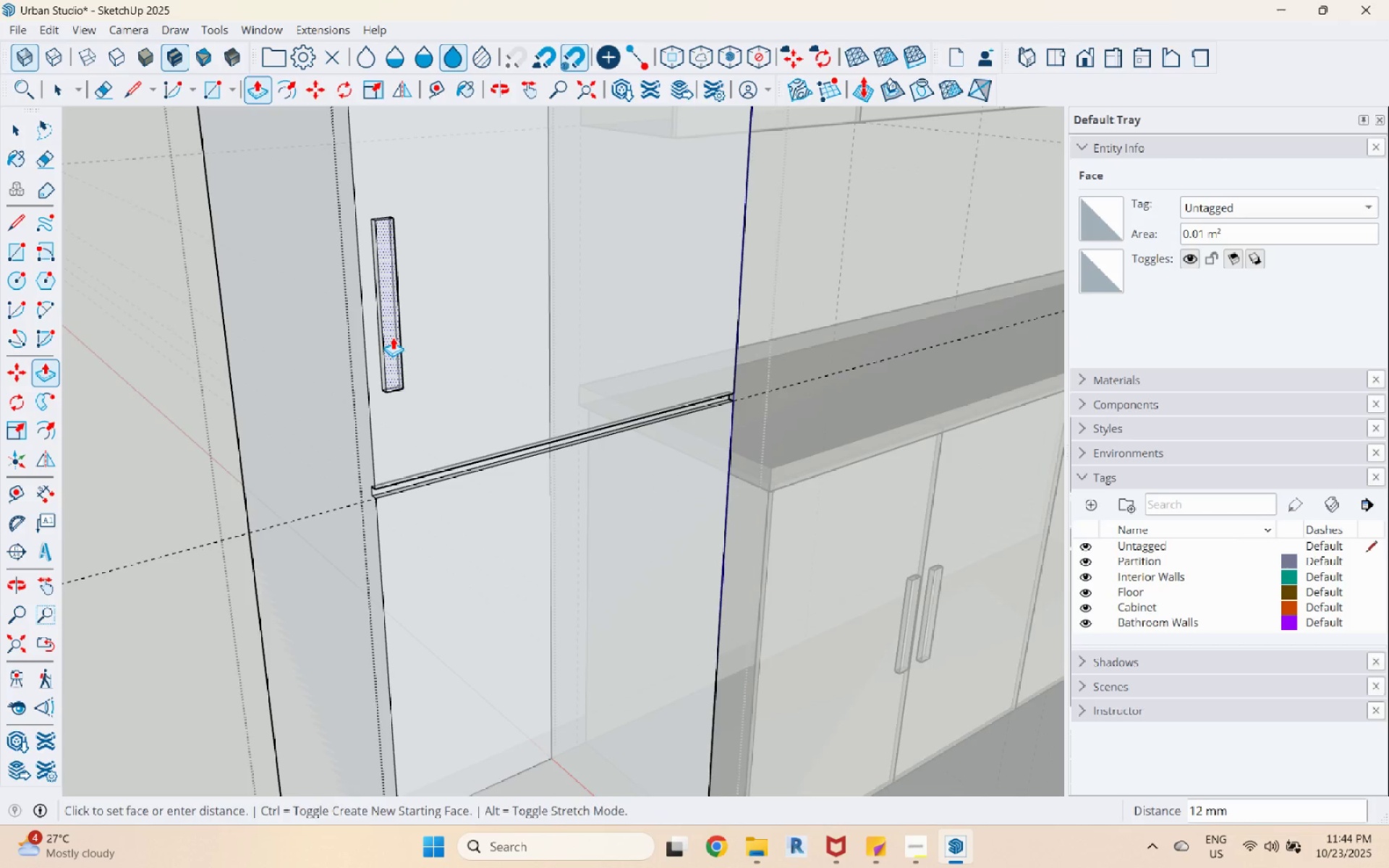 
left_click([393, 337])
 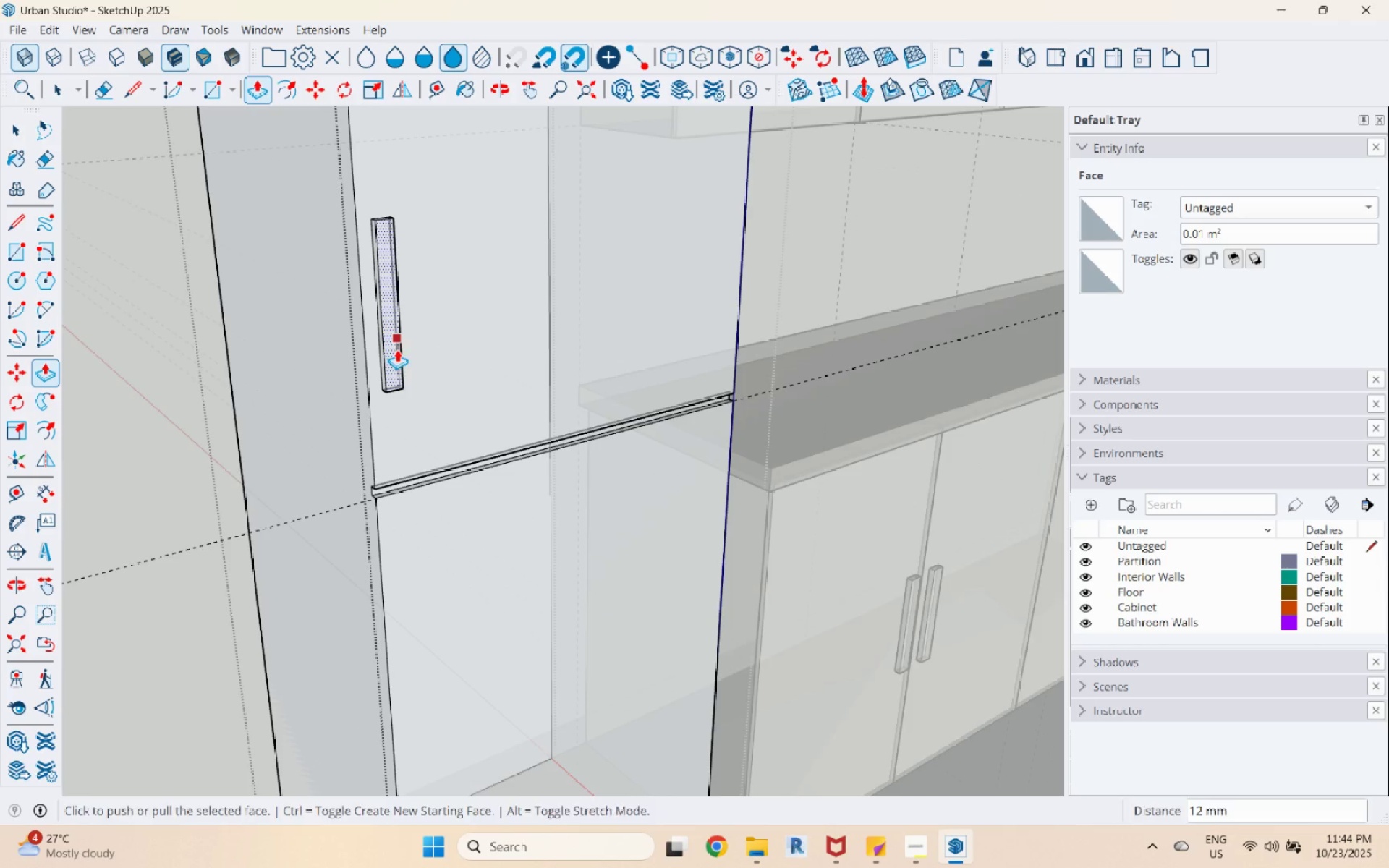 
key(Space)
 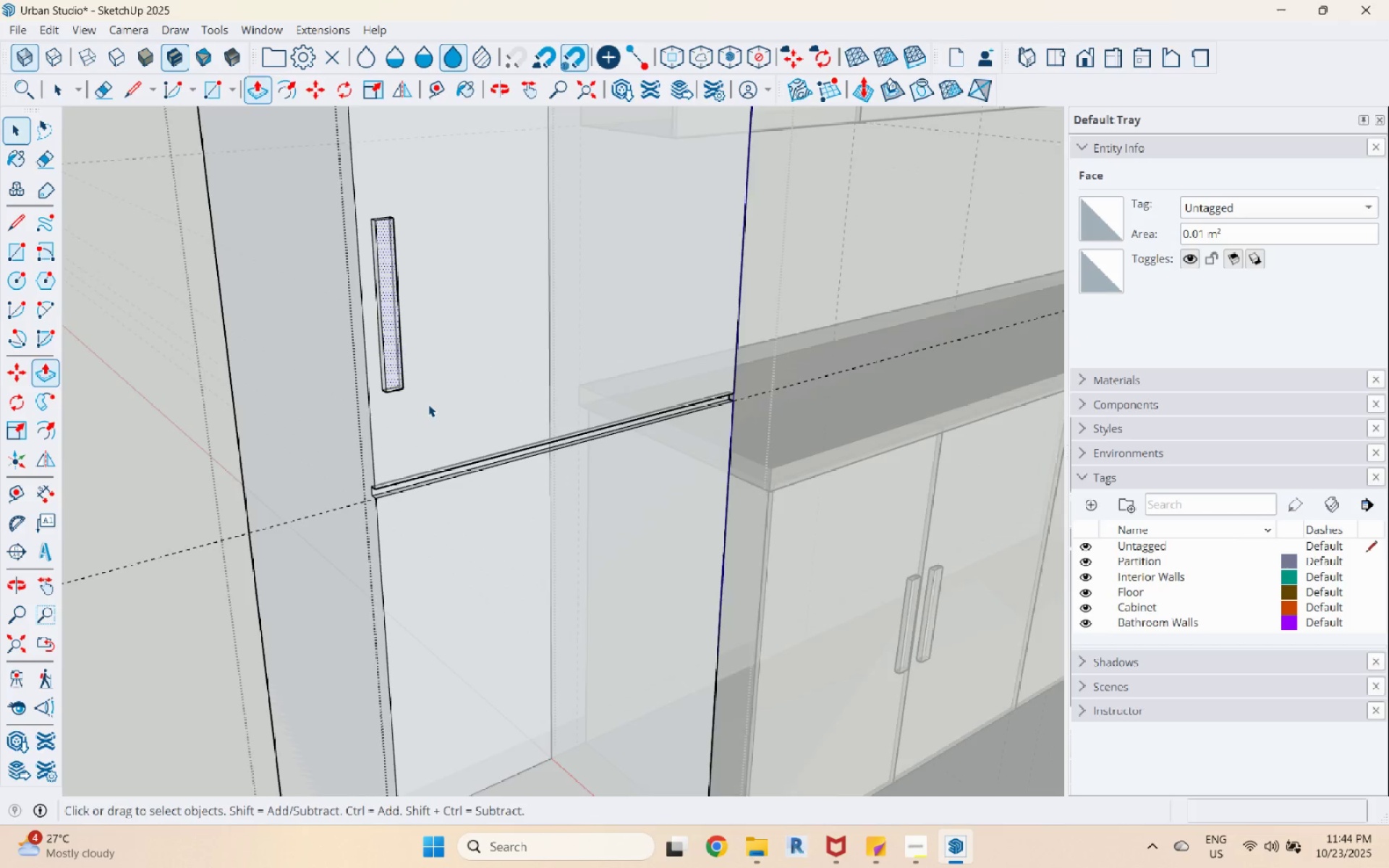 
scroll: coordinate [386, 312], scroll_direction: down, amount: 7.0
 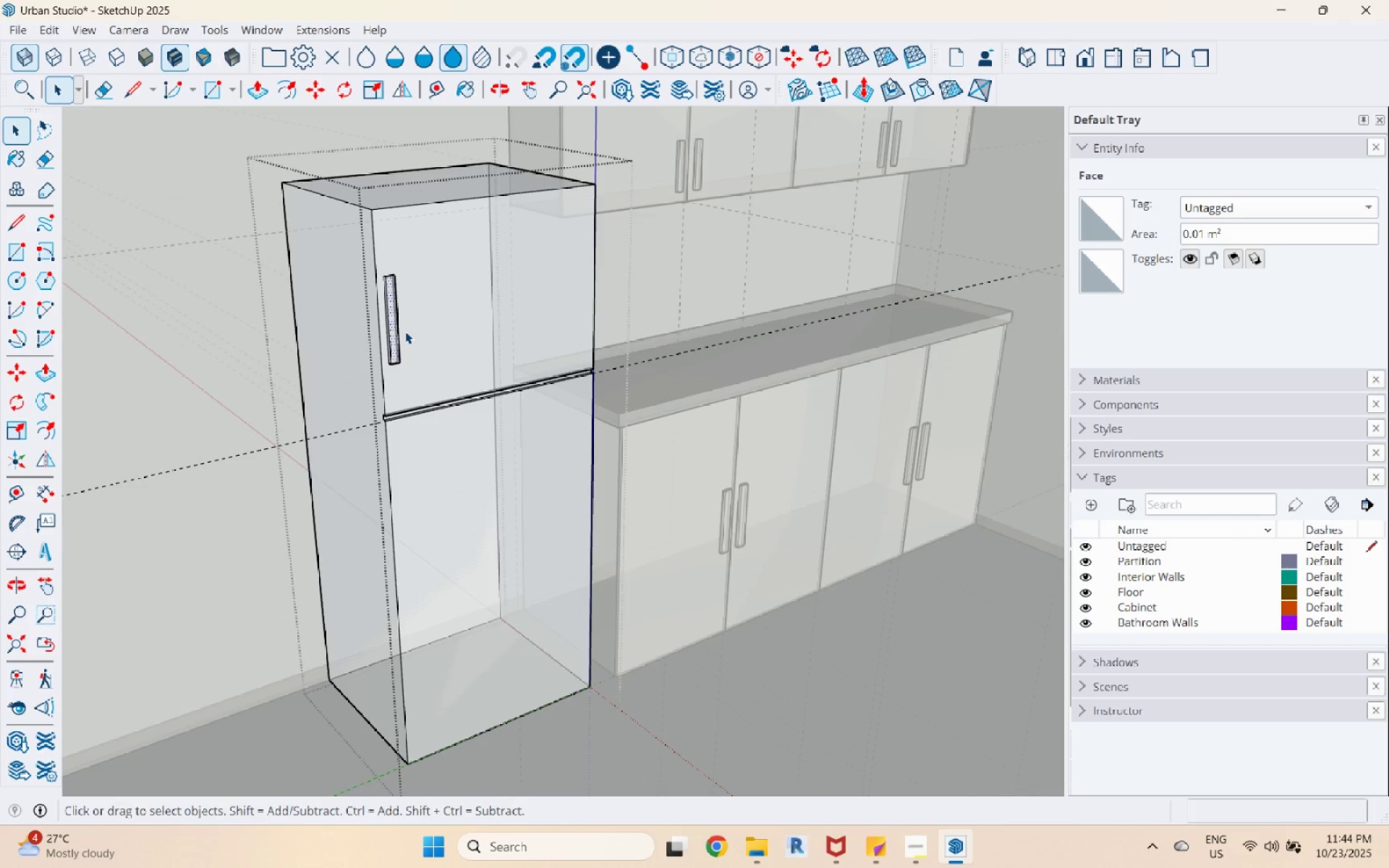 
left_click([406, 331])
 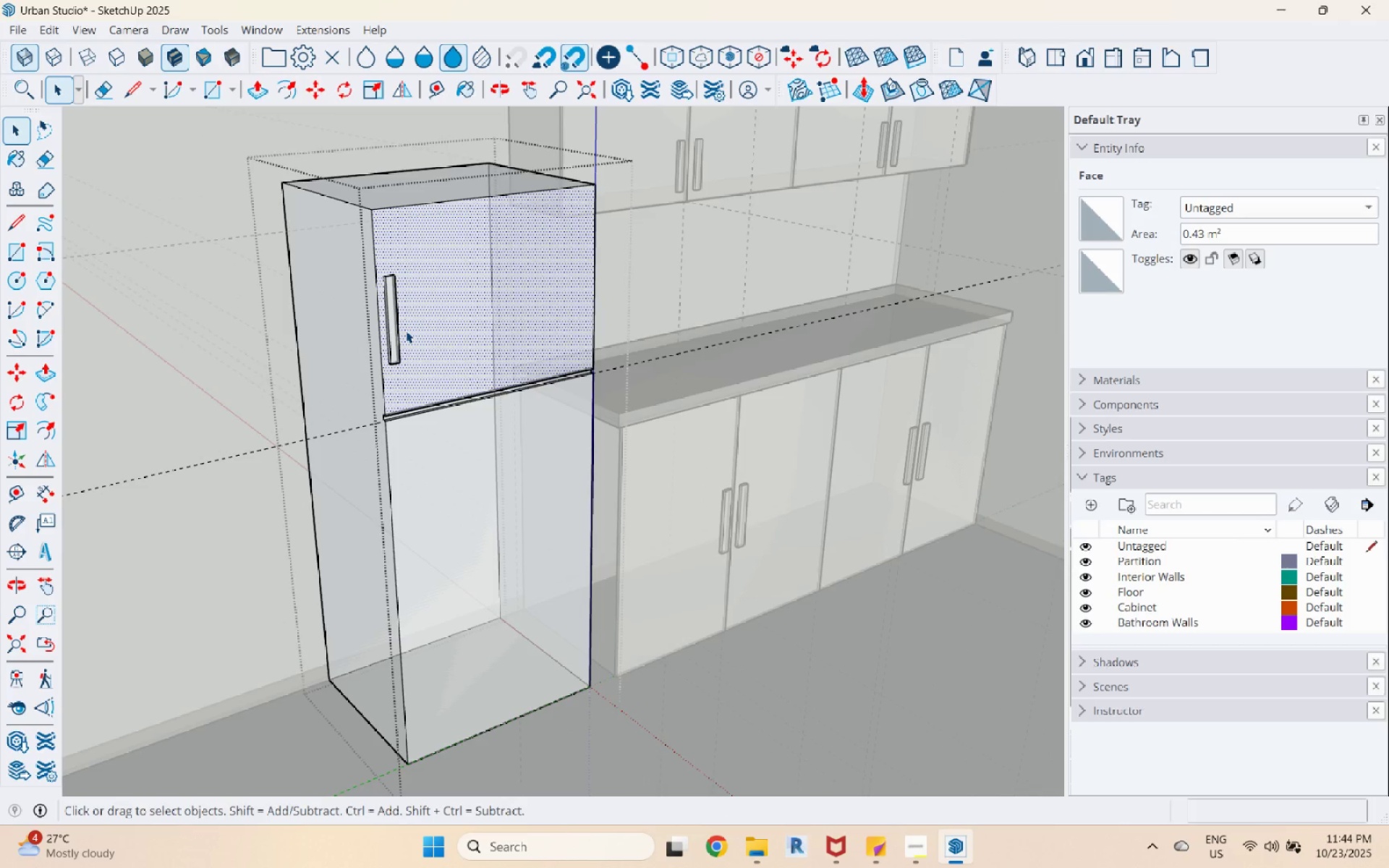 
key(Escape)
 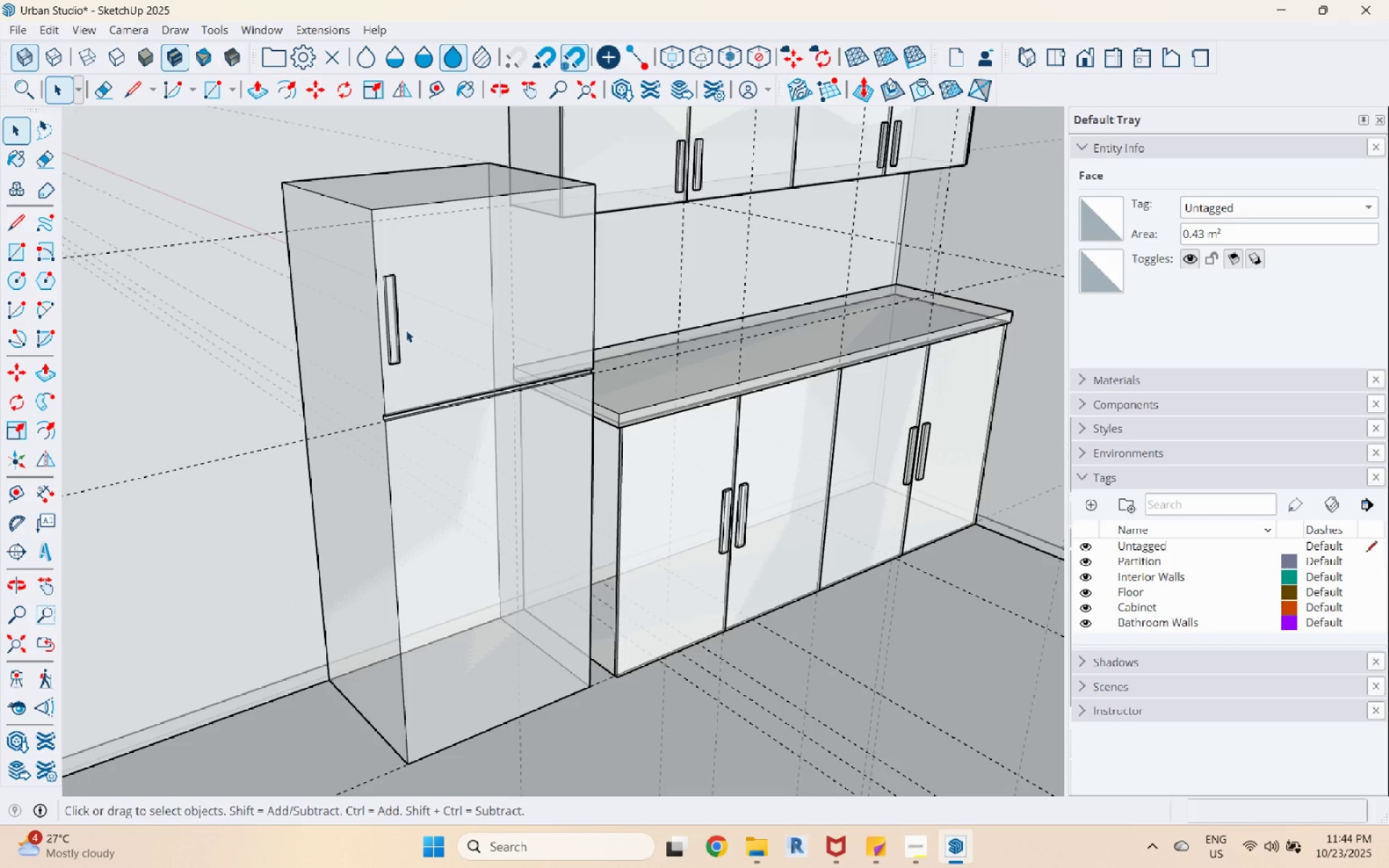 
key(Control+Z)
 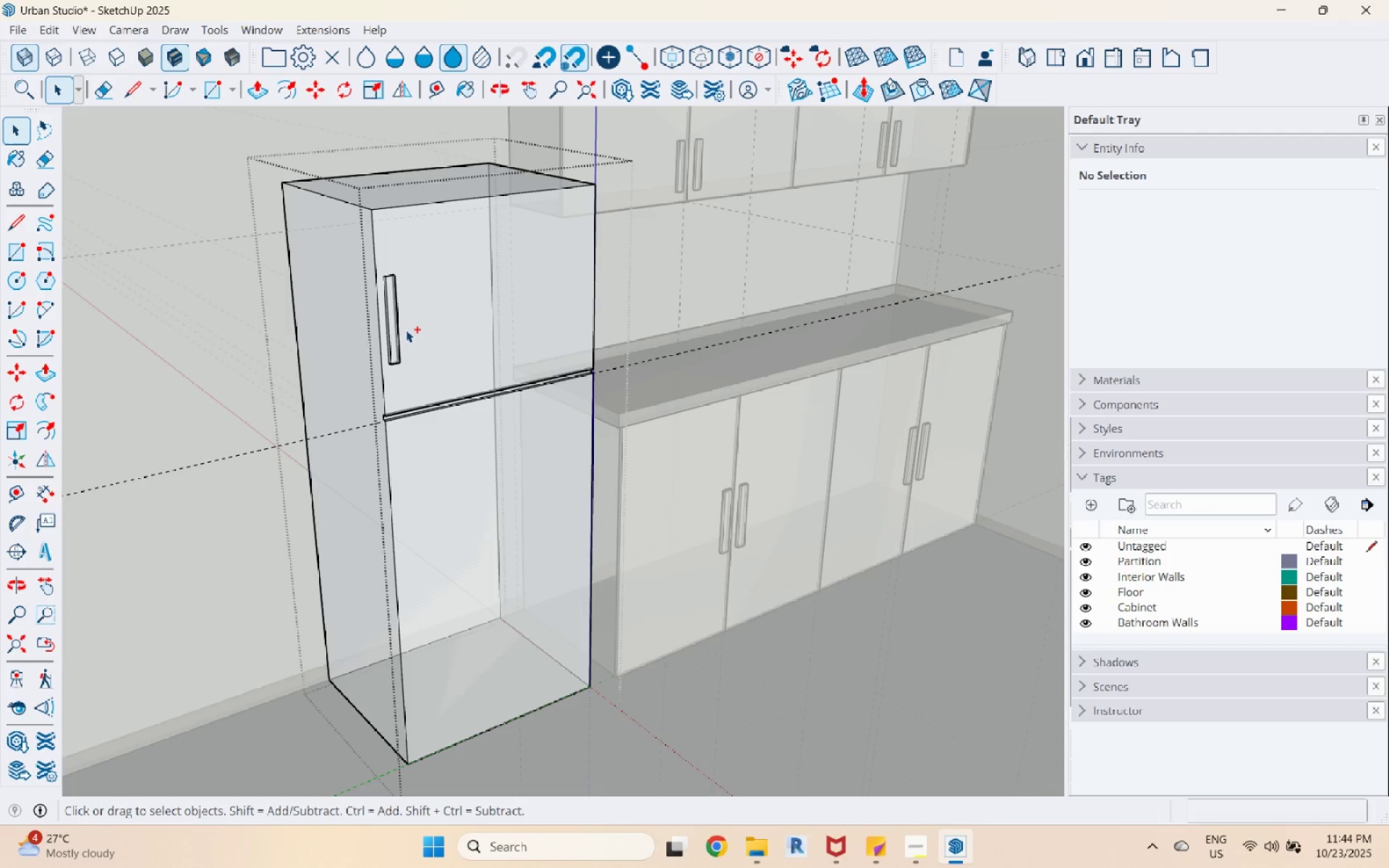 
key(Control+Z)
 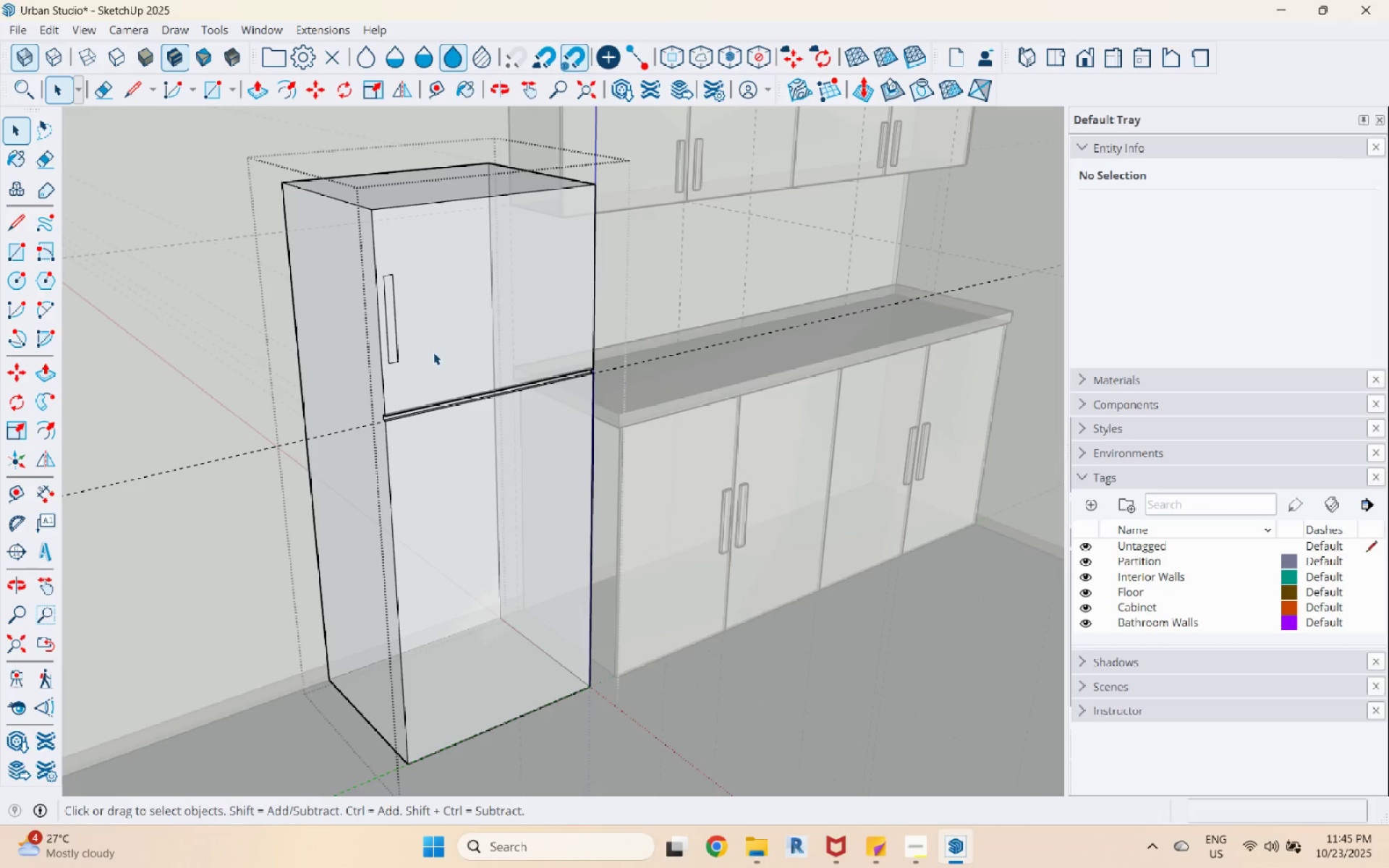 
key(Control+Z)
 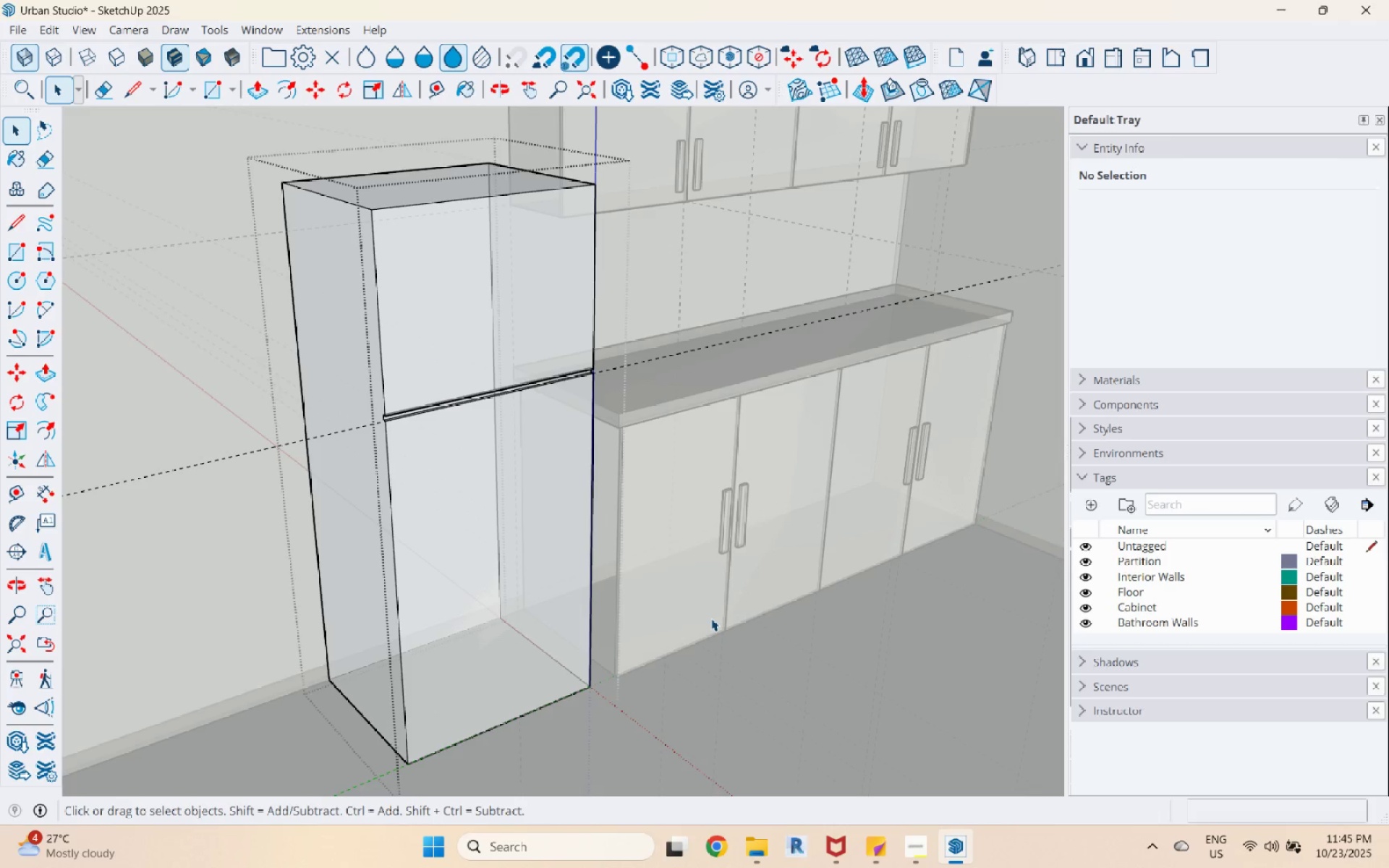 
key(Escape)
 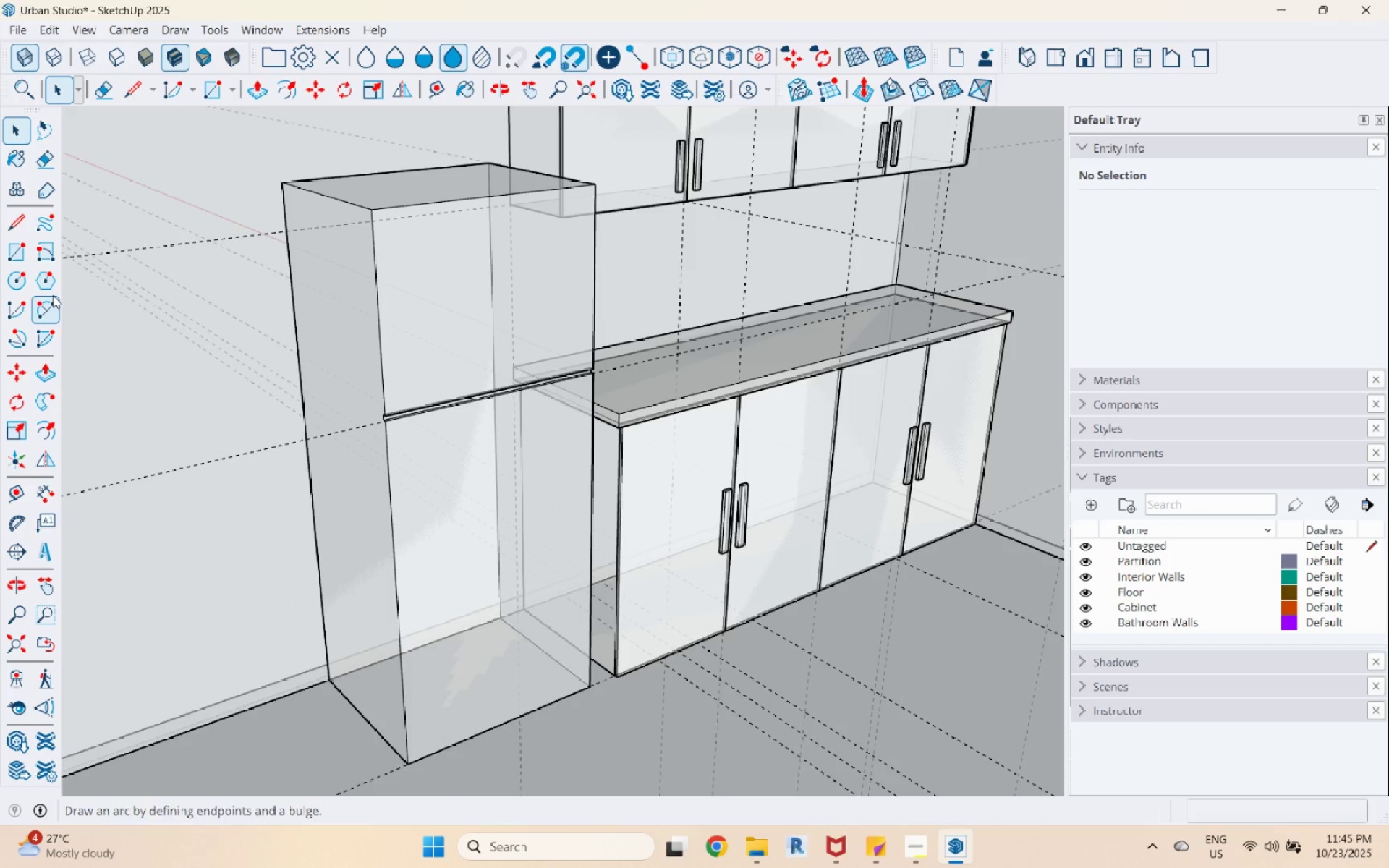 
left_click([53, 260])
 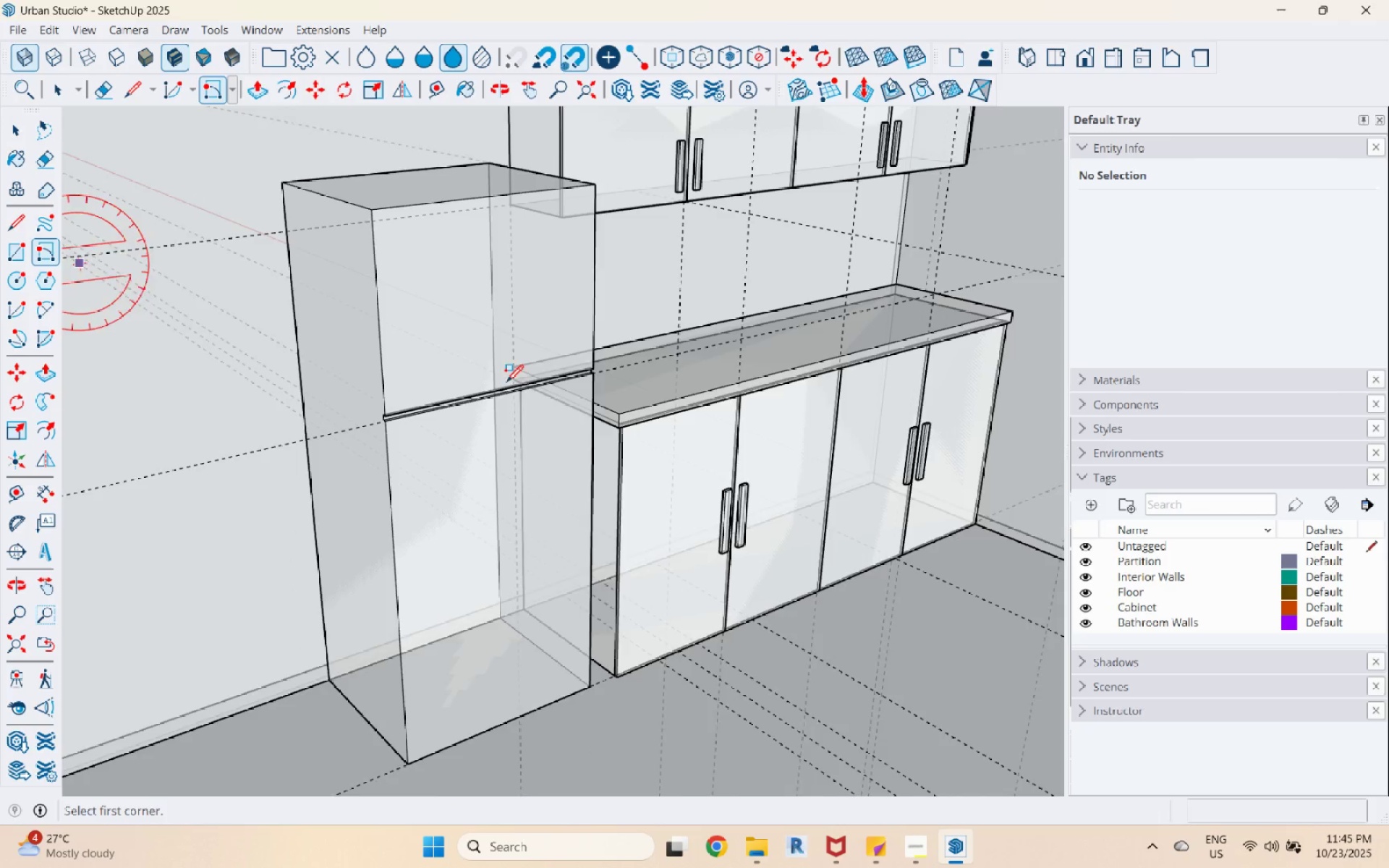 
scroll: coordinate [468, 380], scroll_direction: up, amount: 4.0
 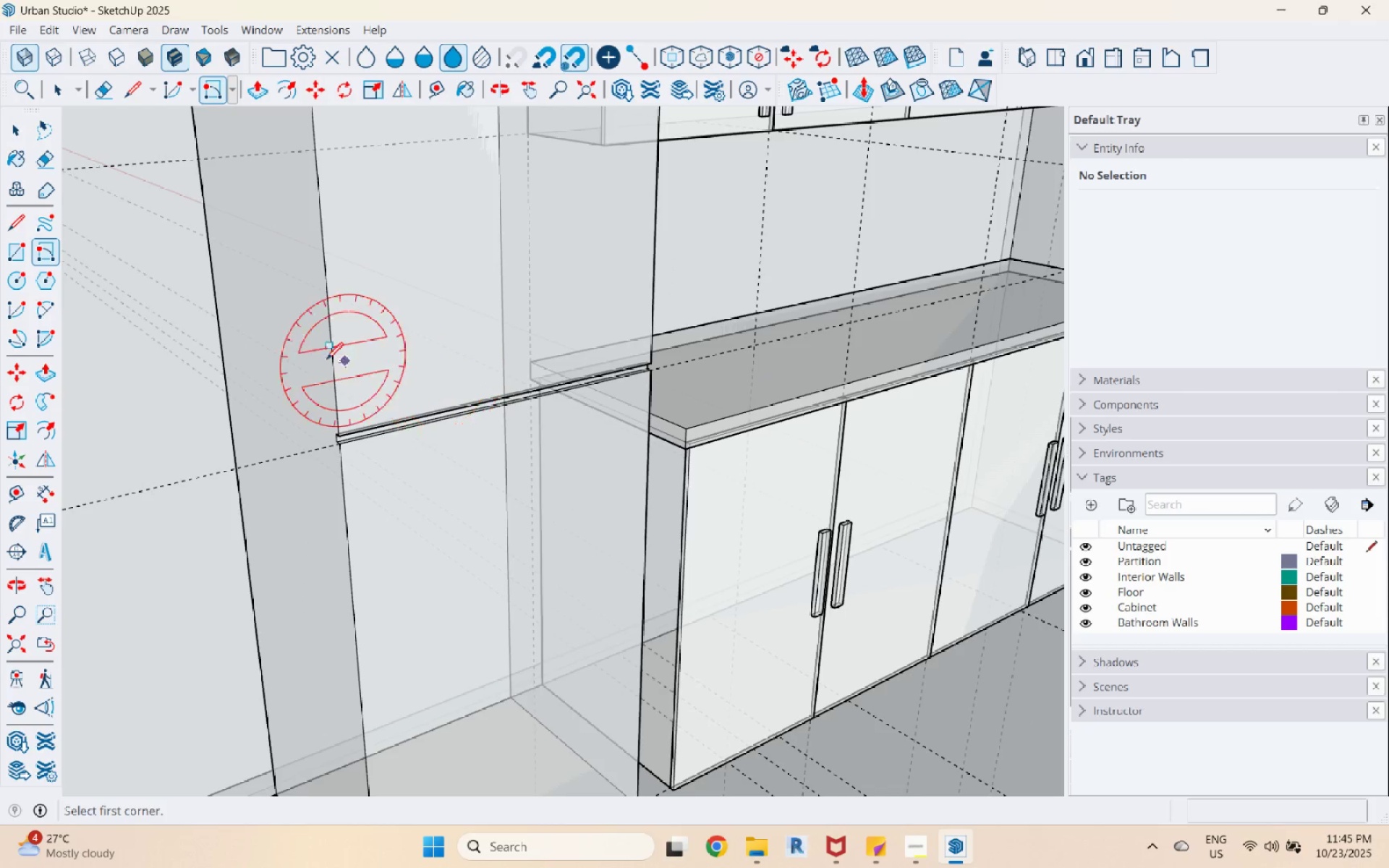 
key(Space)
 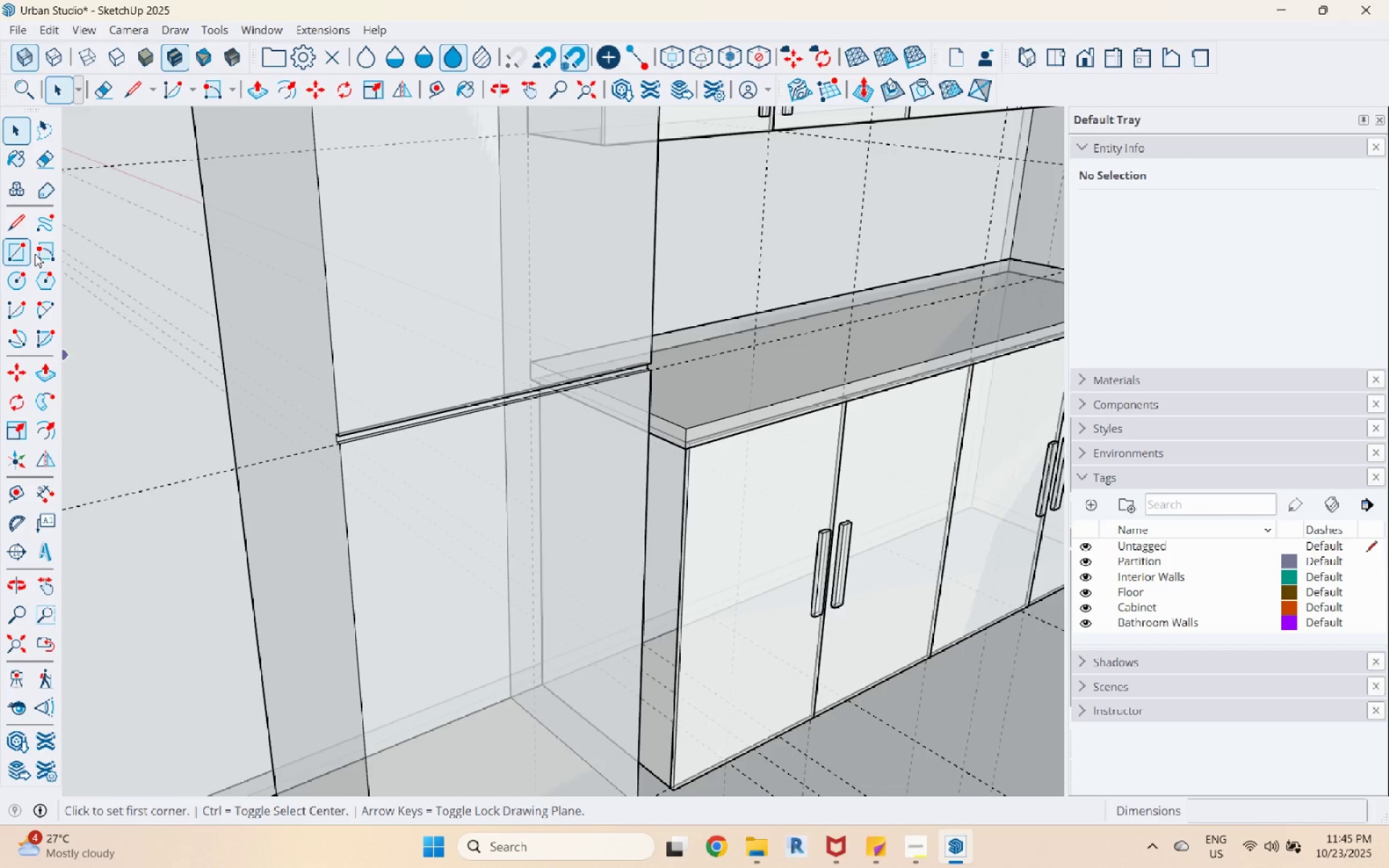 
scroll: coordinate [348, 314], scroll_direction: none, amount: 0.0
 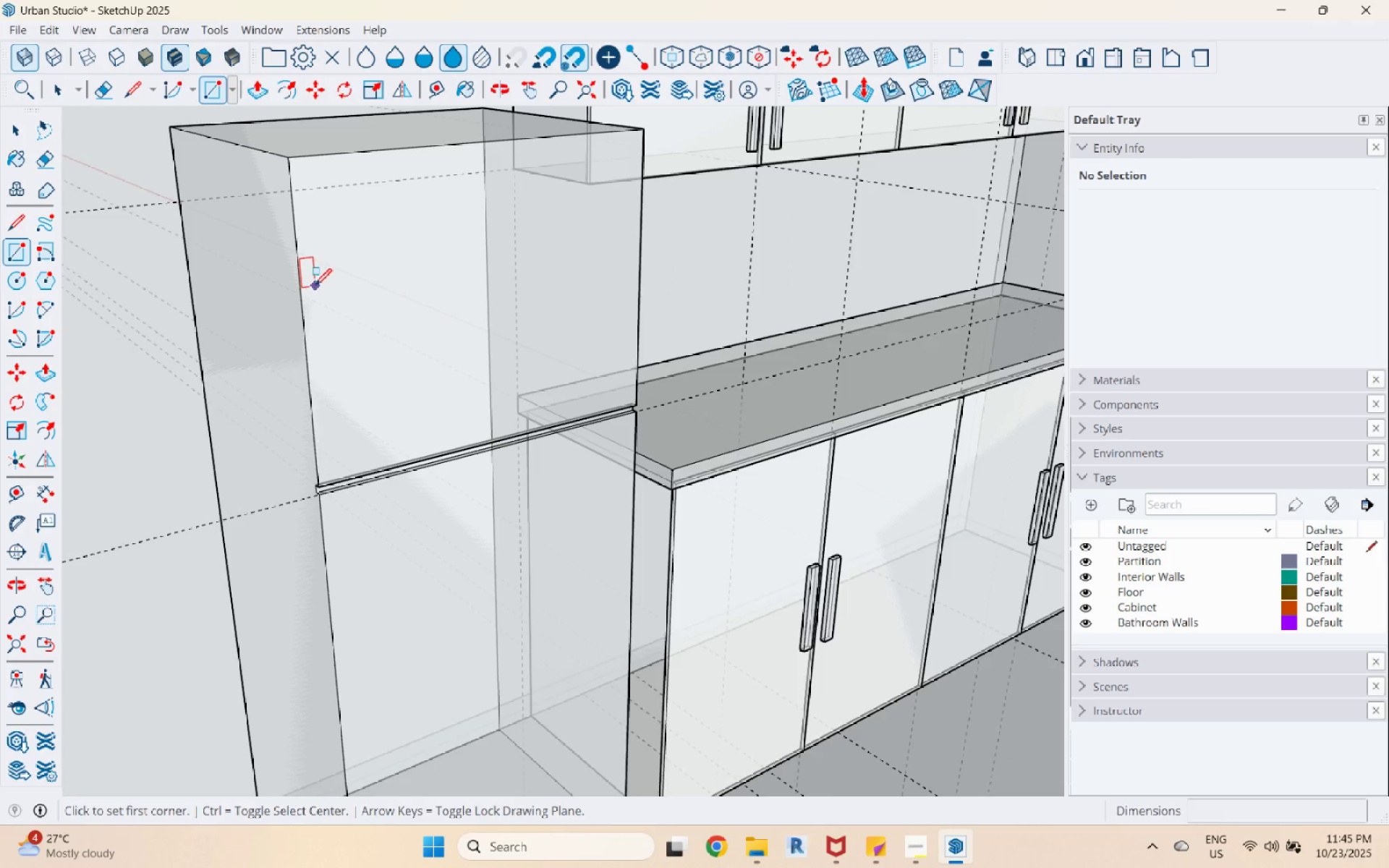 
left_click([313, 288])
 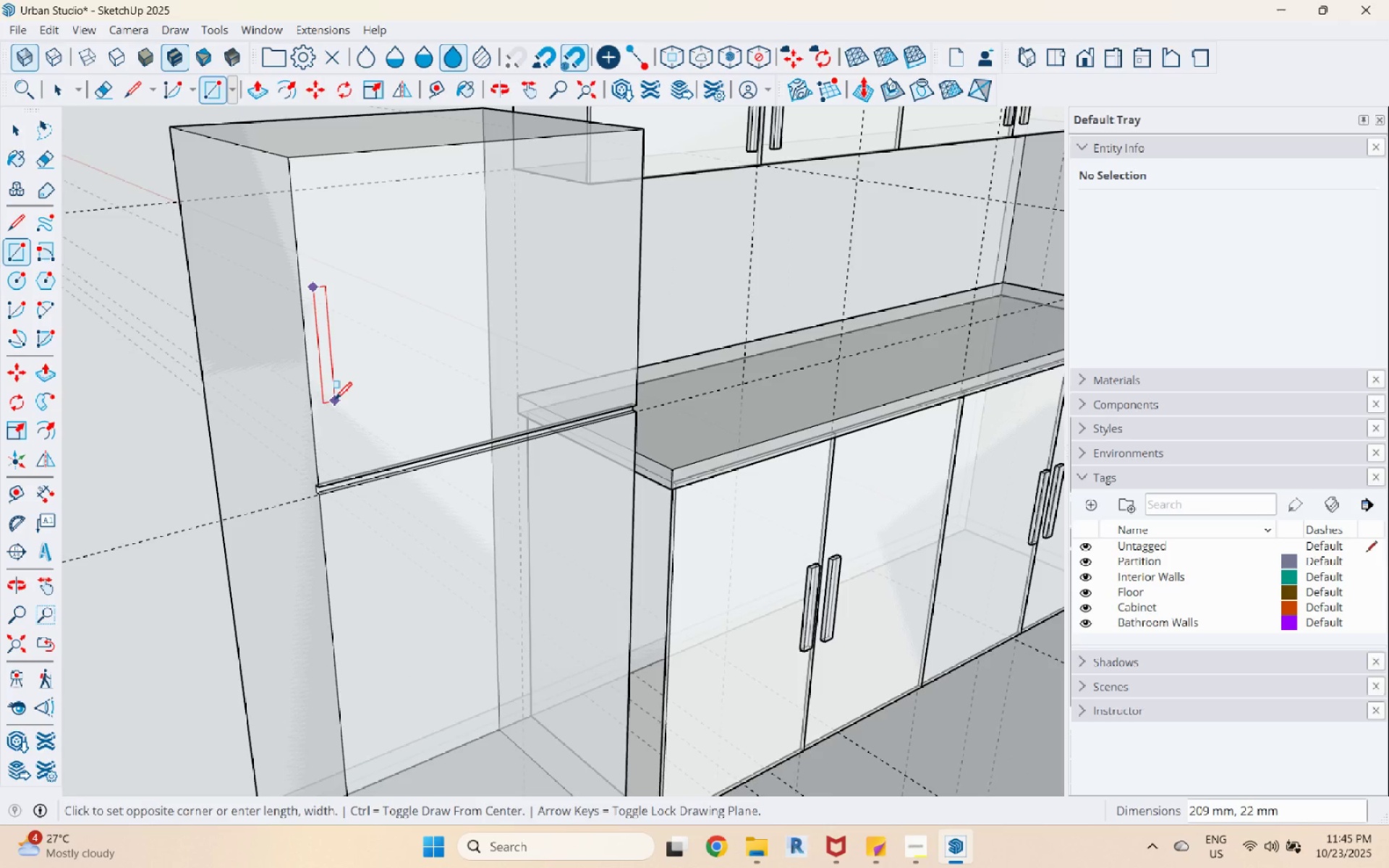 
left_click([335, 401])
 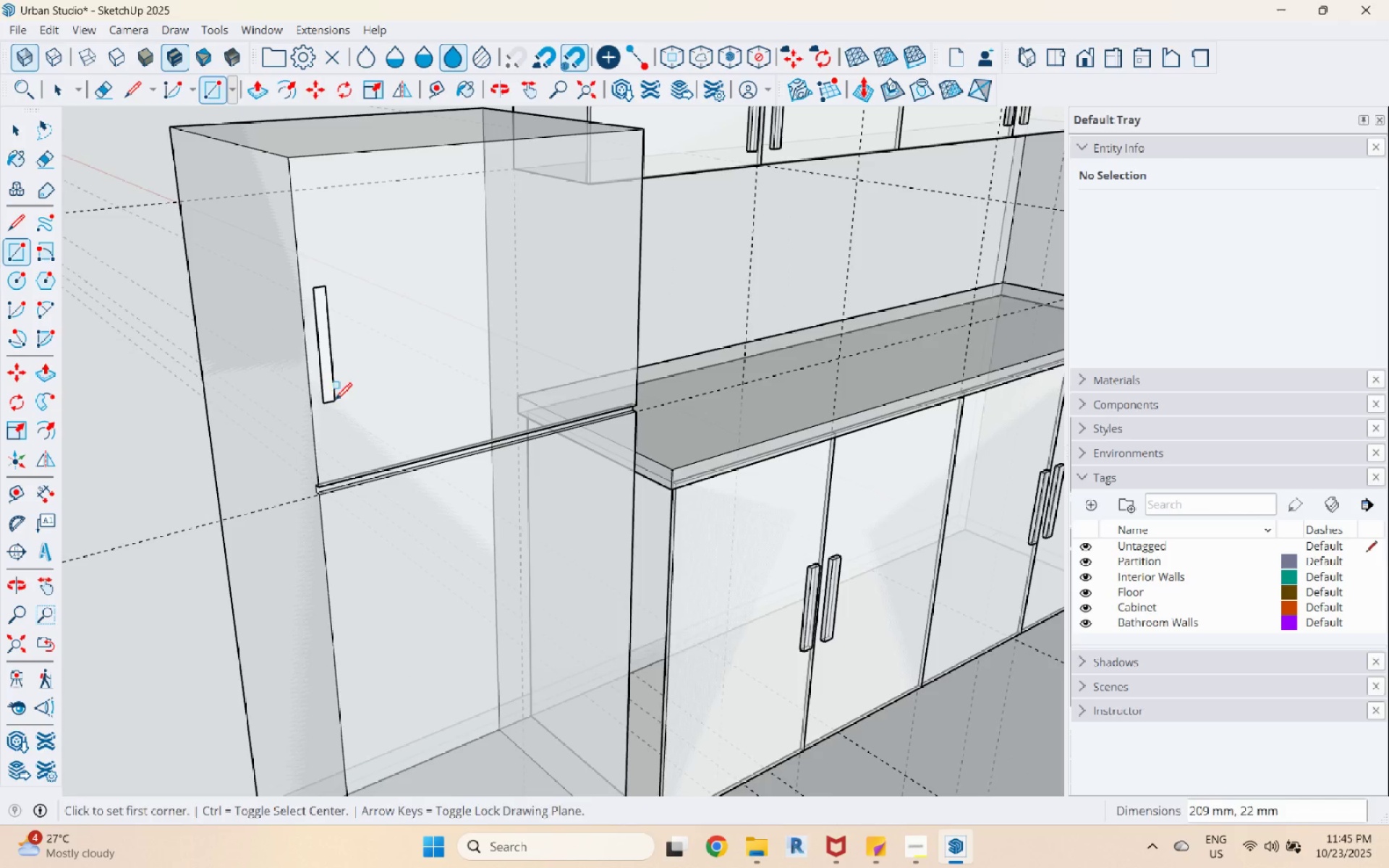 
key(Space)
 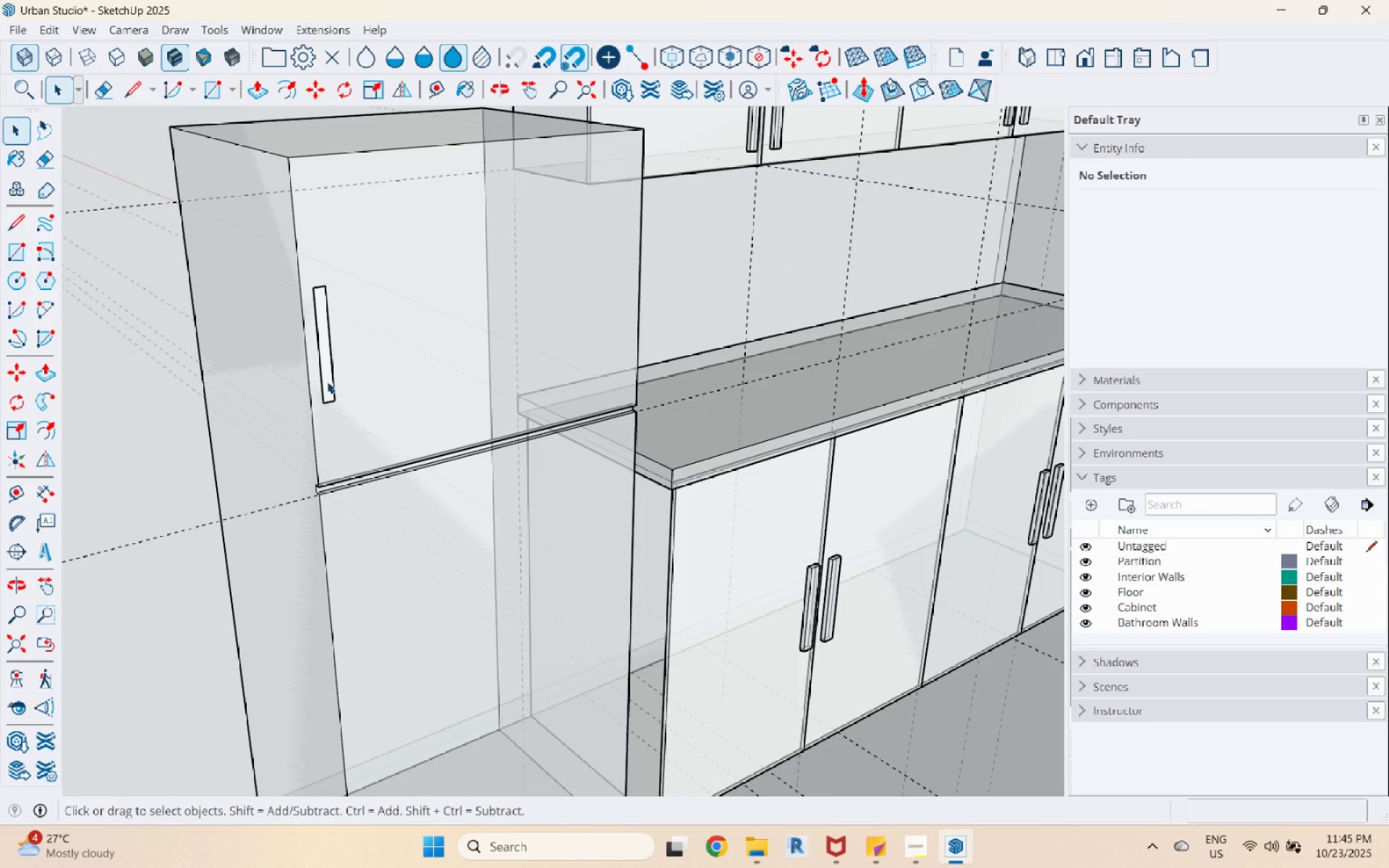 
double_click([327, 381])
 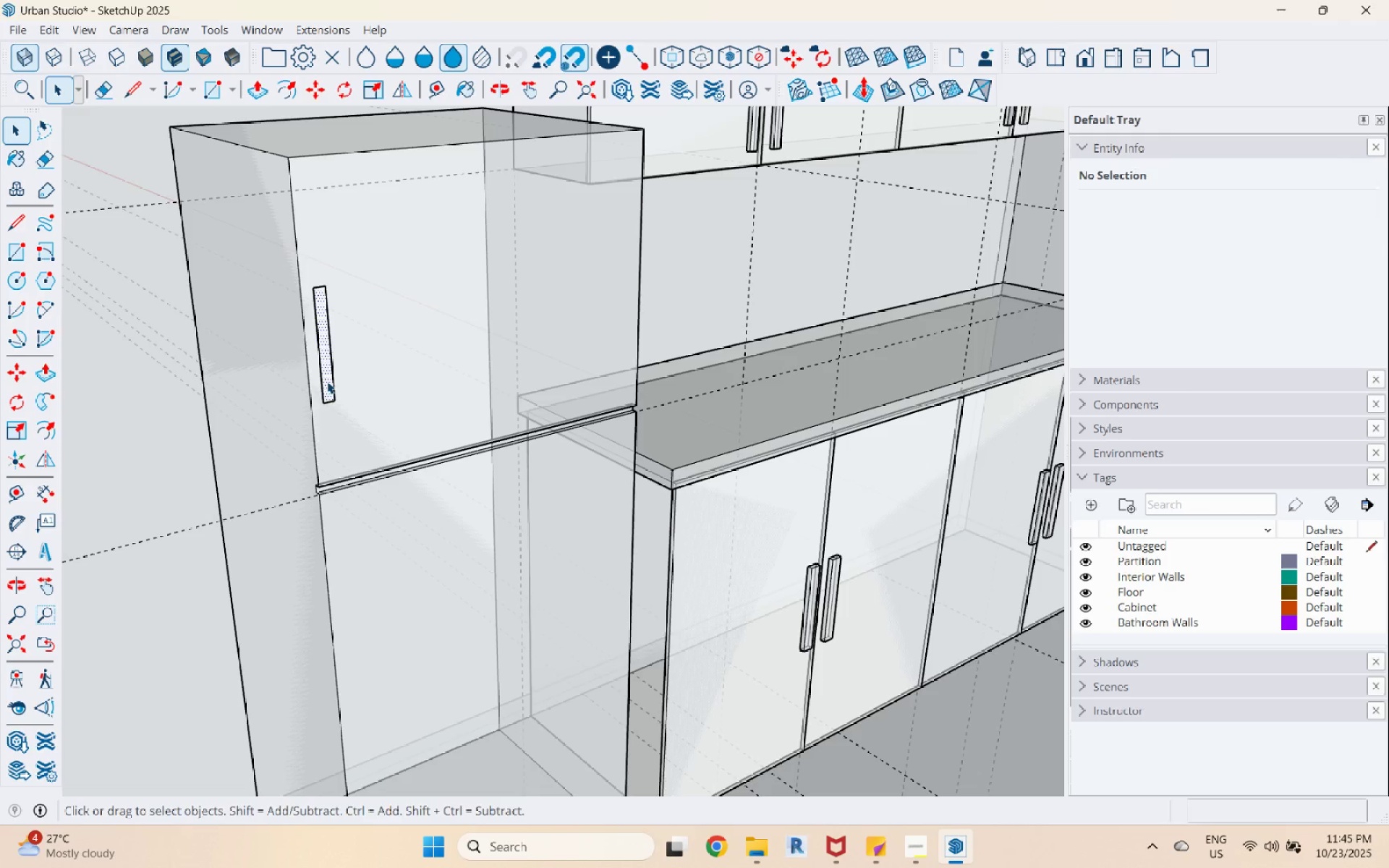 
key(P)
 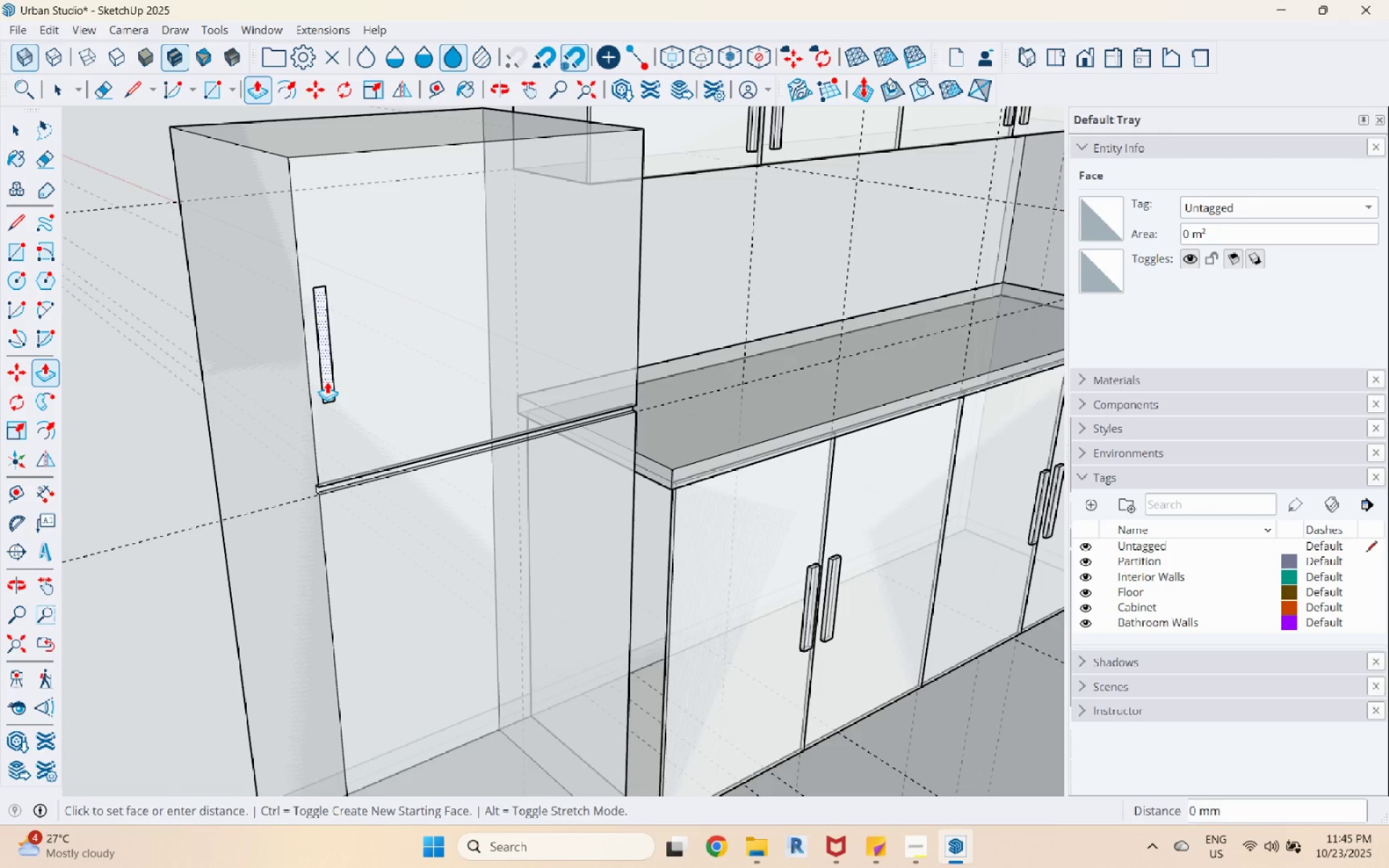 
left_click([327, 381])
 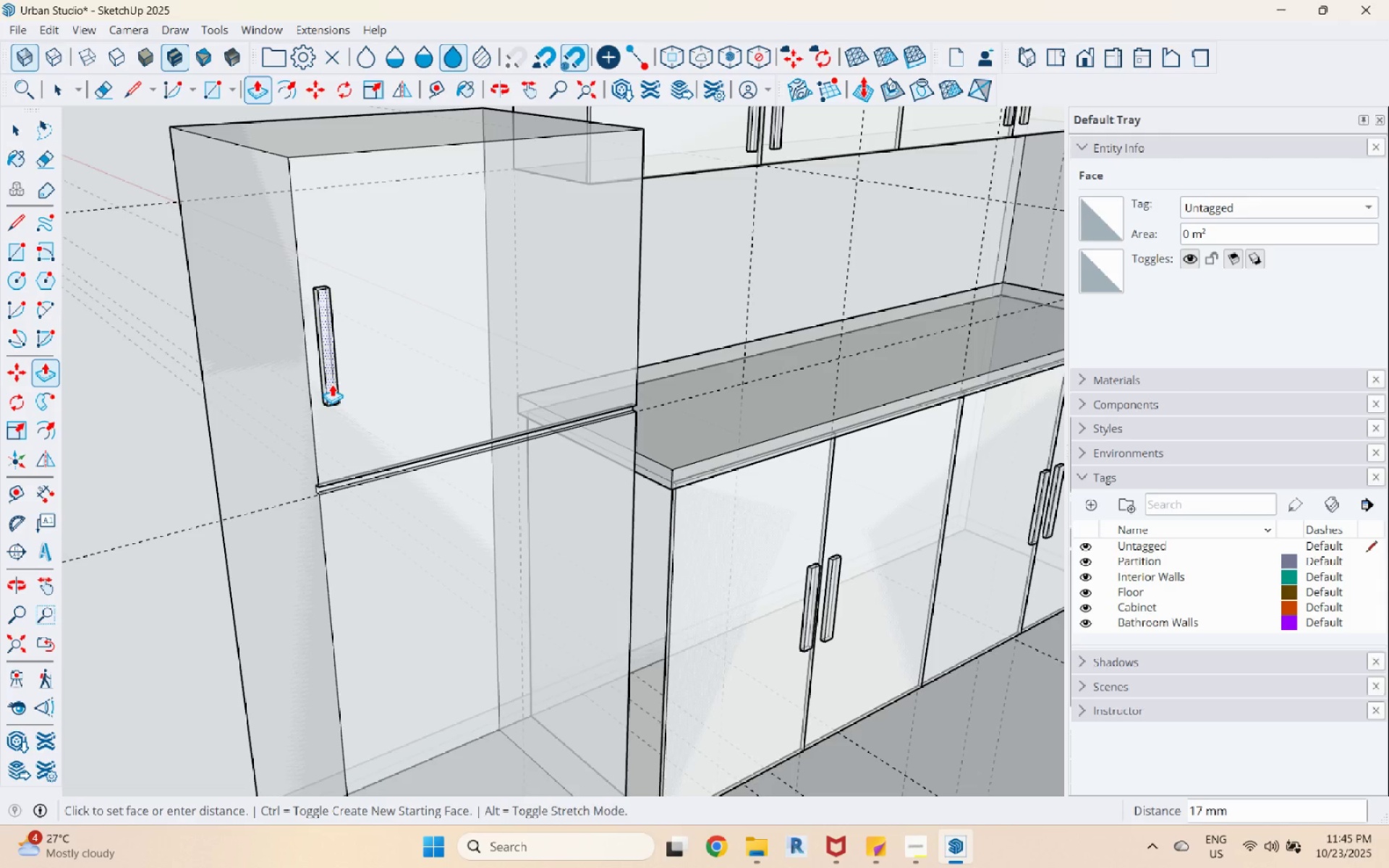 
scroll: coordinate [362, 391], scroll_direction: up, amount: 8.0
 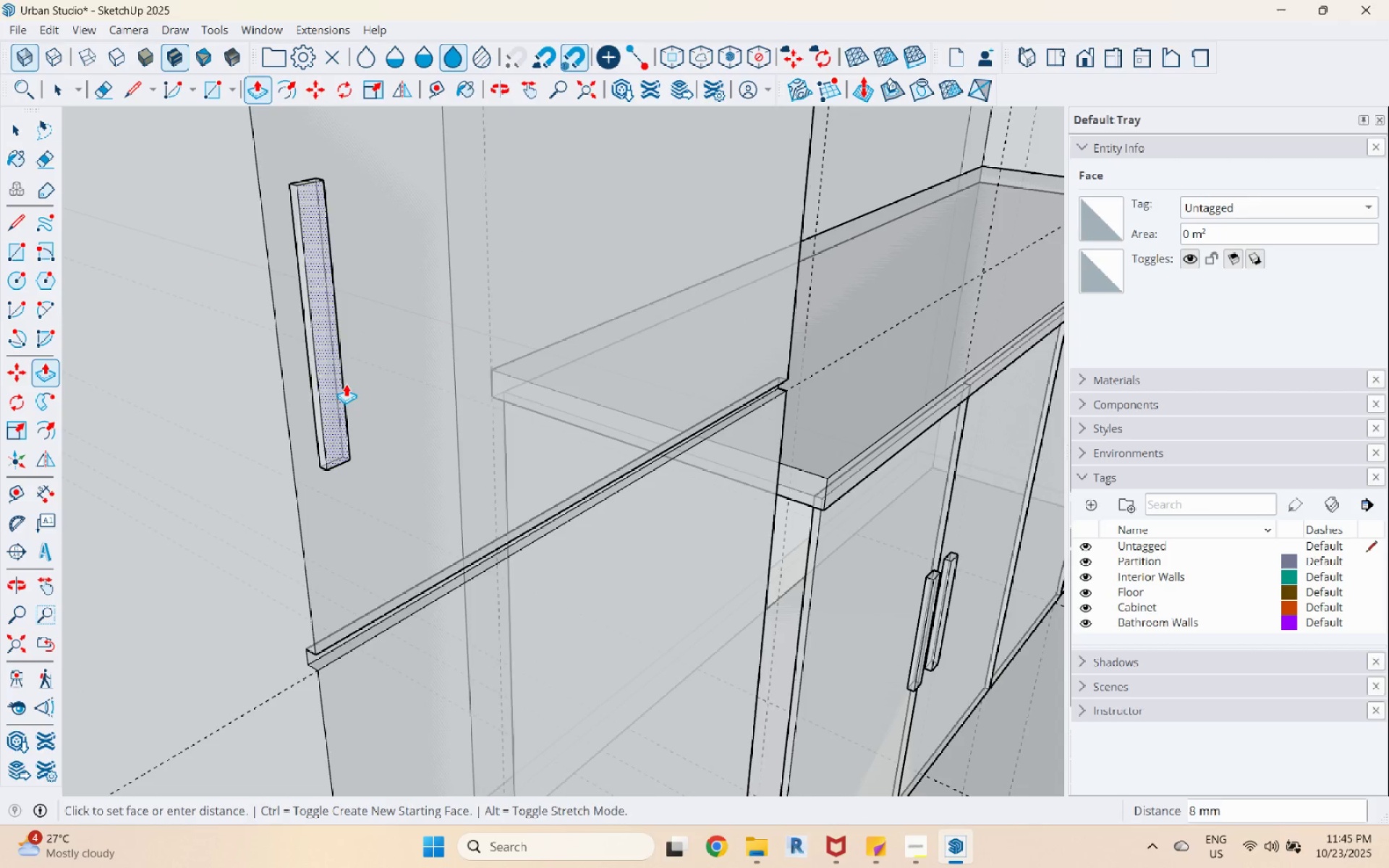 
left_click([349, 388])
 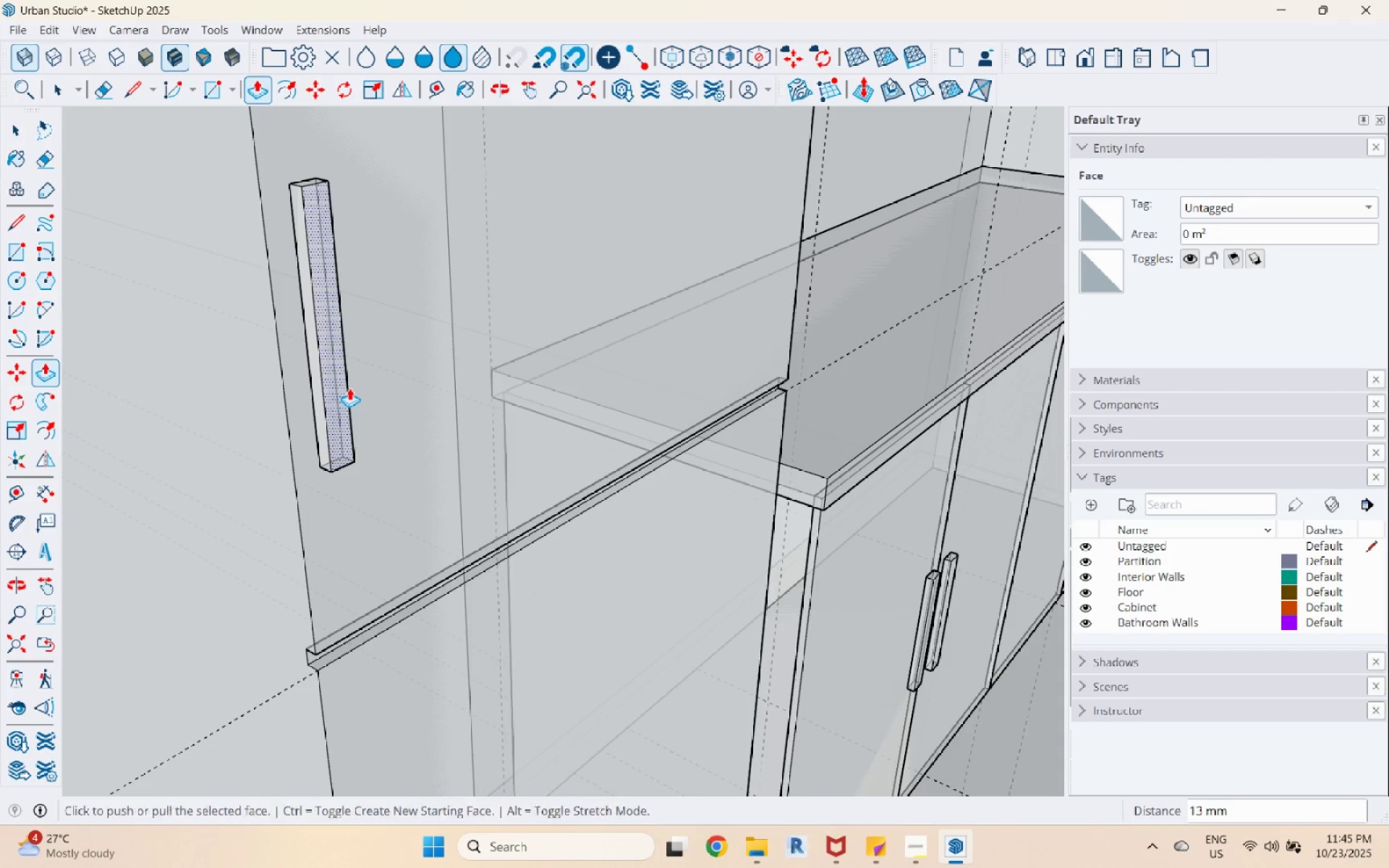 
key(Space)
 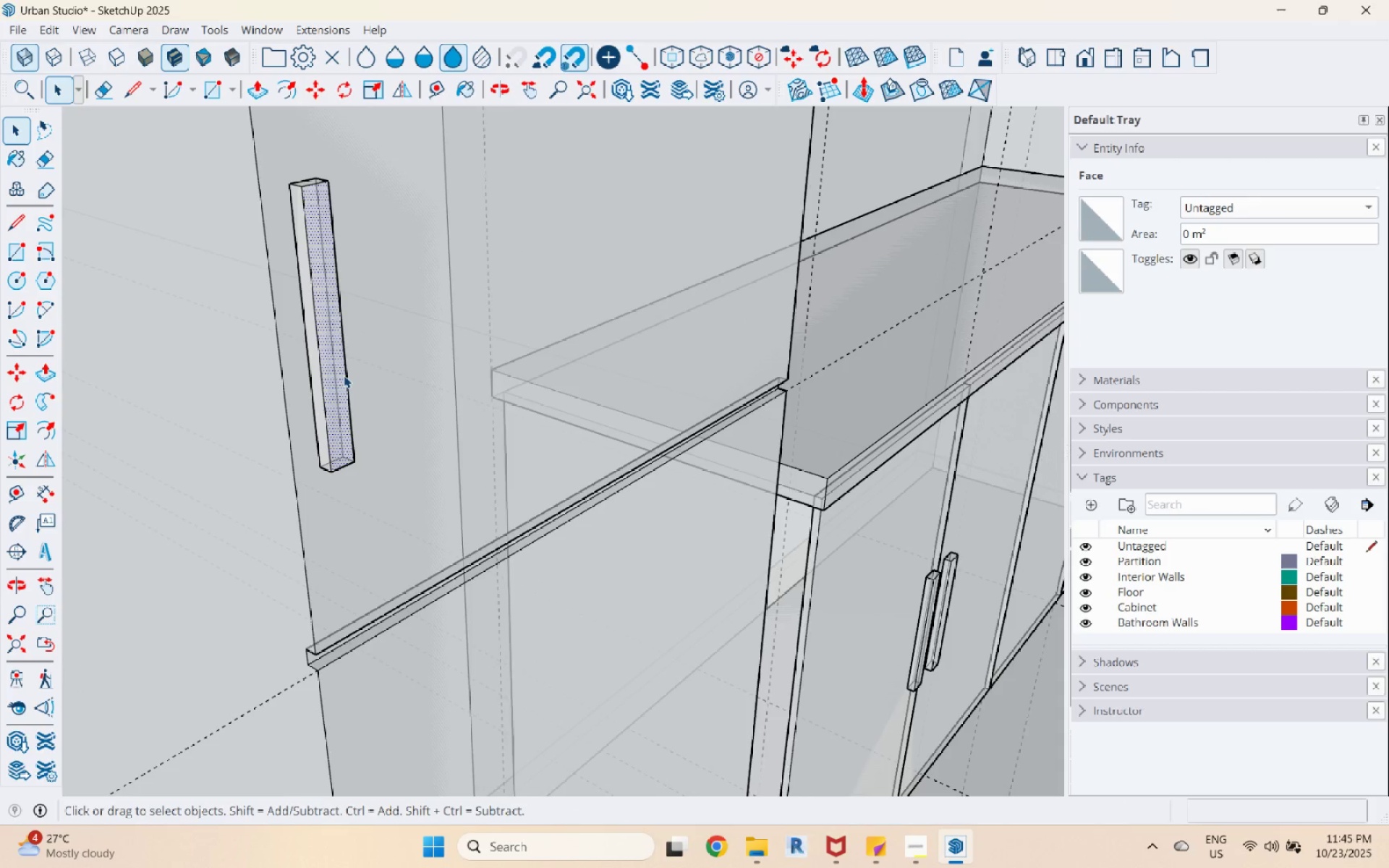 
double_click([344, 375])
 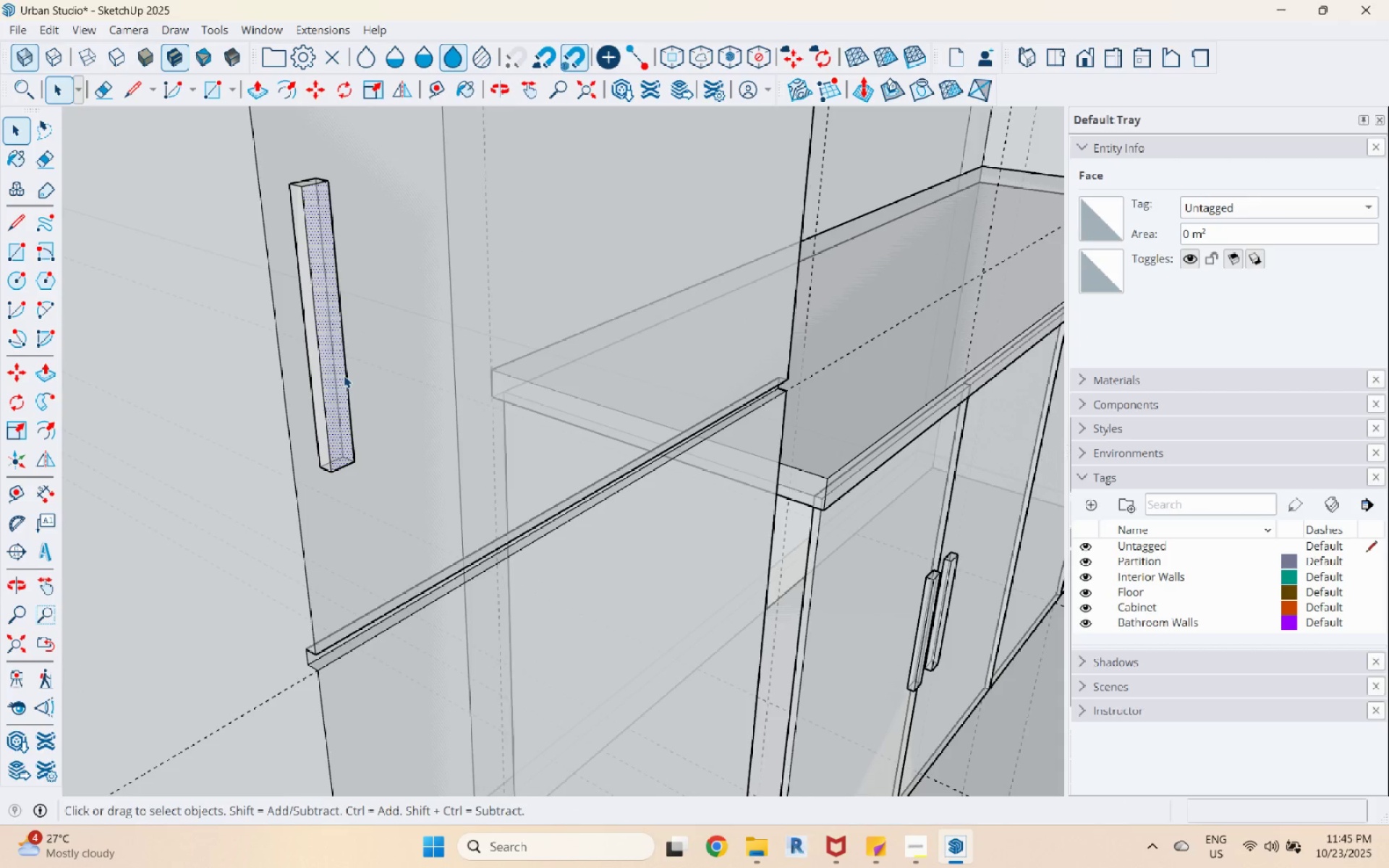 
triple_click([344, 375])
 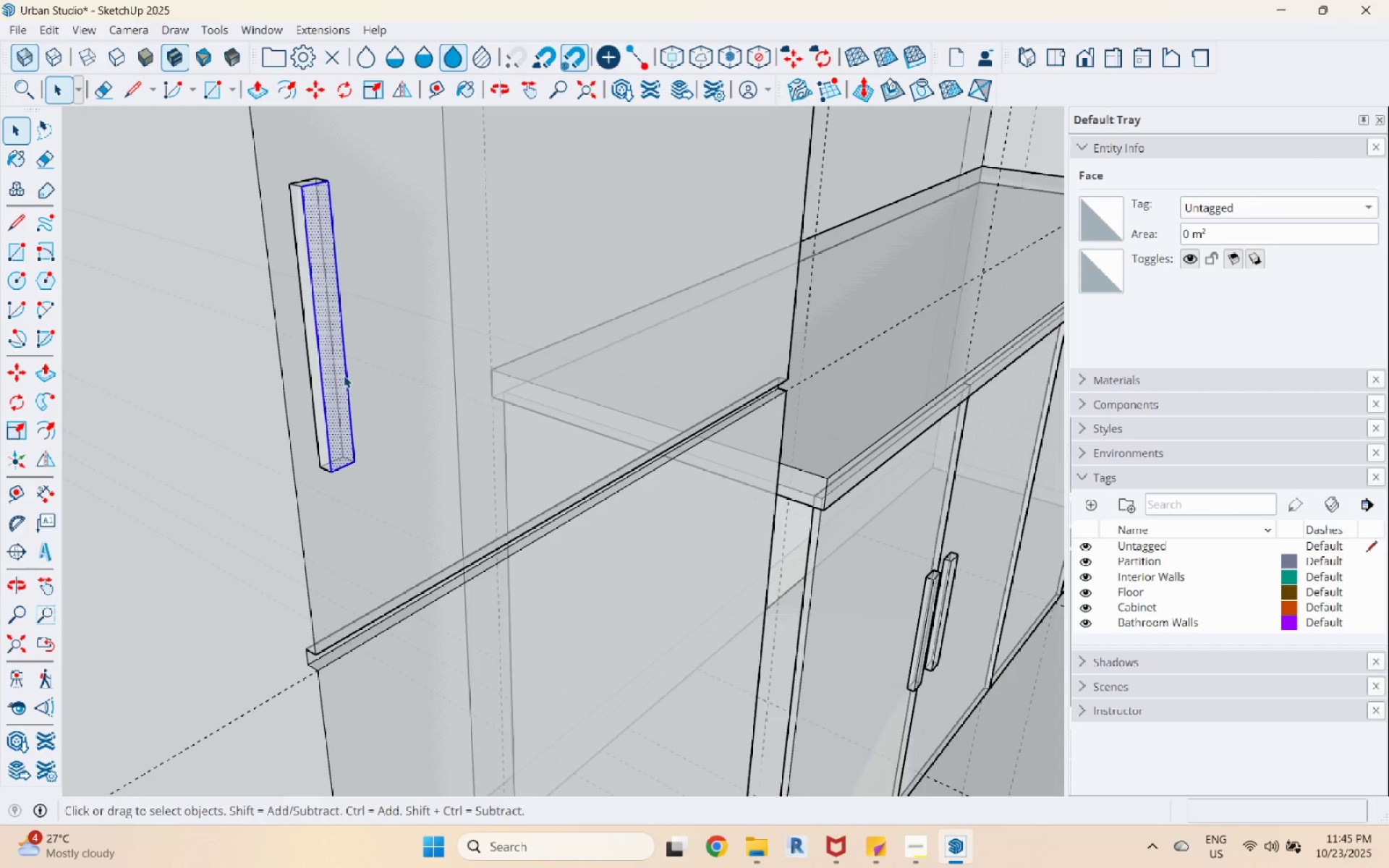 
triple_click([344, 375])
 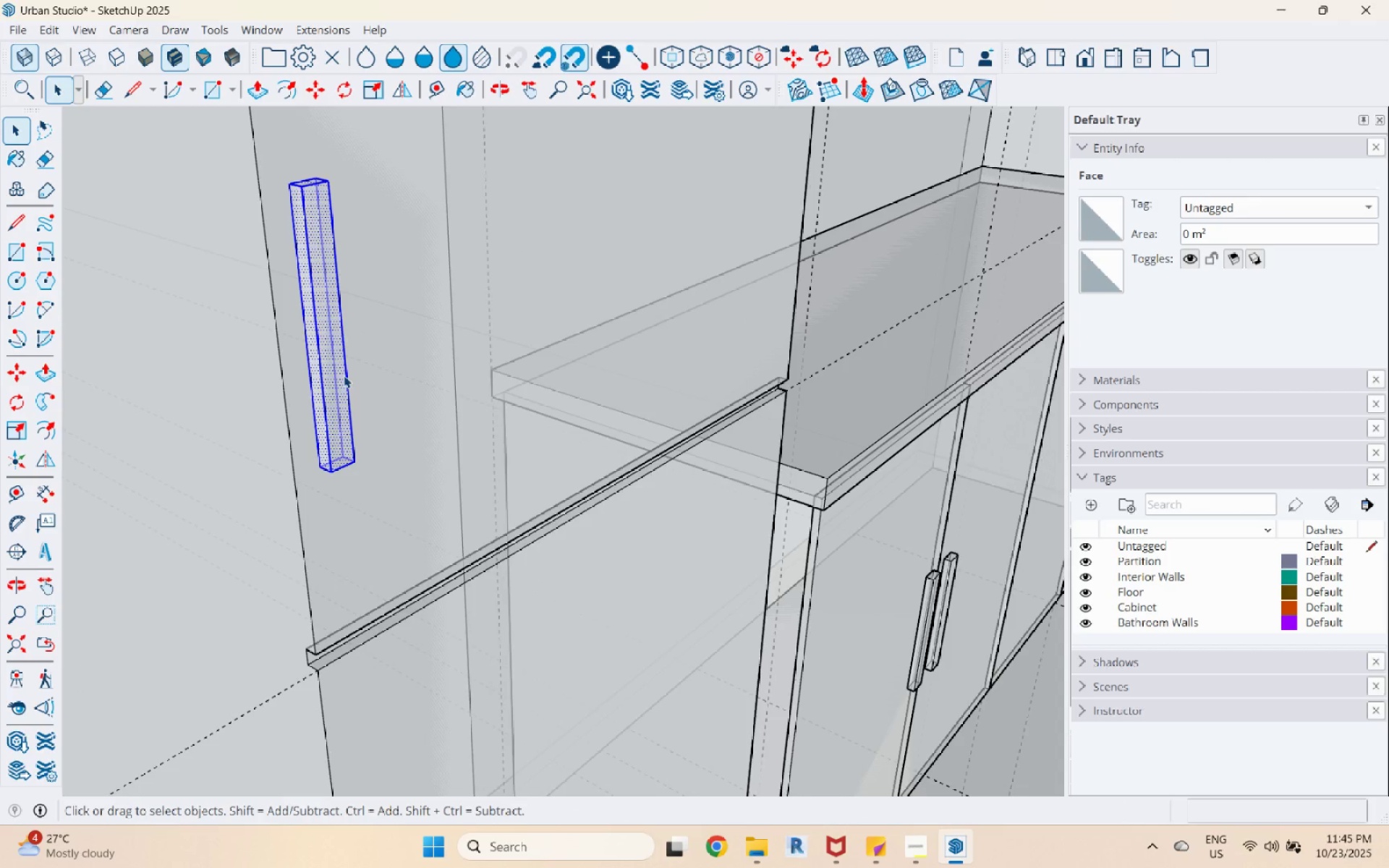 
right_click([344, 375])
 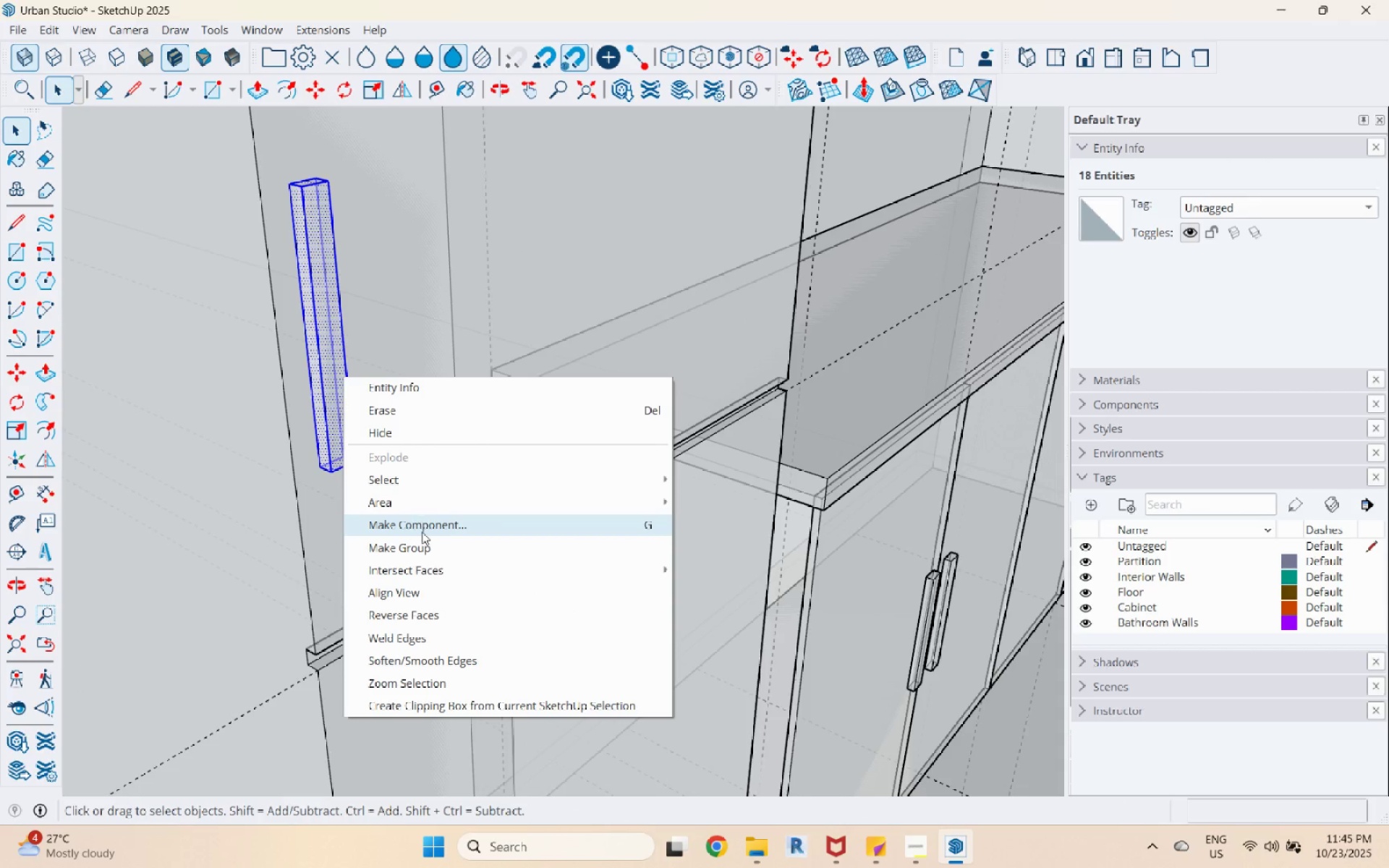 
left_click([422, 535])
 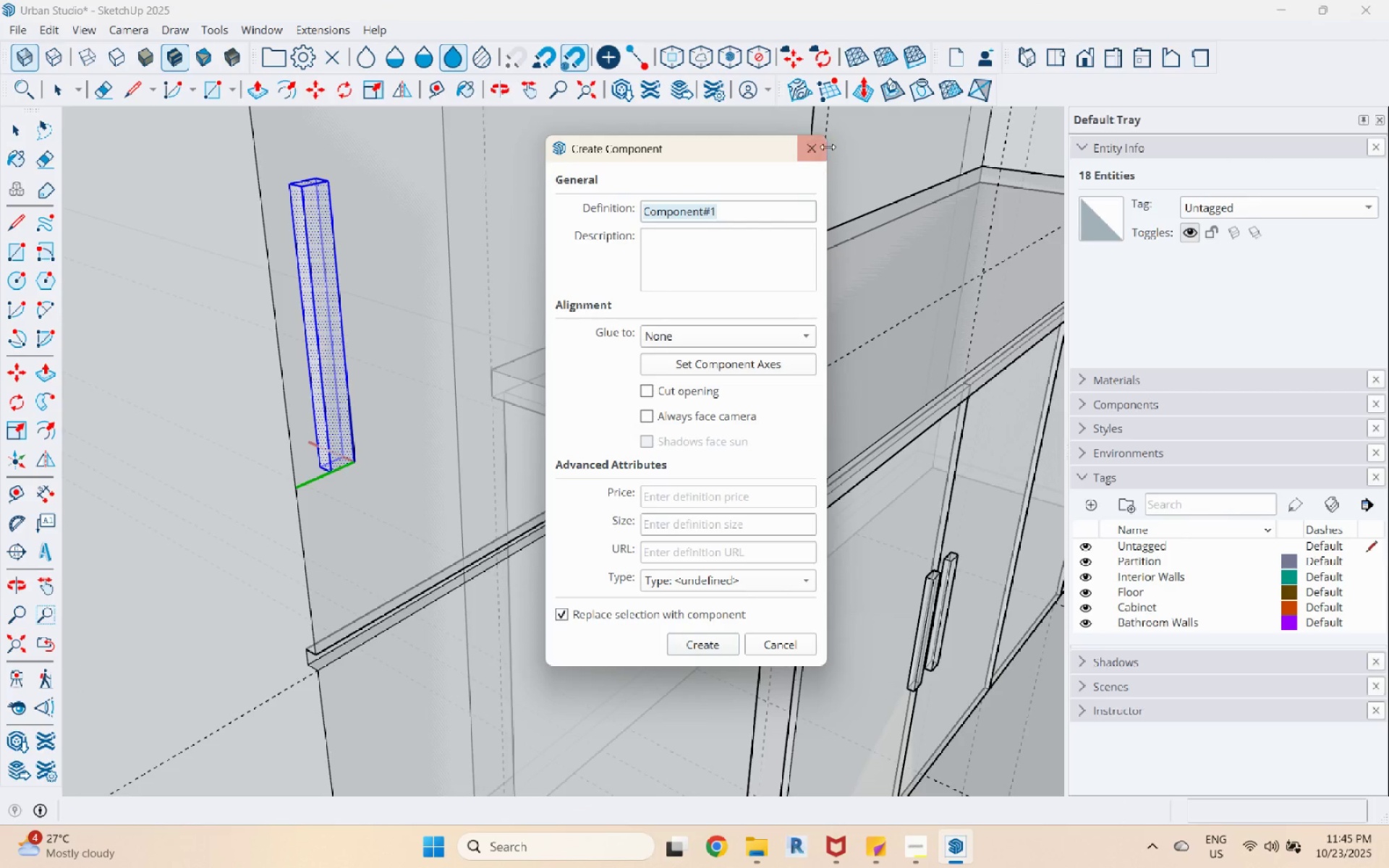 
double_click([799, 150])
 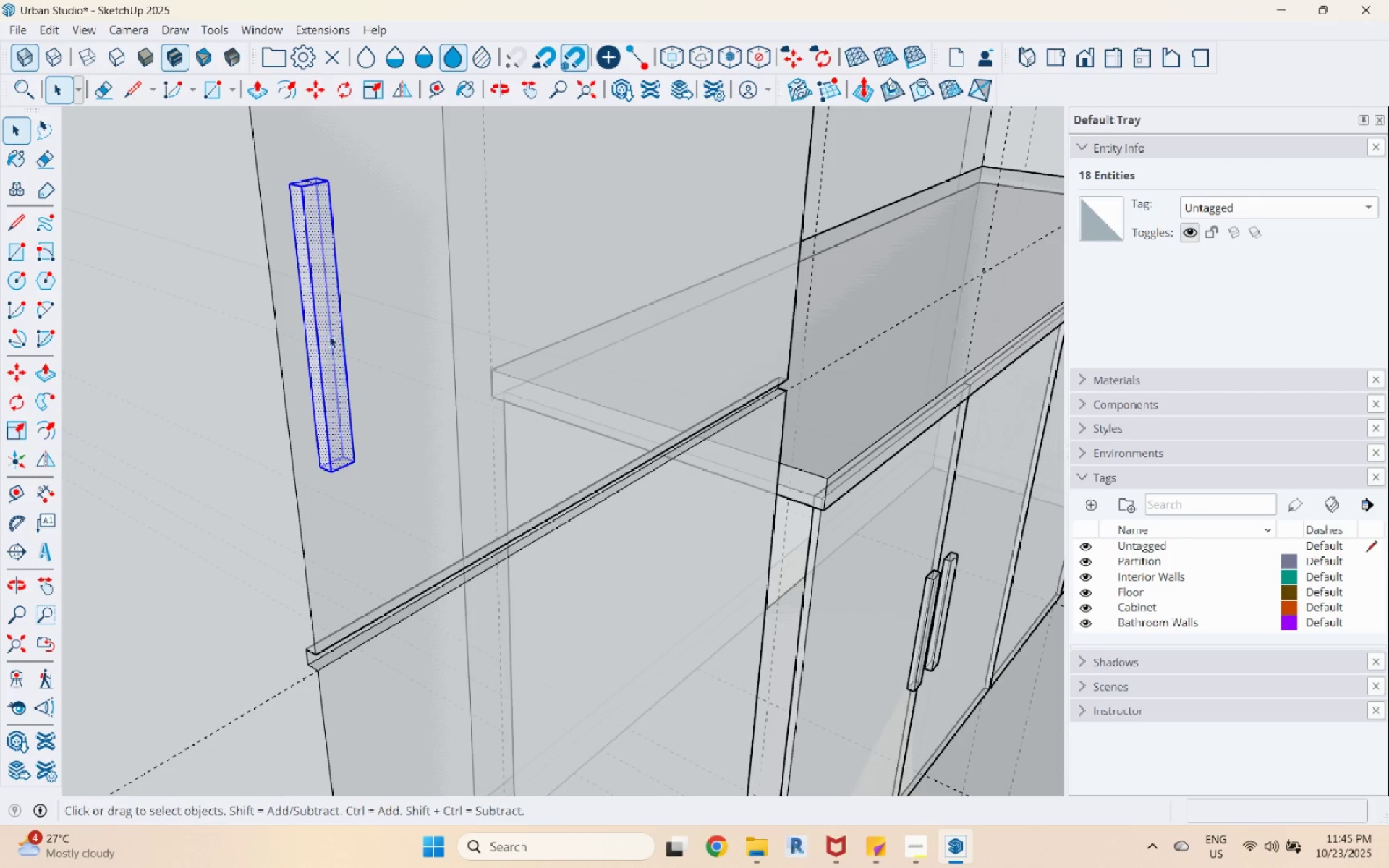 
right_click([322, 335])
 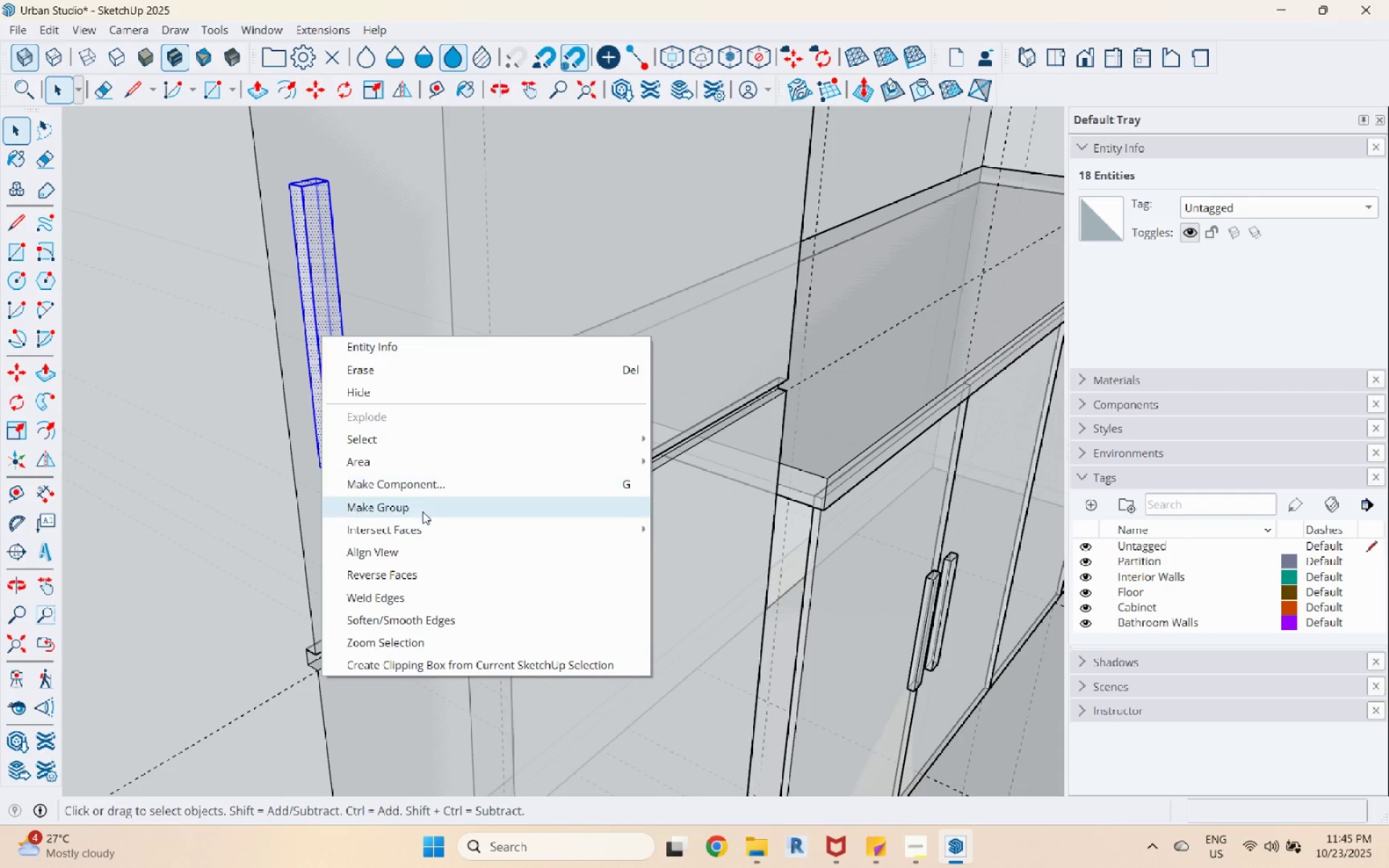 
left_click([422, 511])
 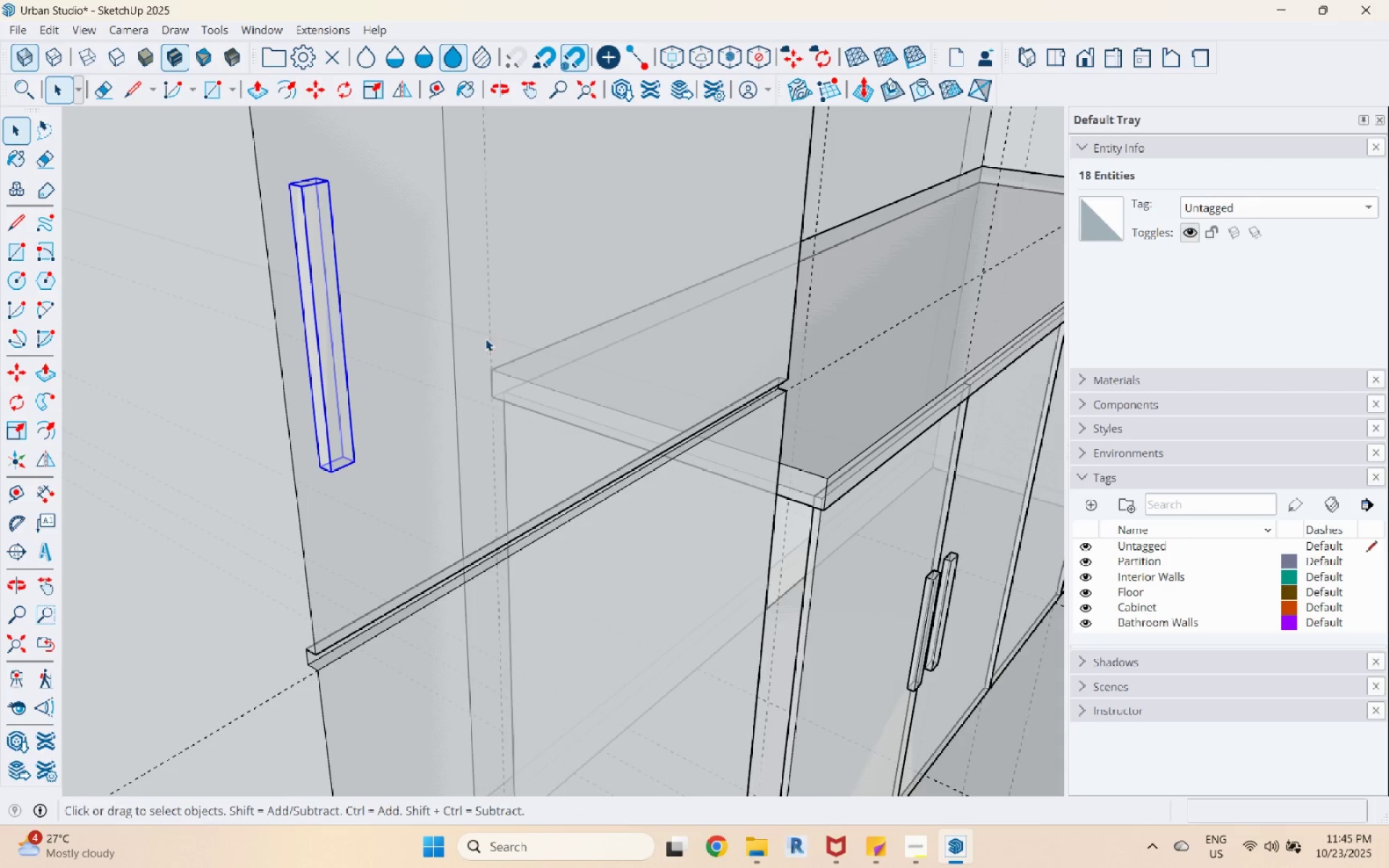 
scroll: coordinate [396, 365], scroll_direction: down, amount: 15.0
 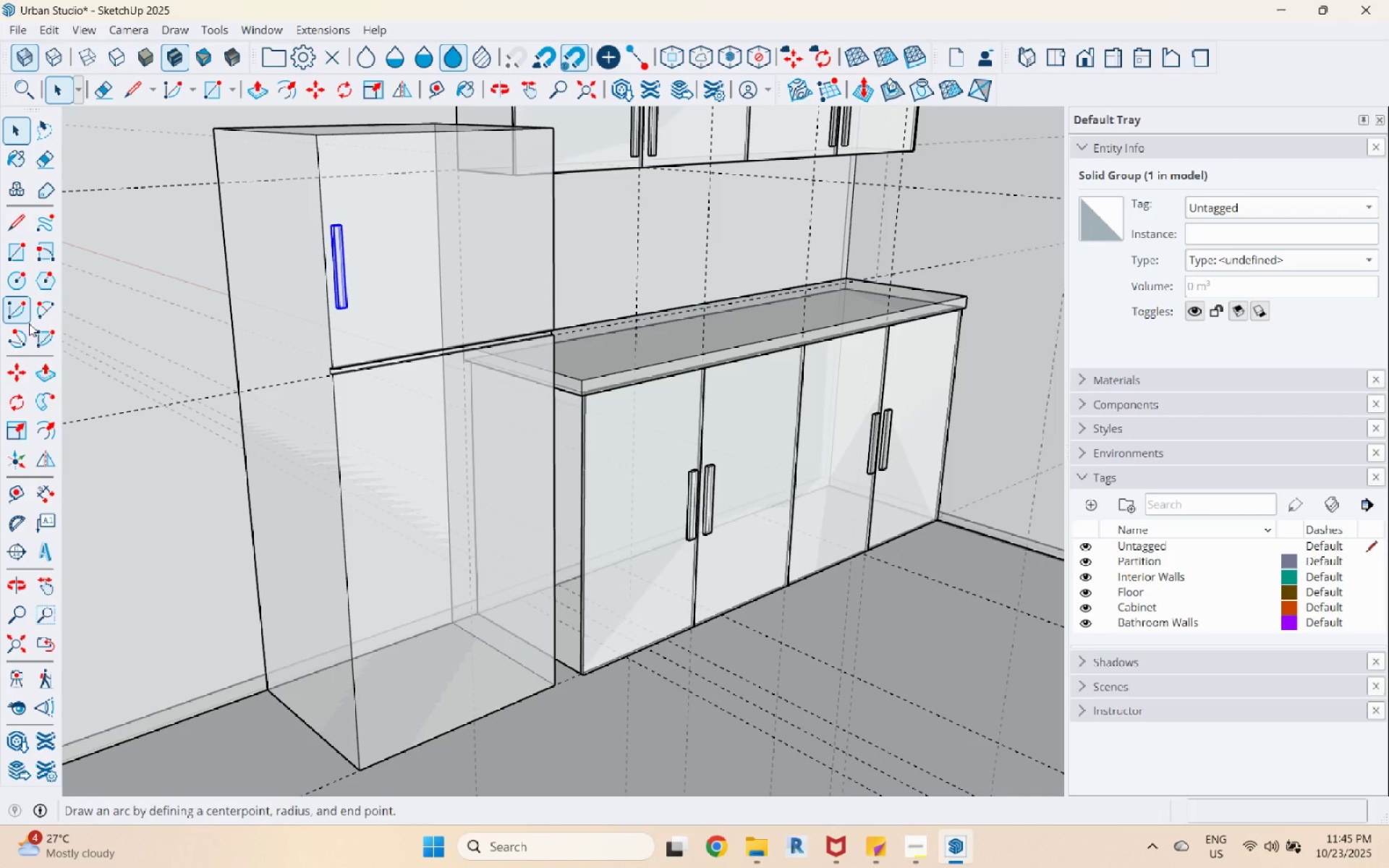 
left_click([98, 271])
 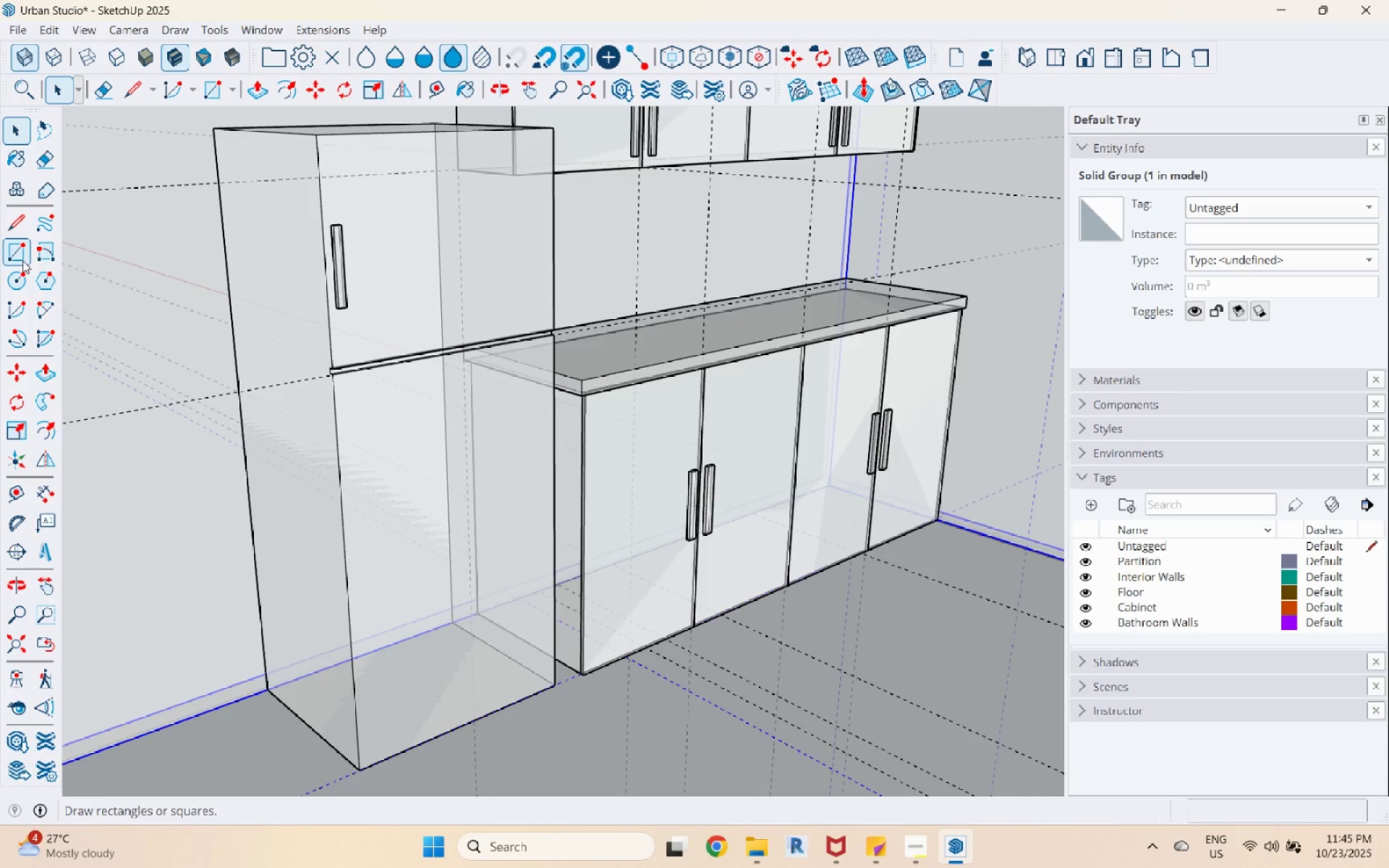 
left_click([15, 258])
 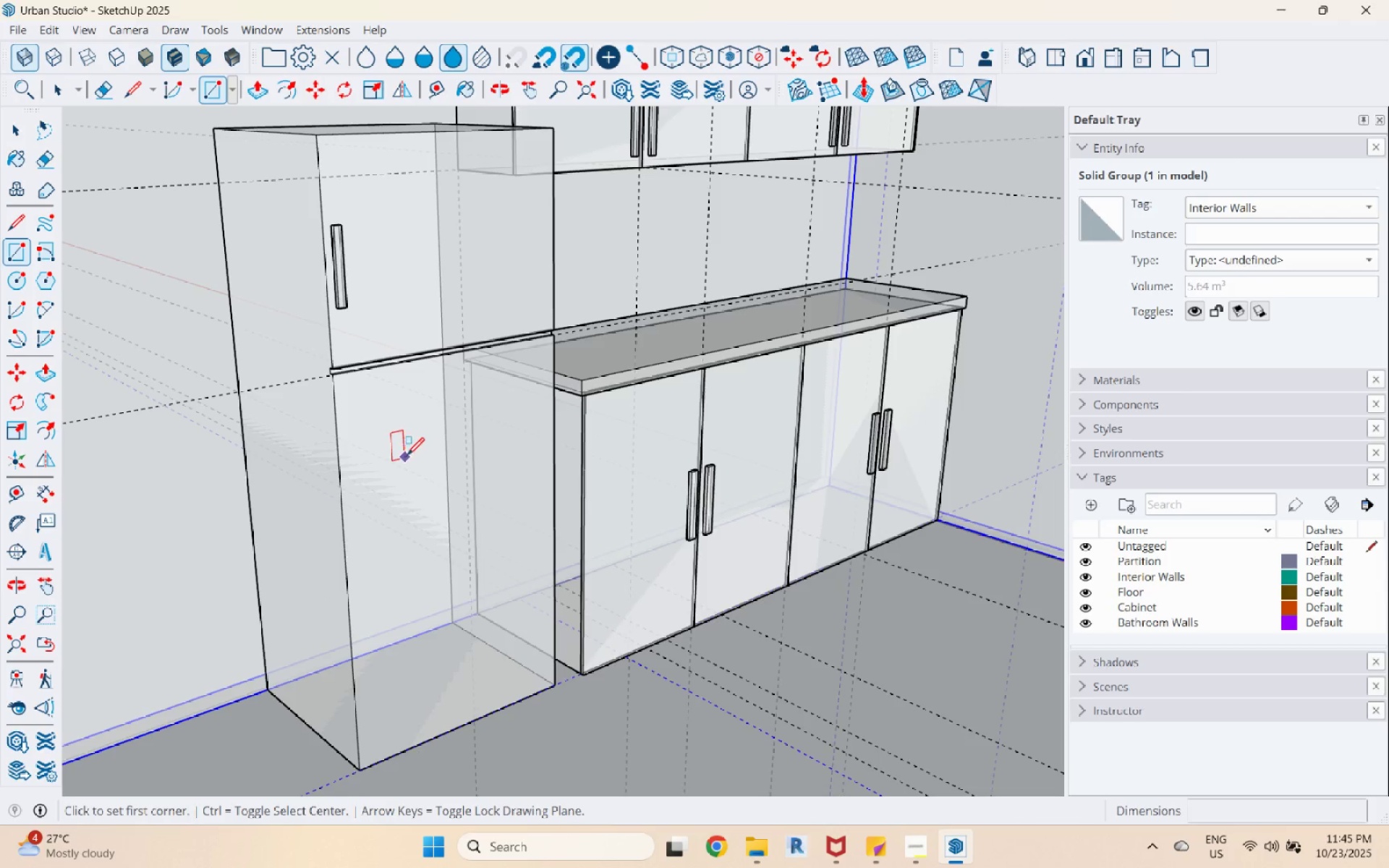 
scroll: coordinate [412, 456], scroll_direction: up, amount: 4.0
 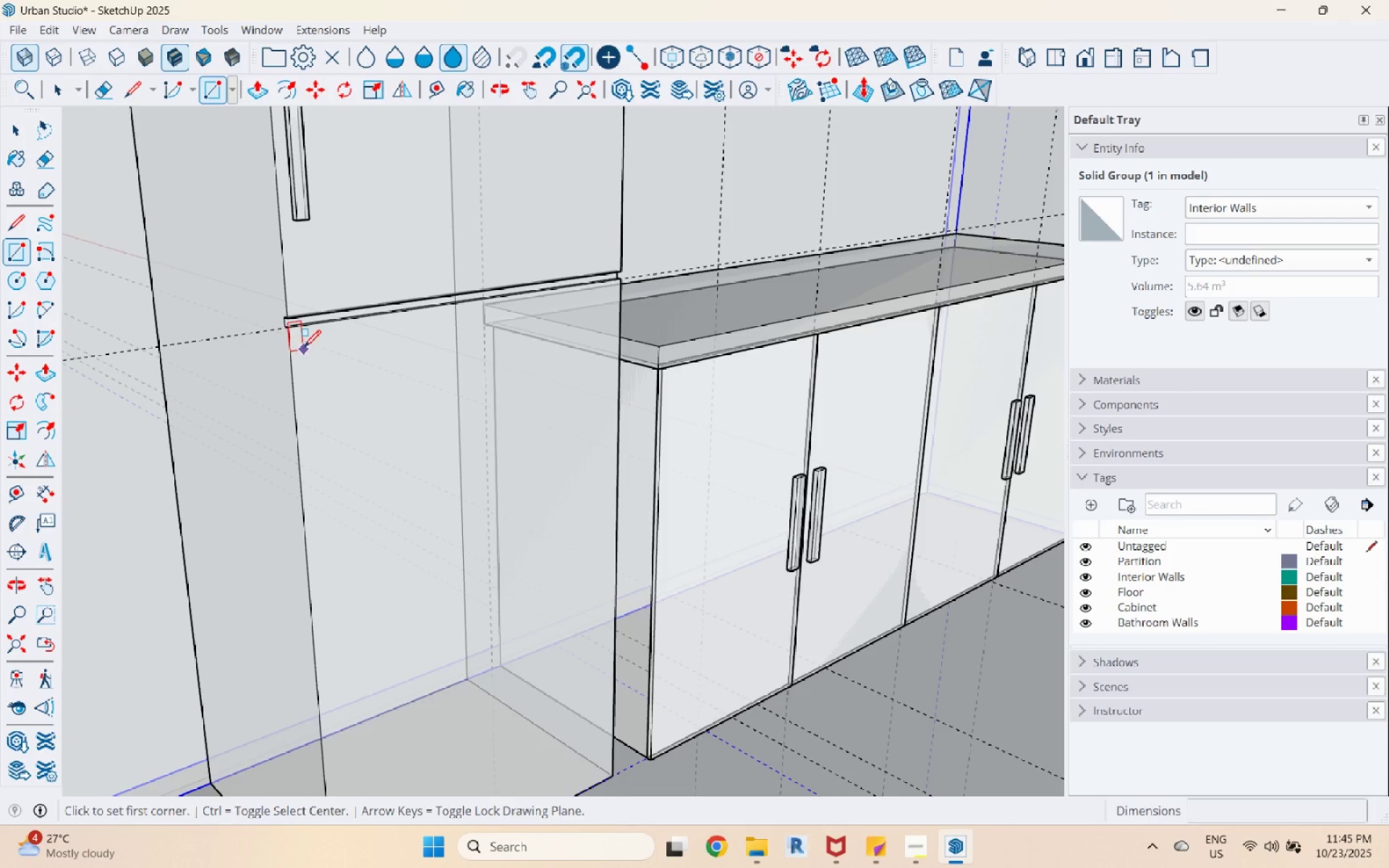 
left_click([302, 348])
 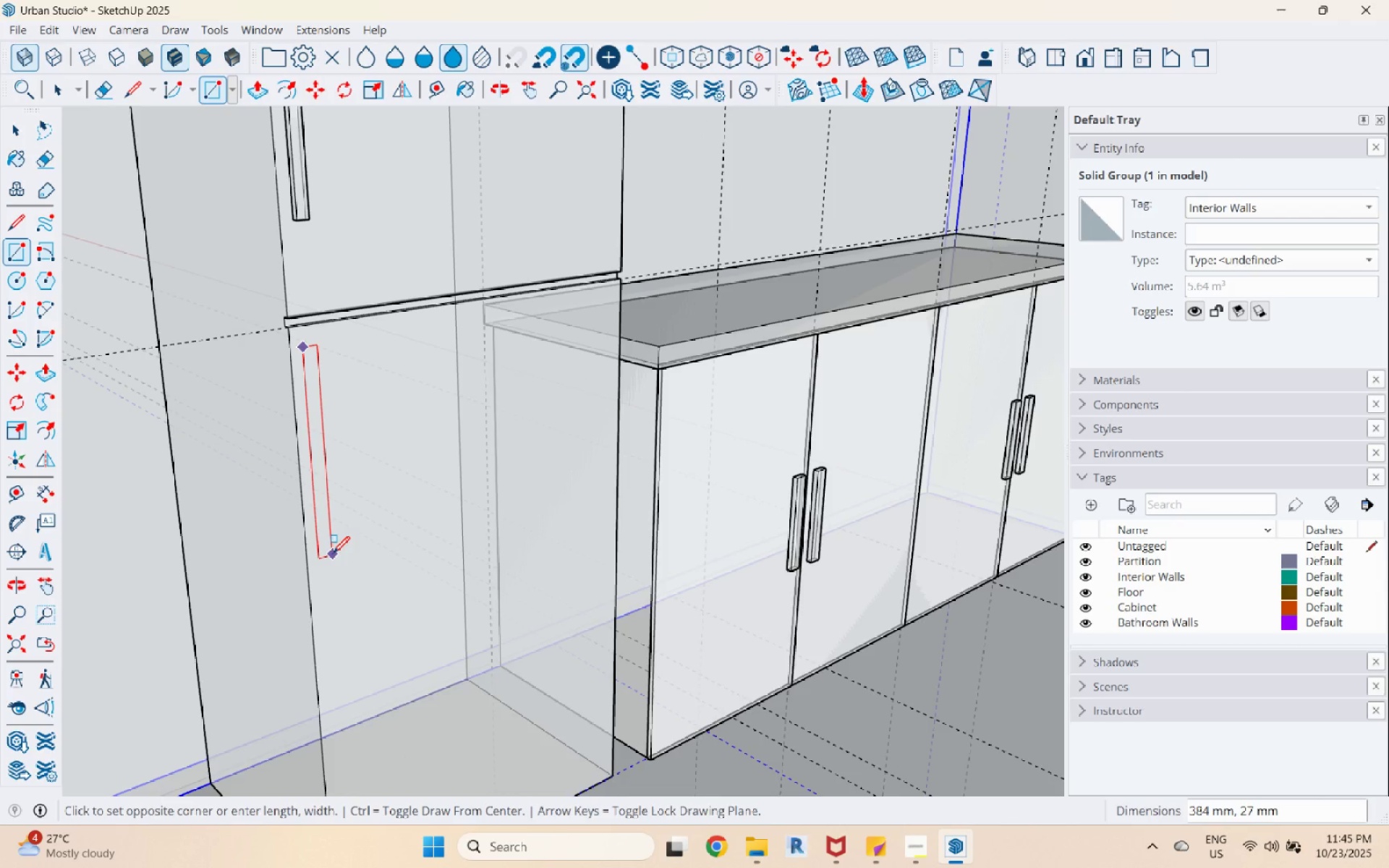 
left_click([333, 555])
 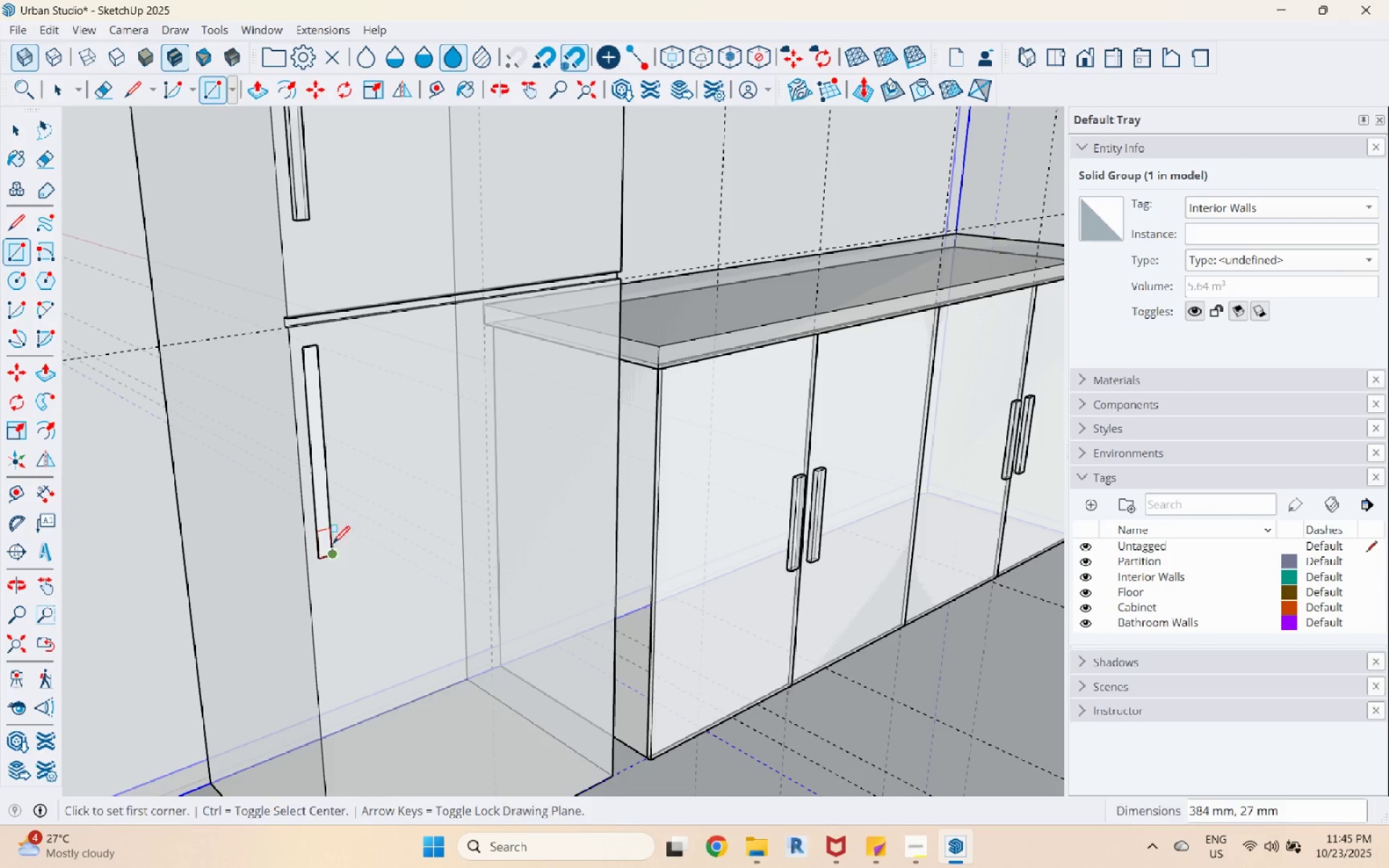 
key(Space)
 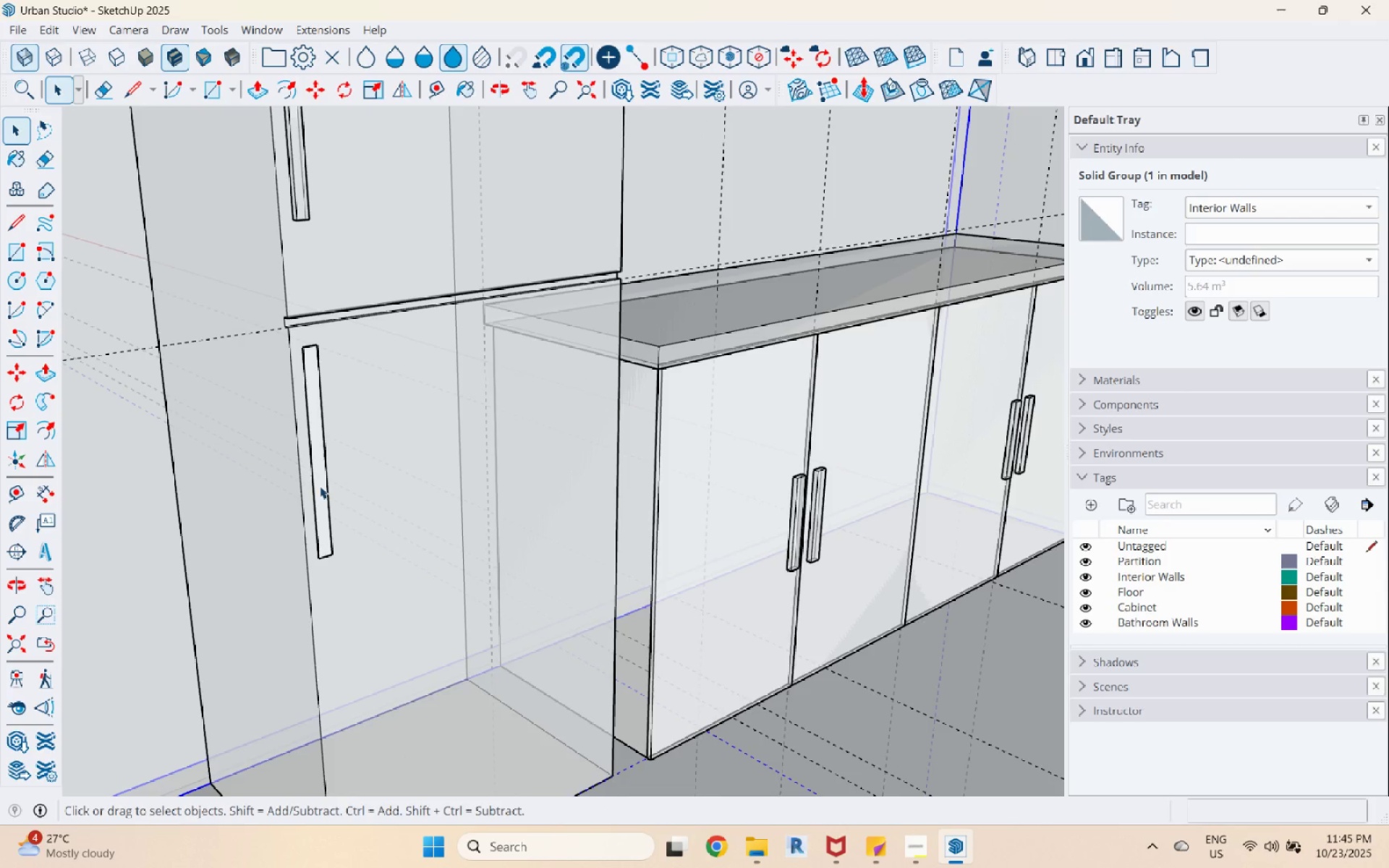 
left_click([320, 486])
 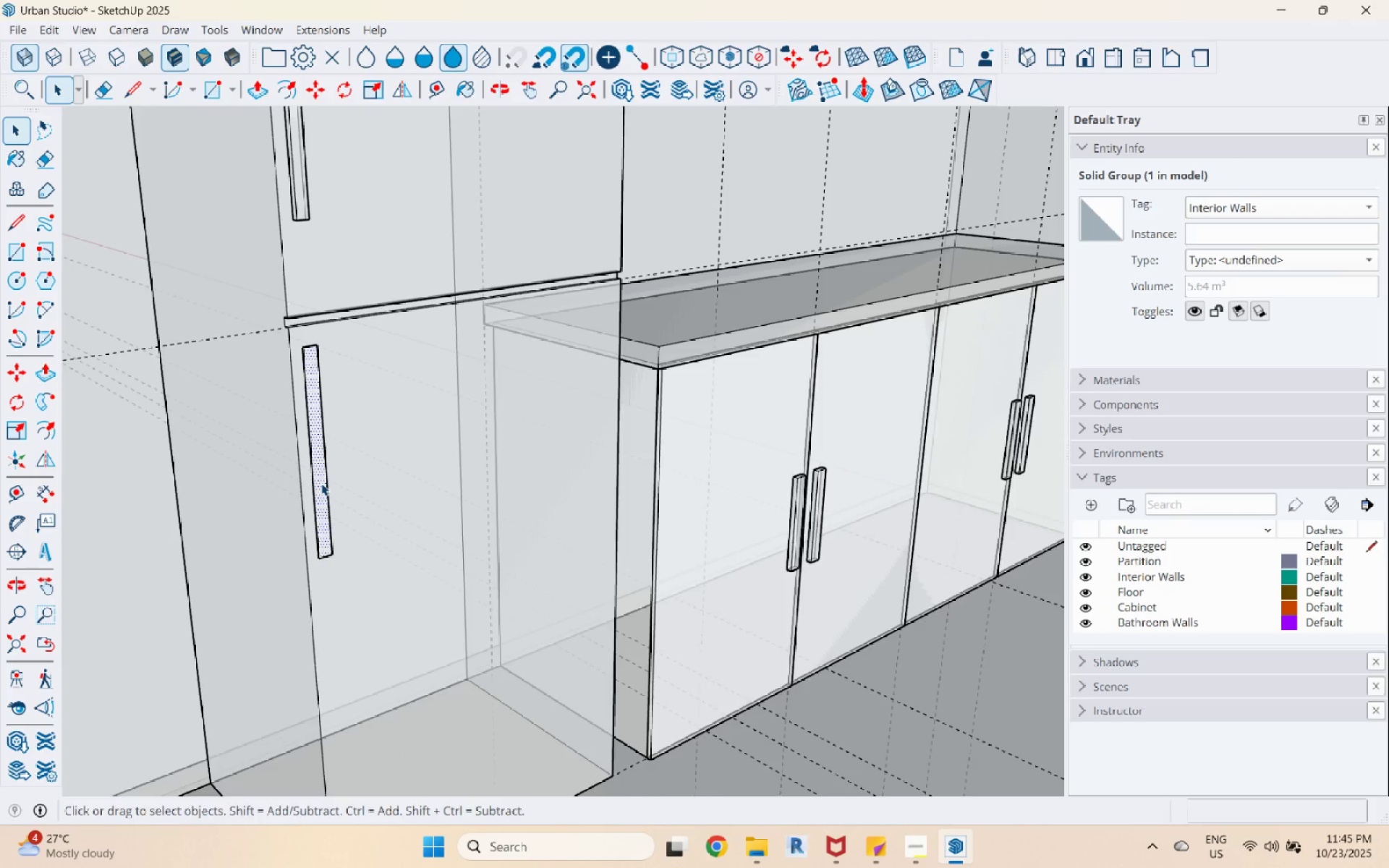 
scroll: coordinate [329, 370], scroll_direction: up, amount: 5.0
 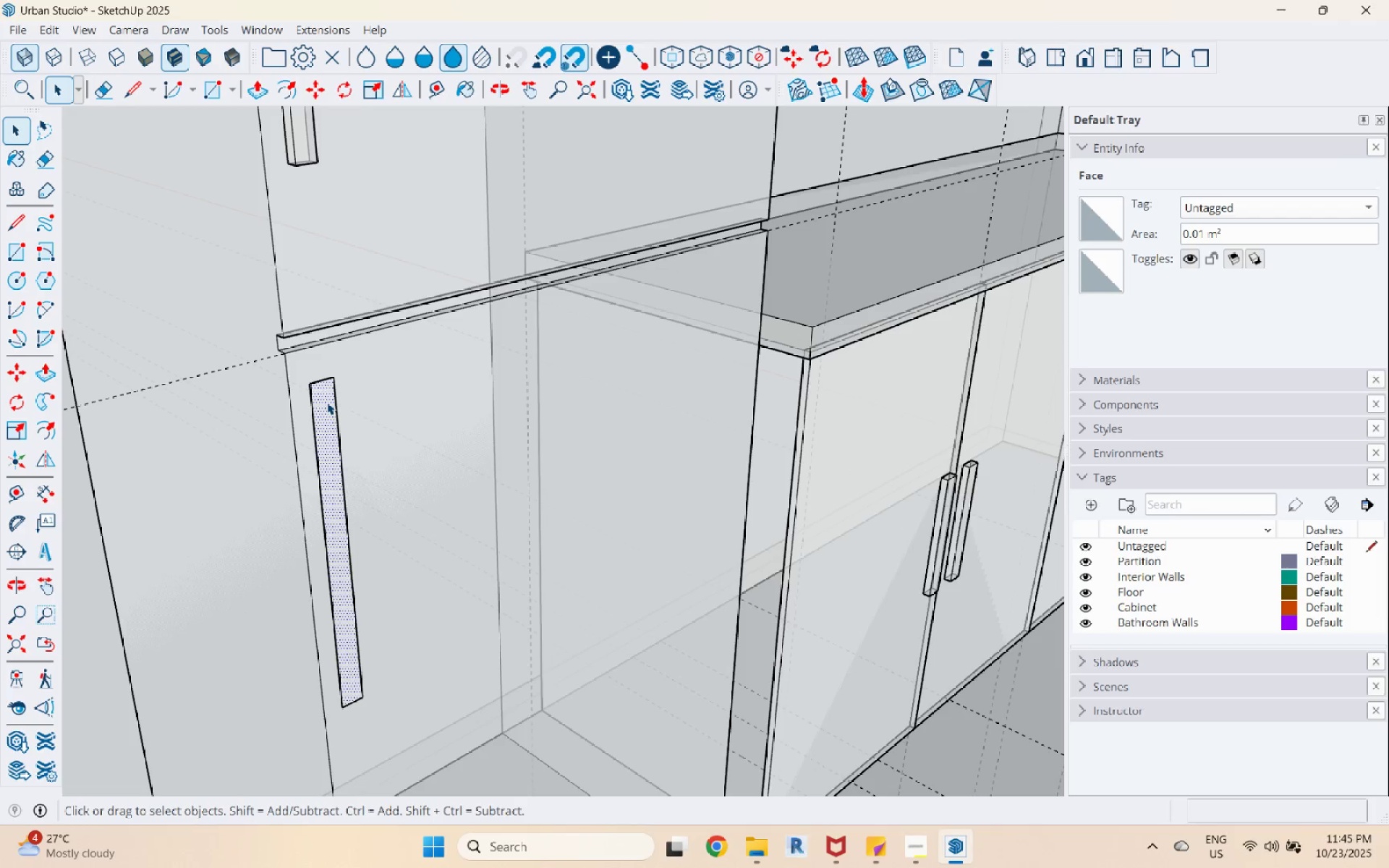 
key(P)
 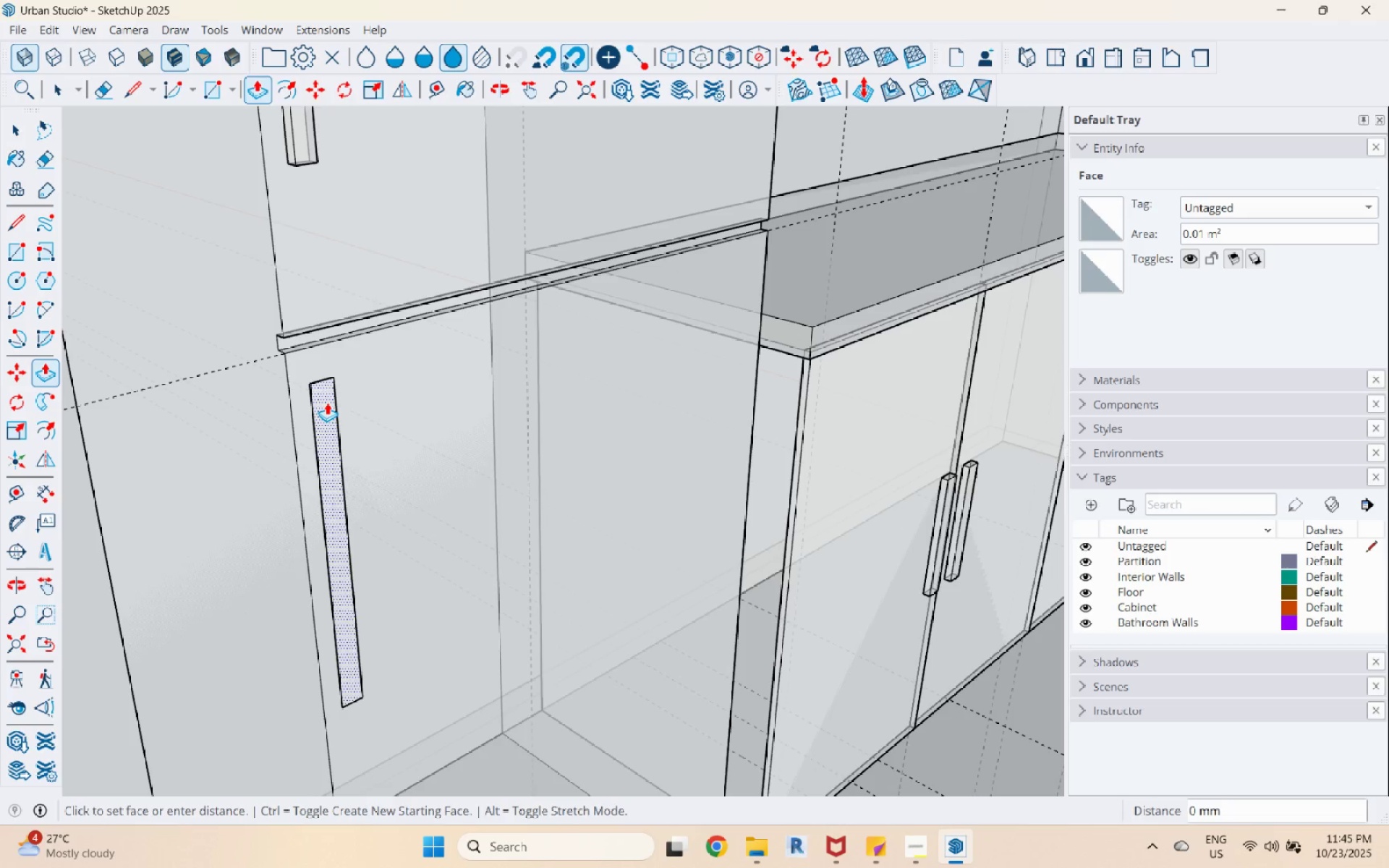 
left_click([327, 402])
 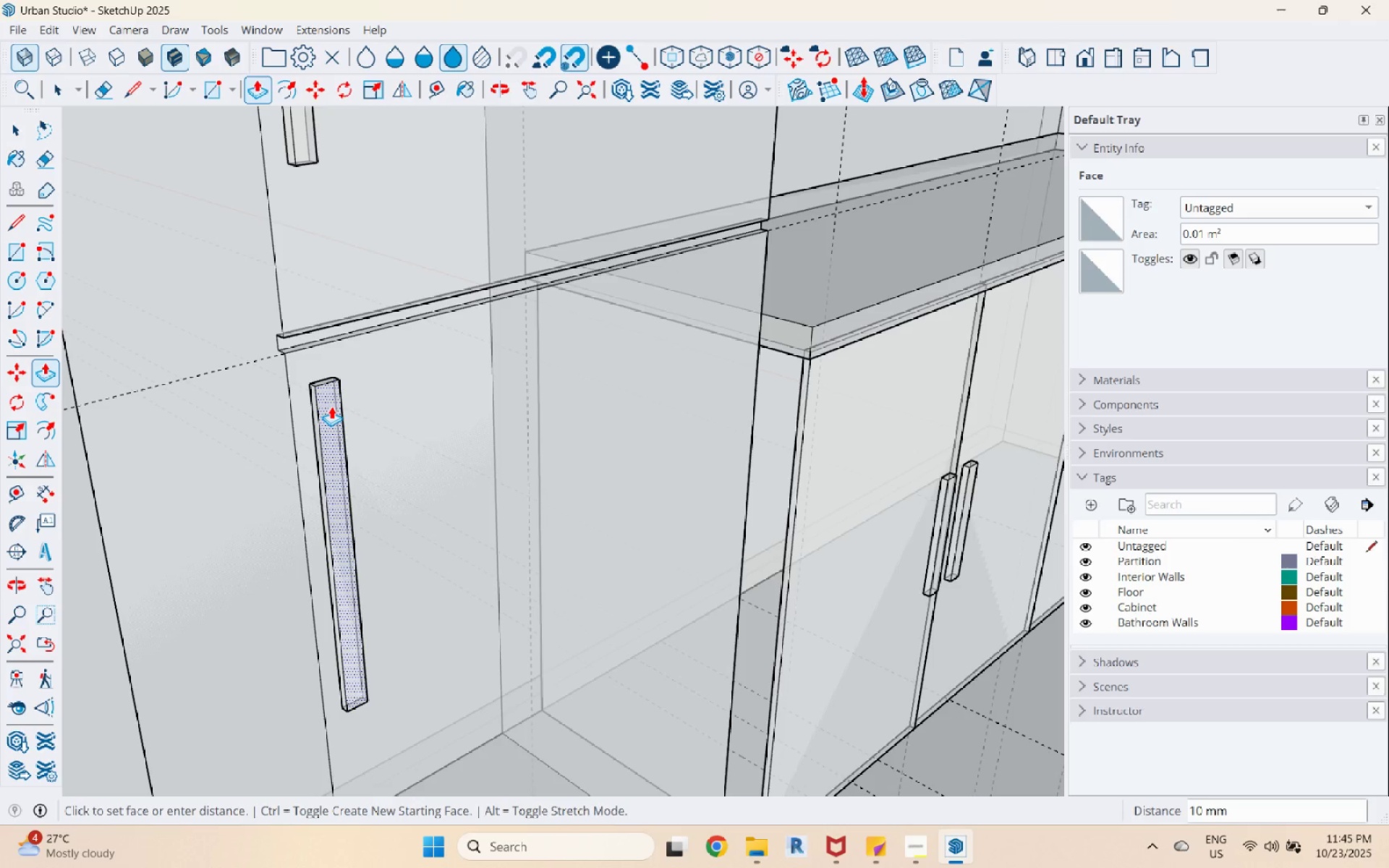 
key(Numpad1)
 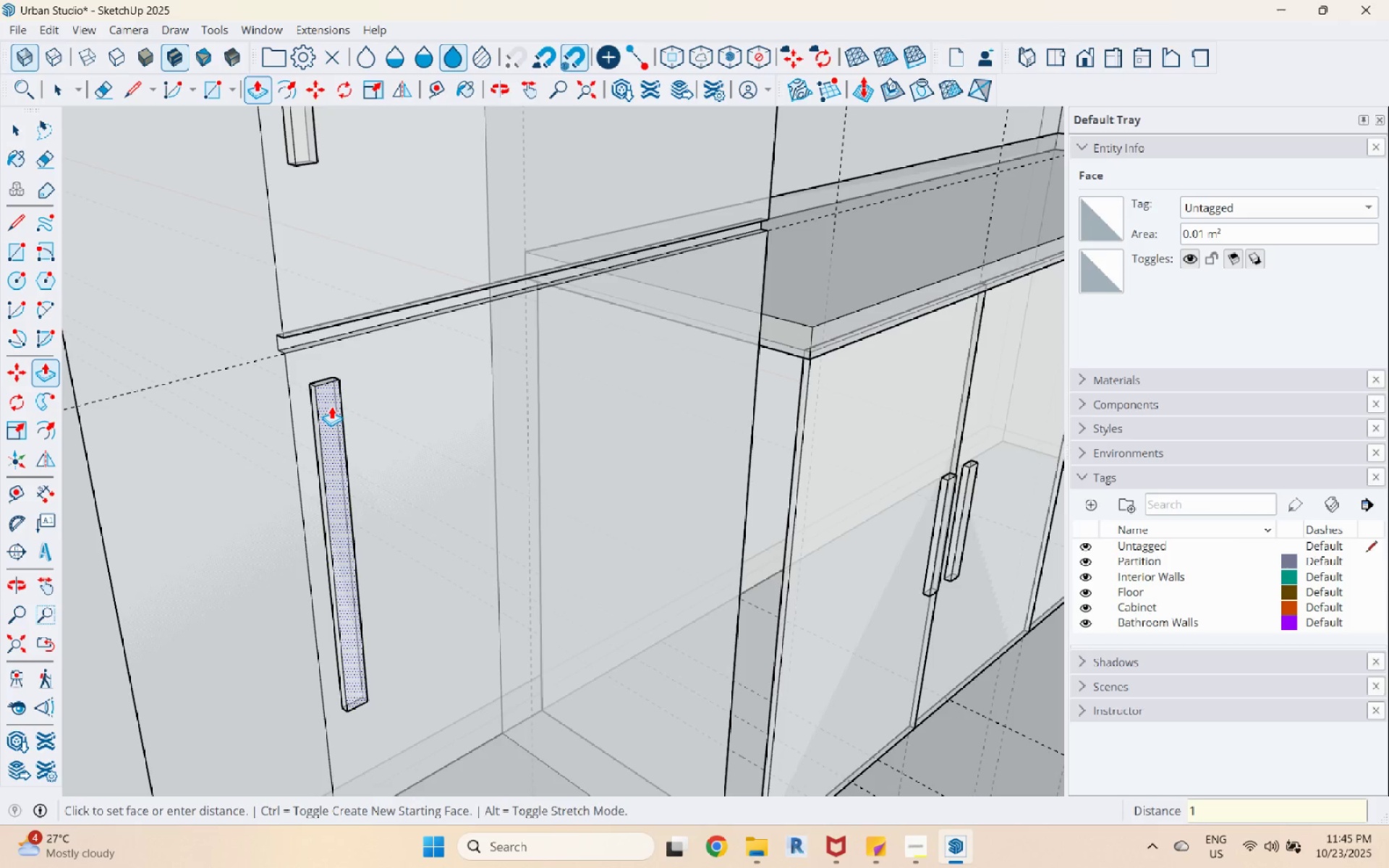 
key(Numpad5)
 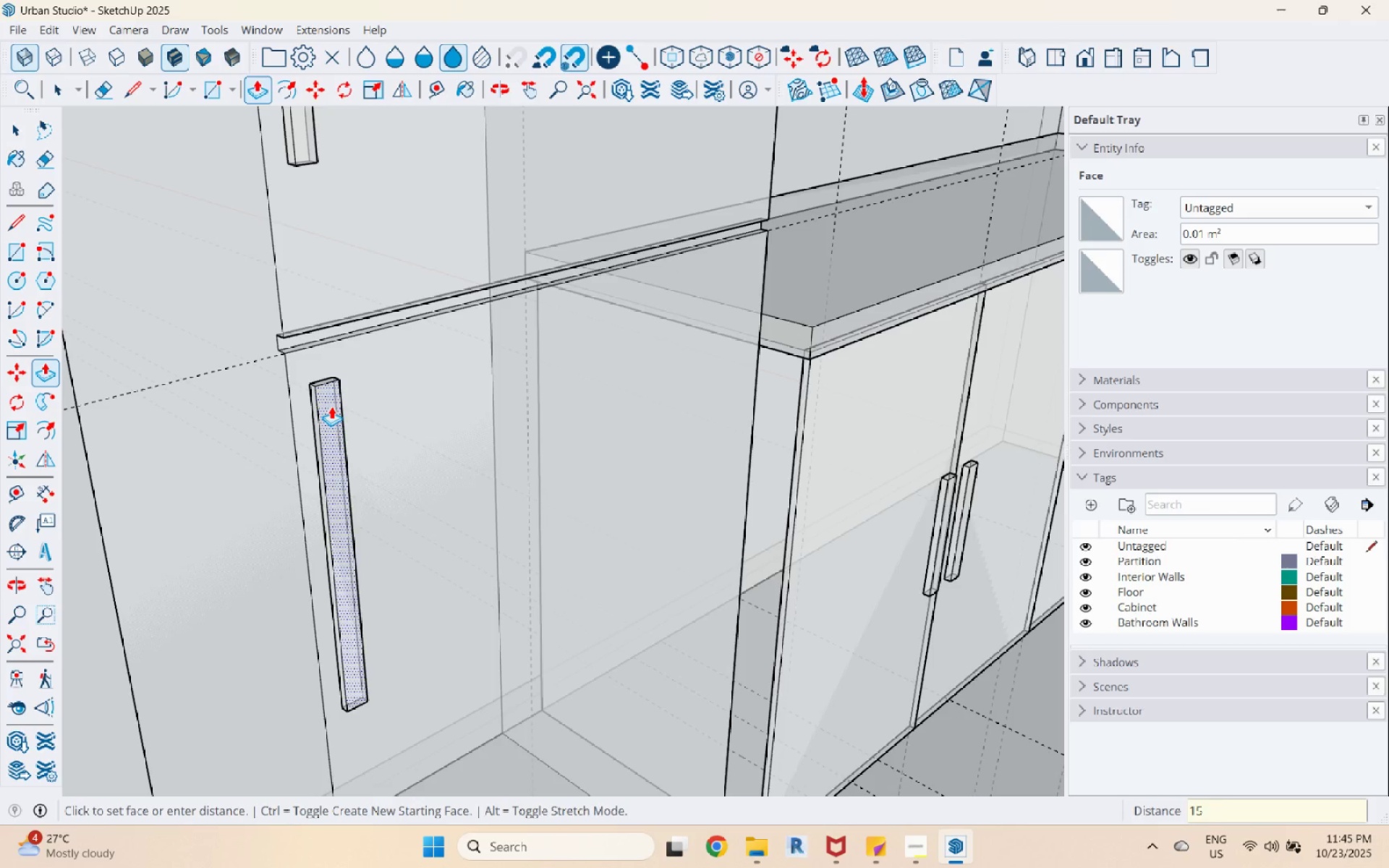 
key(Enter)
 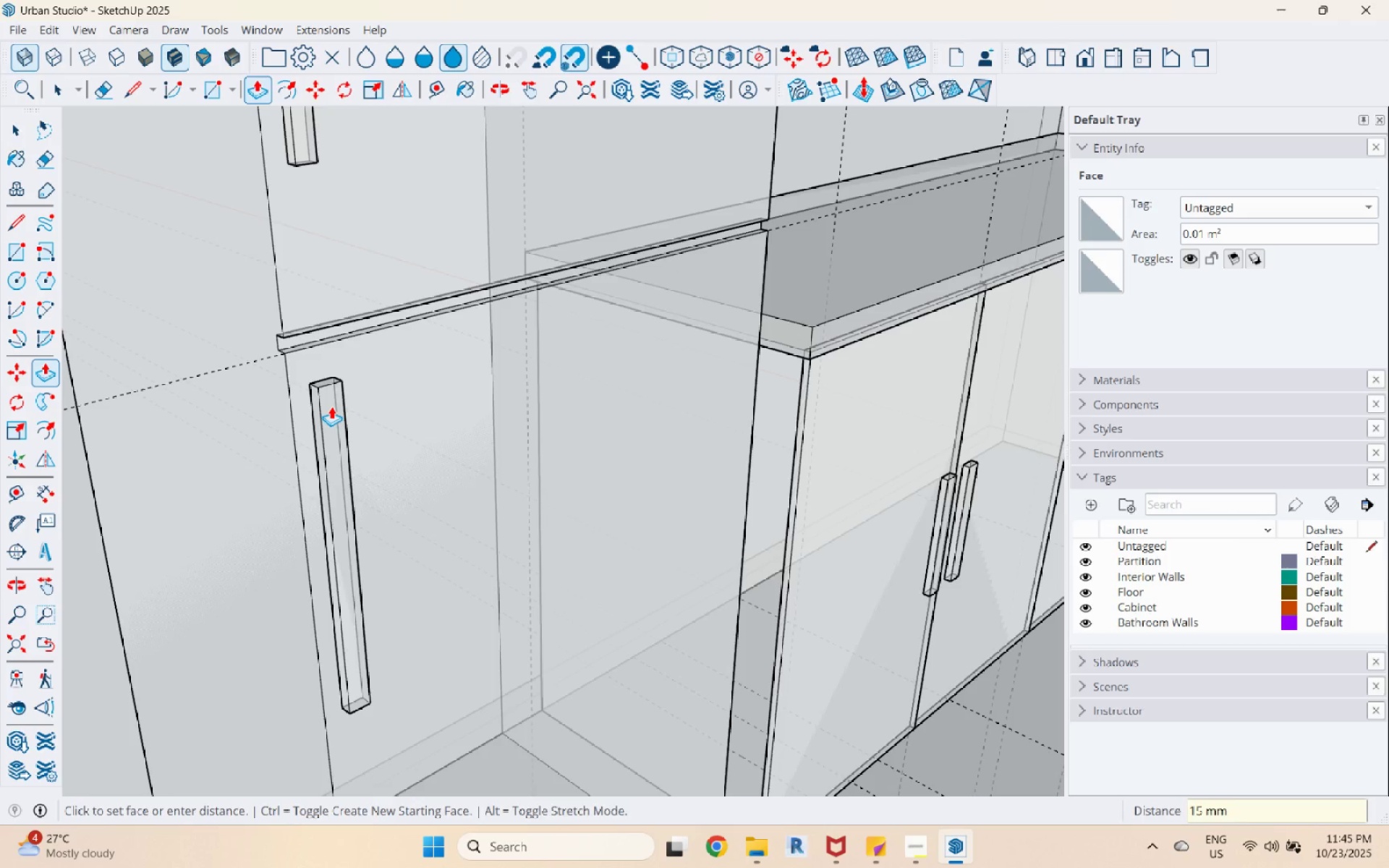 
key(Space)
 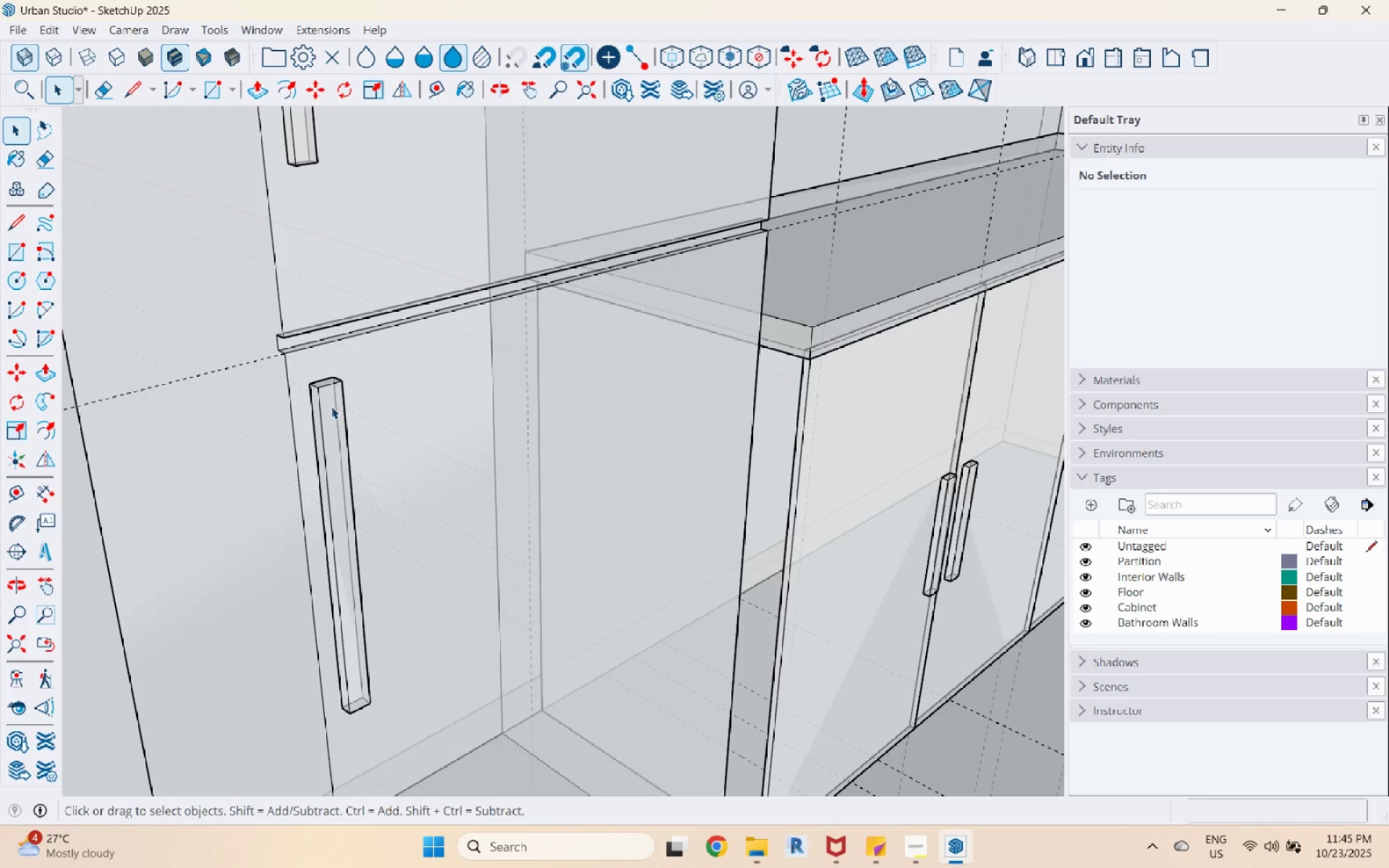 
double_click([331, 407])
 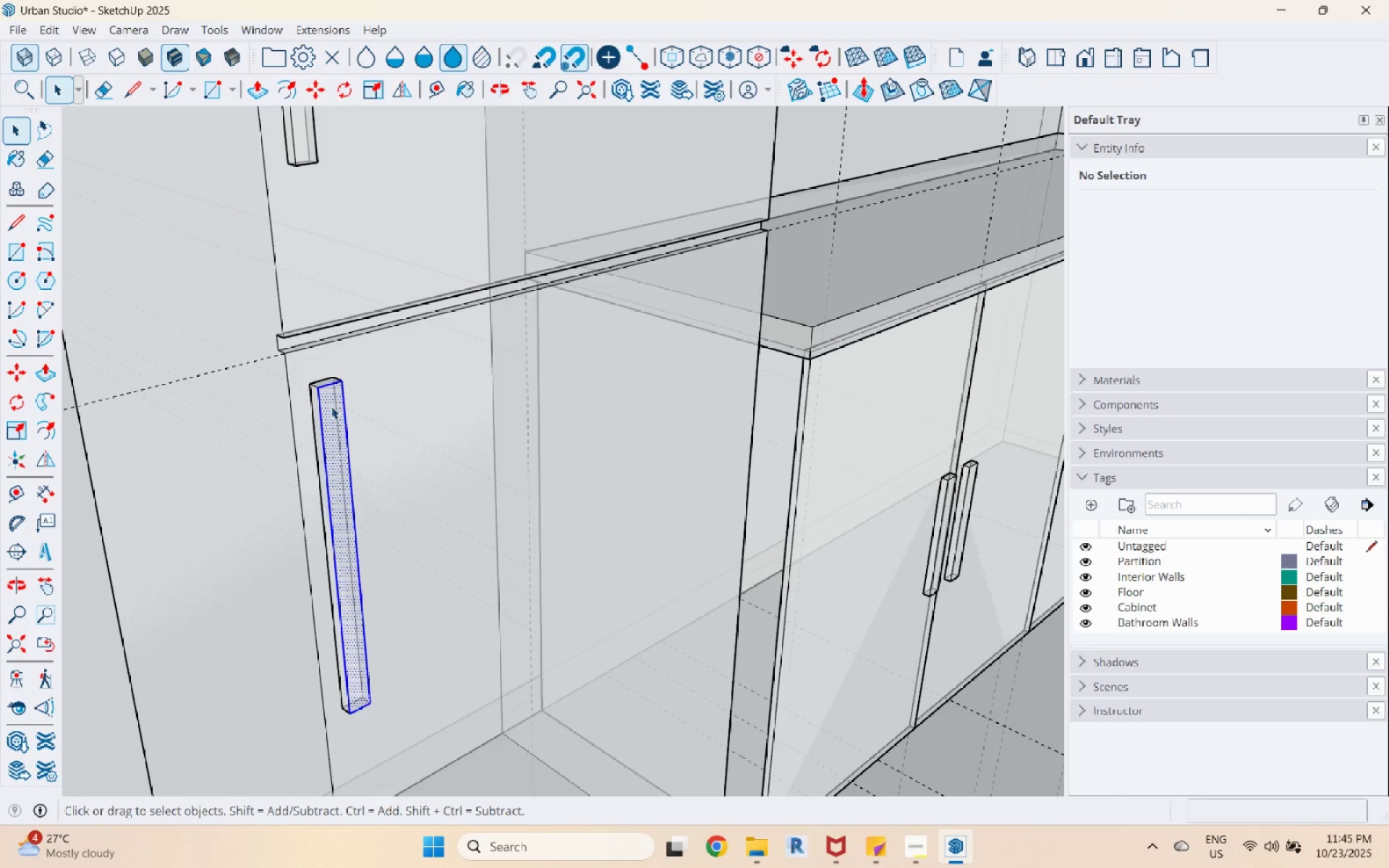 
triple_click([331, 407])
 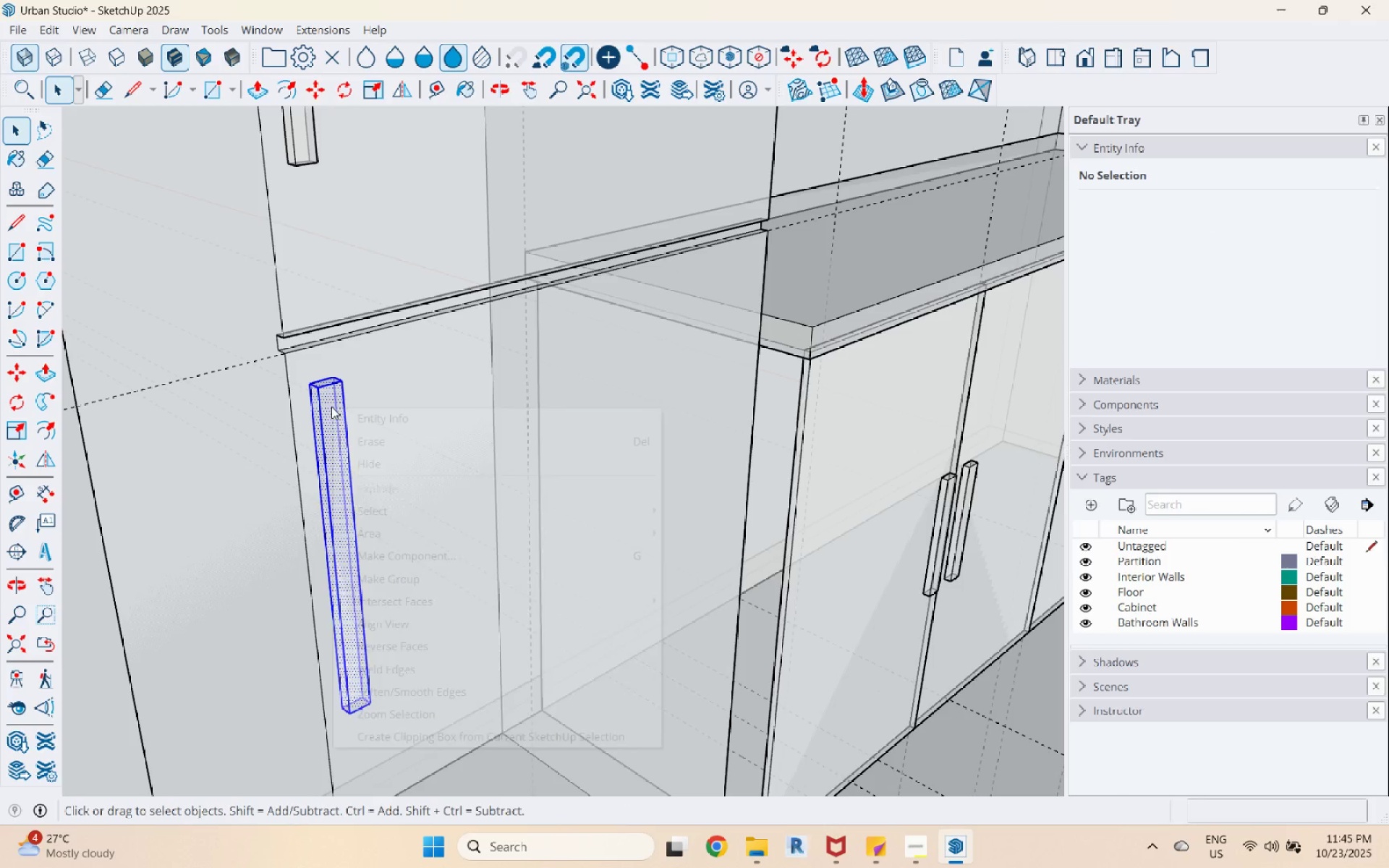 
right_click([331, 407])
 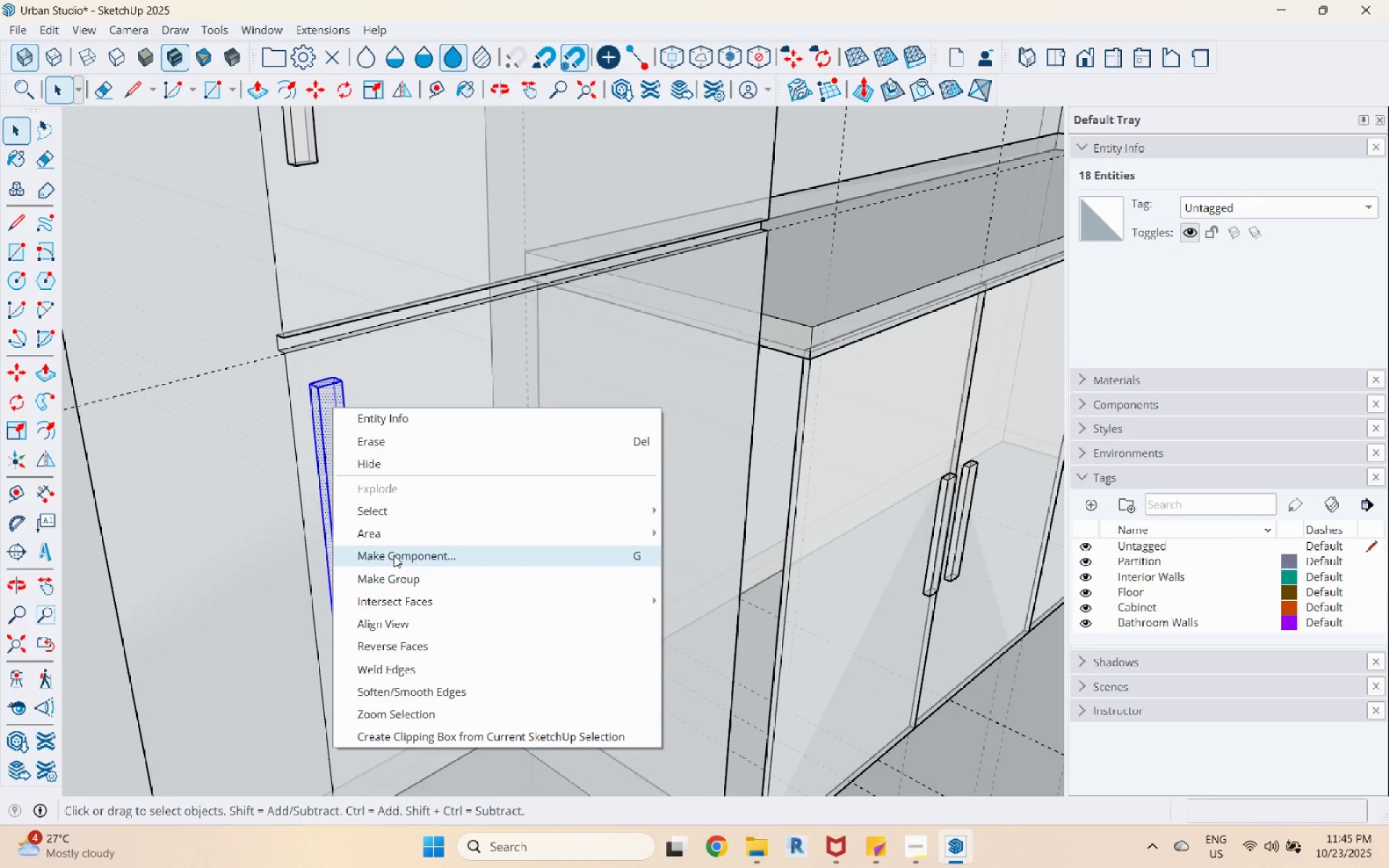 
left_click([401, 578])
 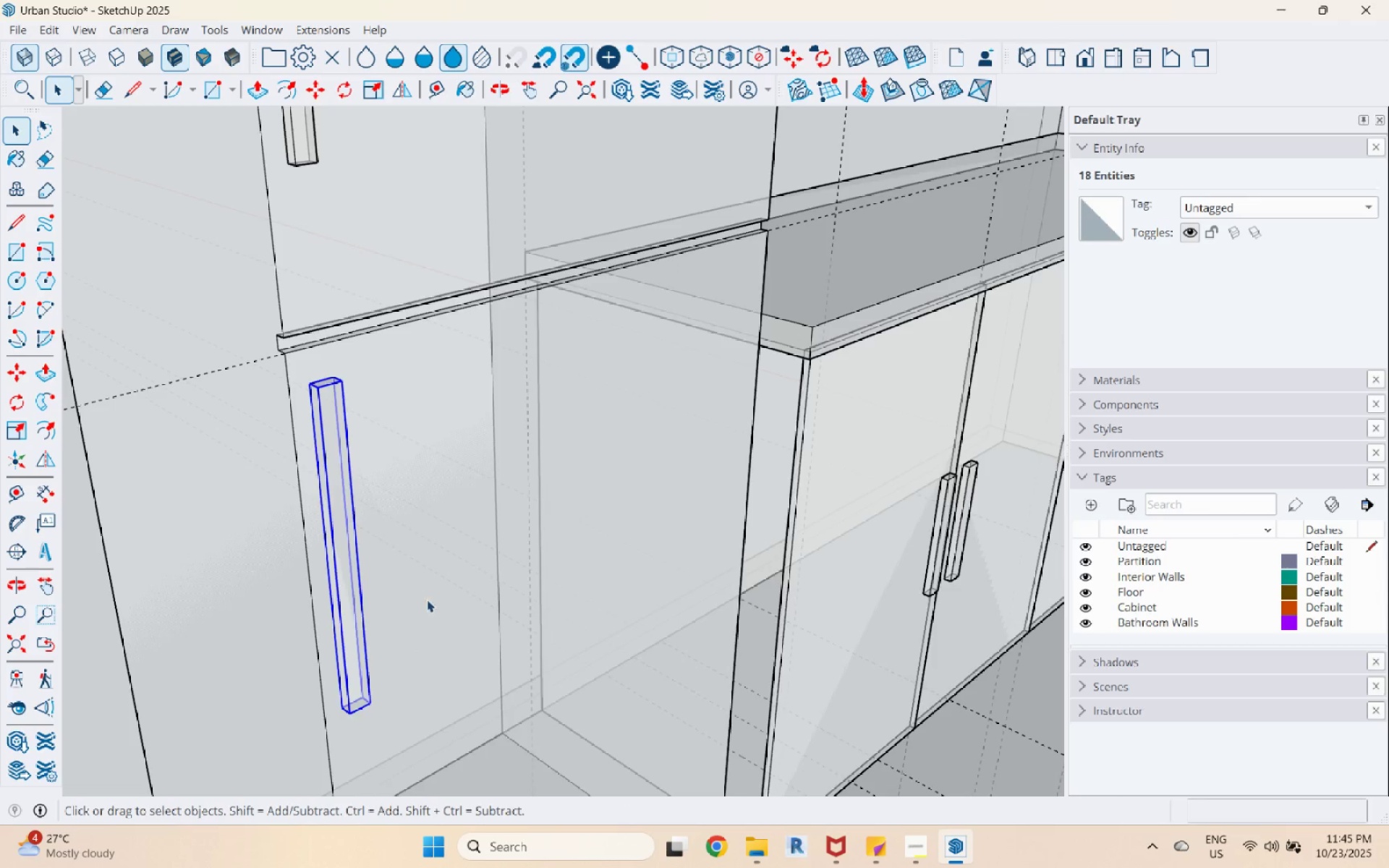 
scroll: coordinate [398, 524], scroll_direction: down, amount: 19.0
 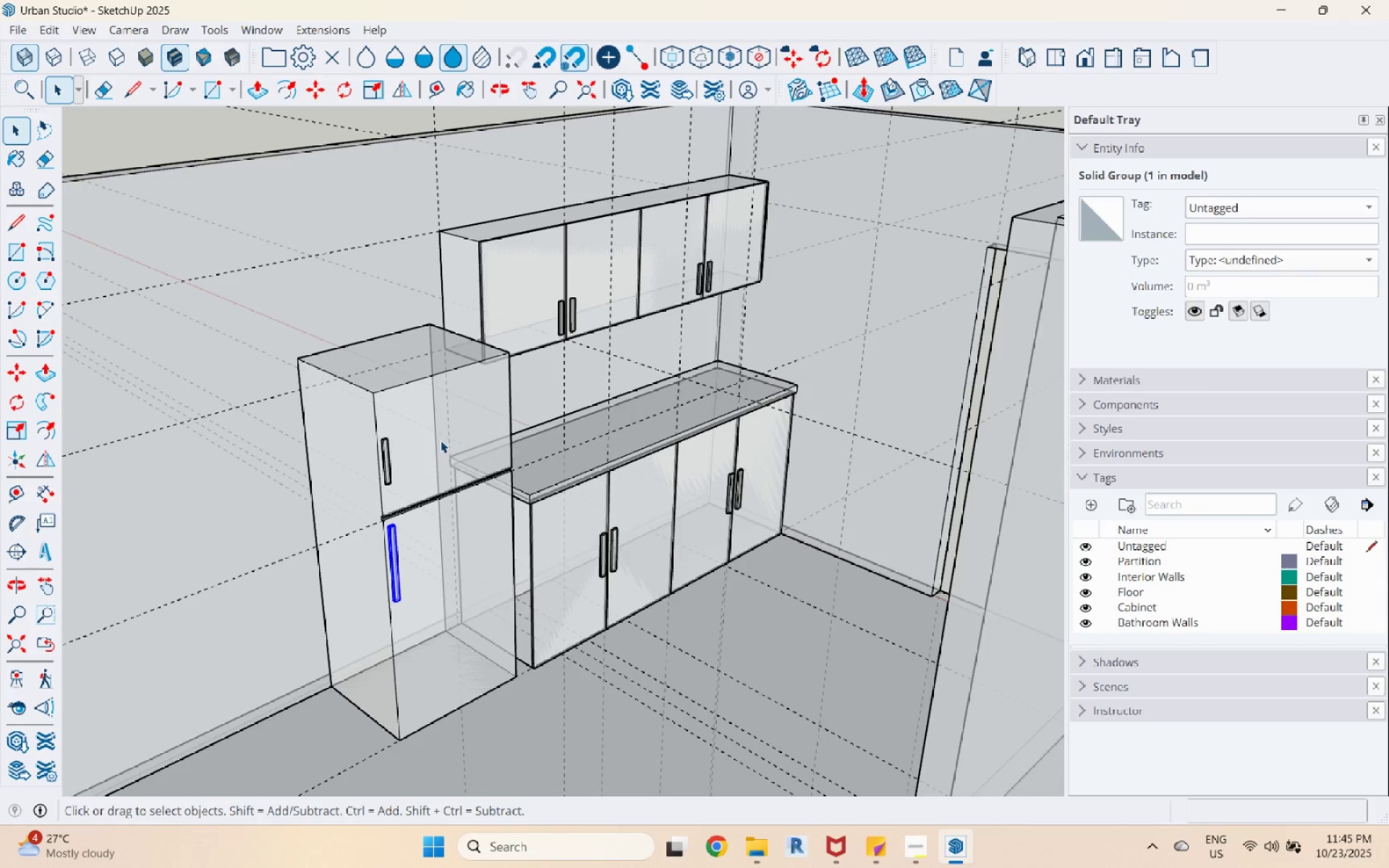 
left_click([441, 439])
 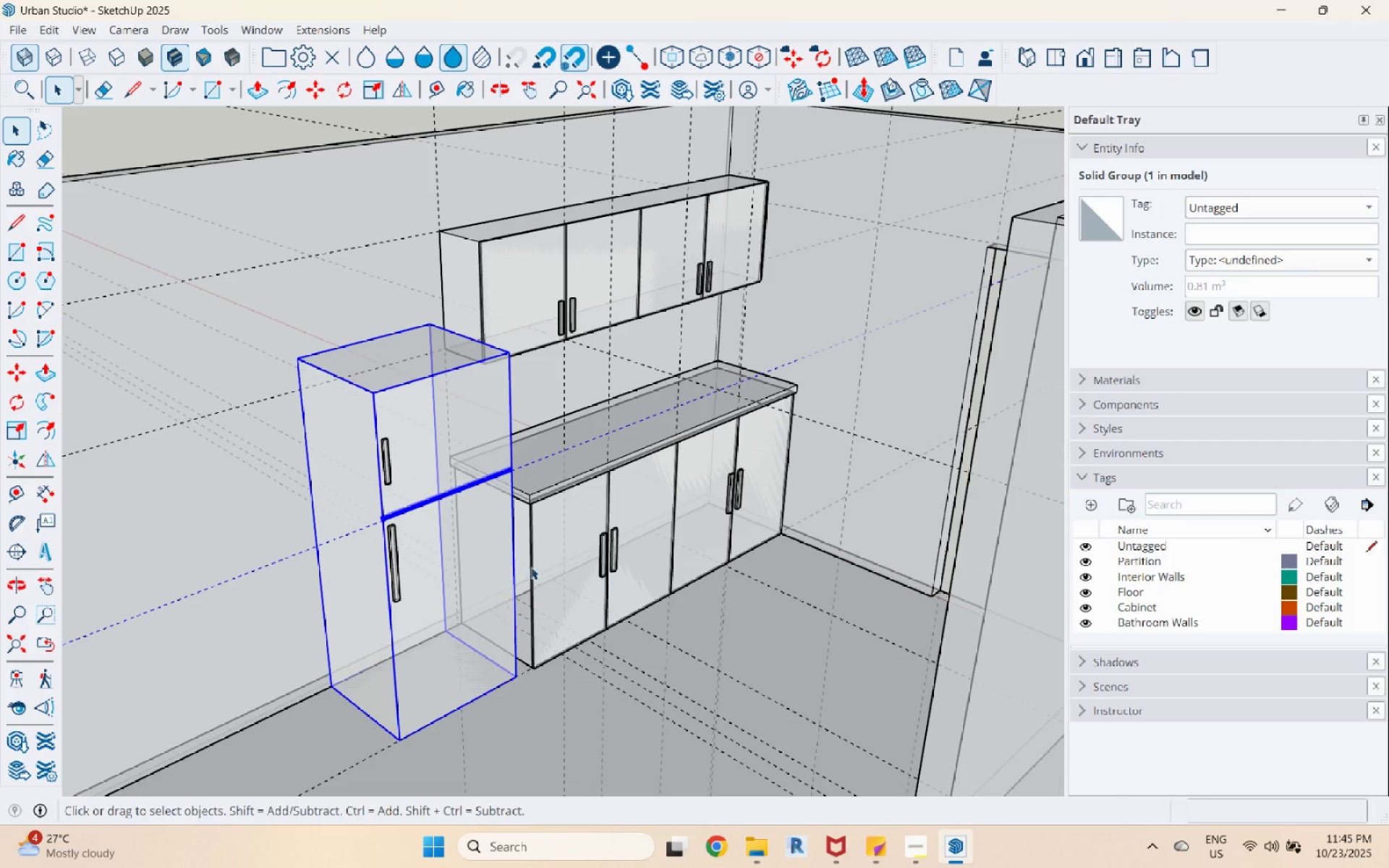 
hold_key(key=ShiftLeft, duration=0.51)
 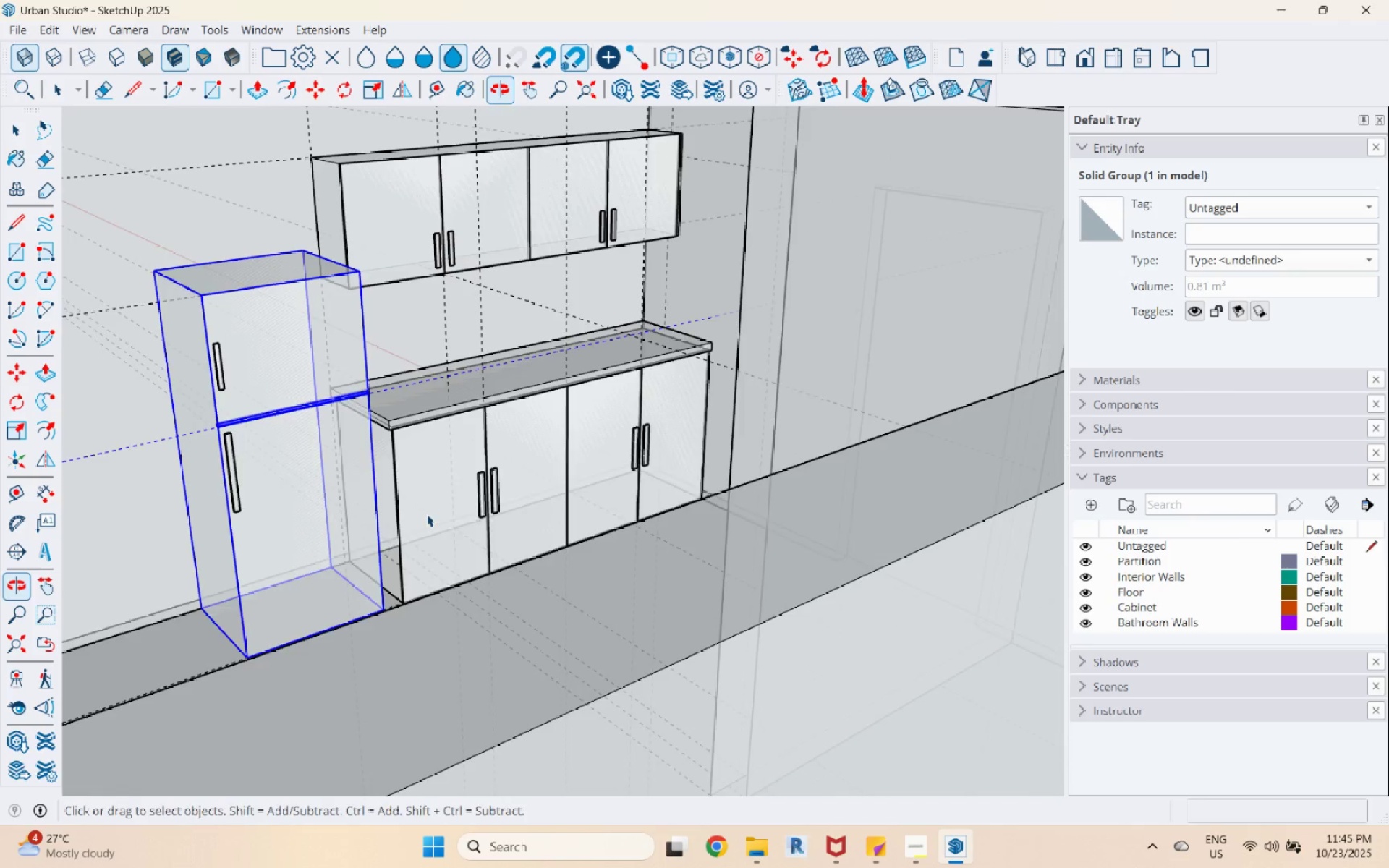 
hold_key(key=ShiftLeft, duration=0.55)
 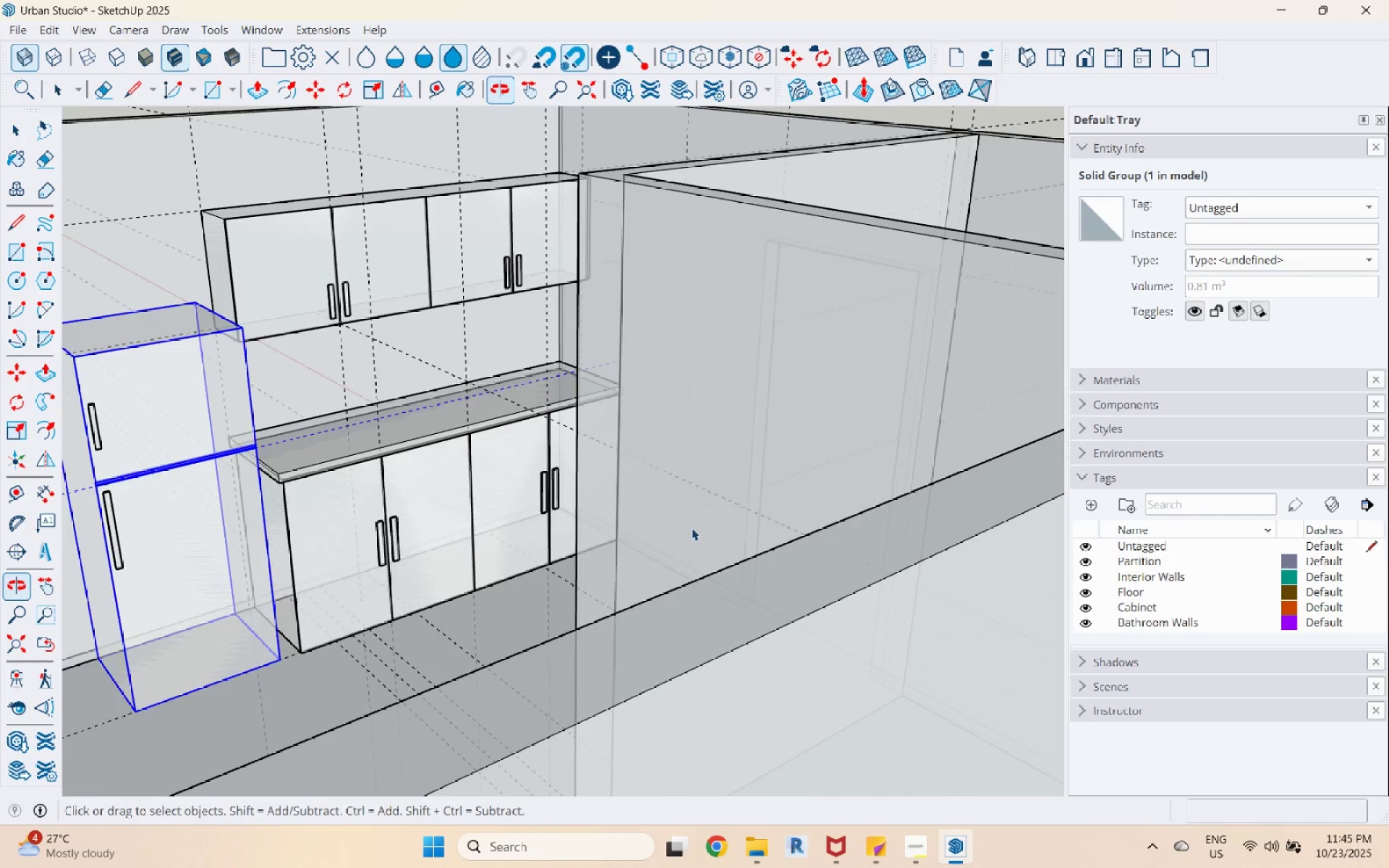 
scroll: coordinate [304, 407], scroll_direction: up, amount: 10.0
 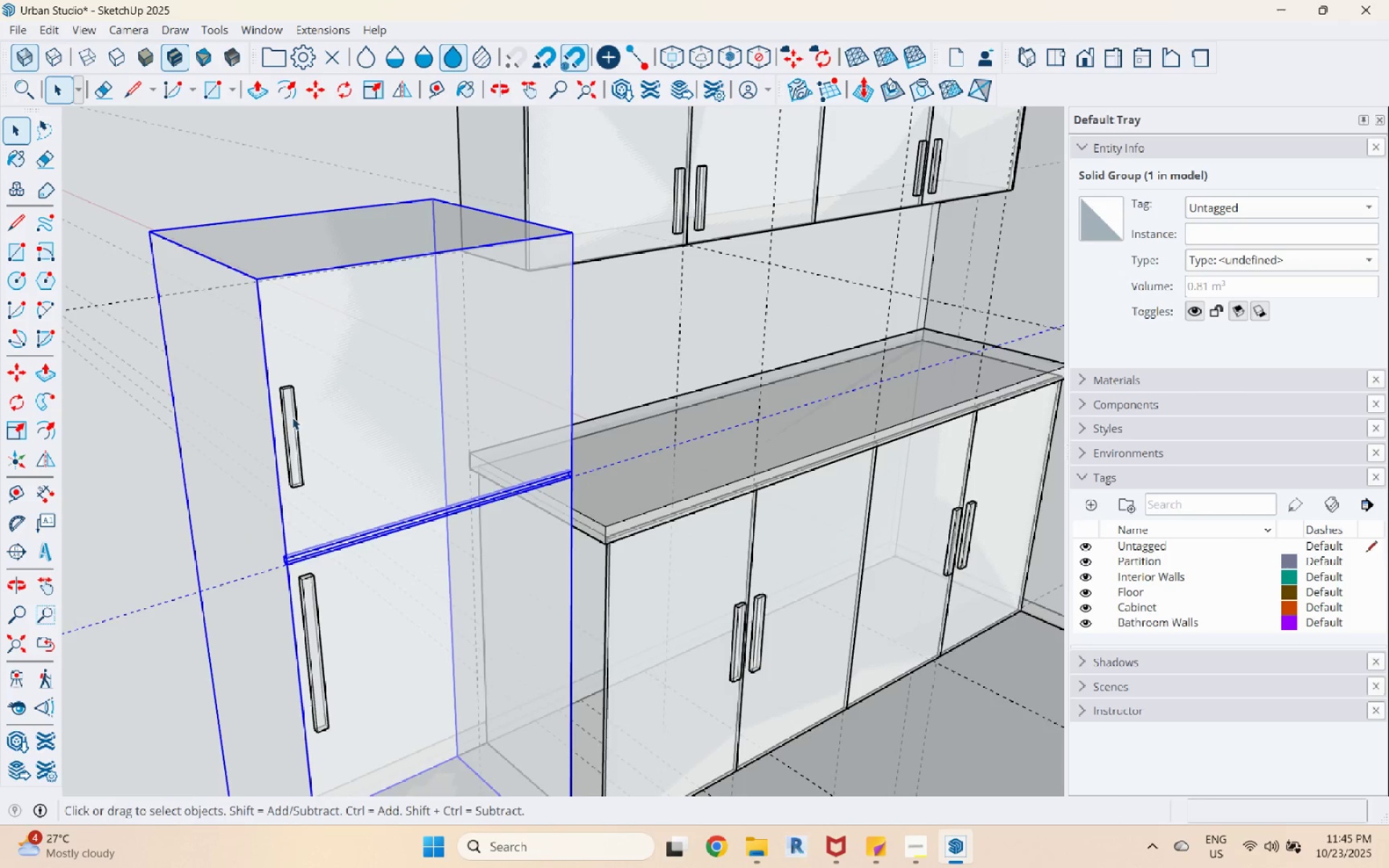 
left_click([289, 420])
 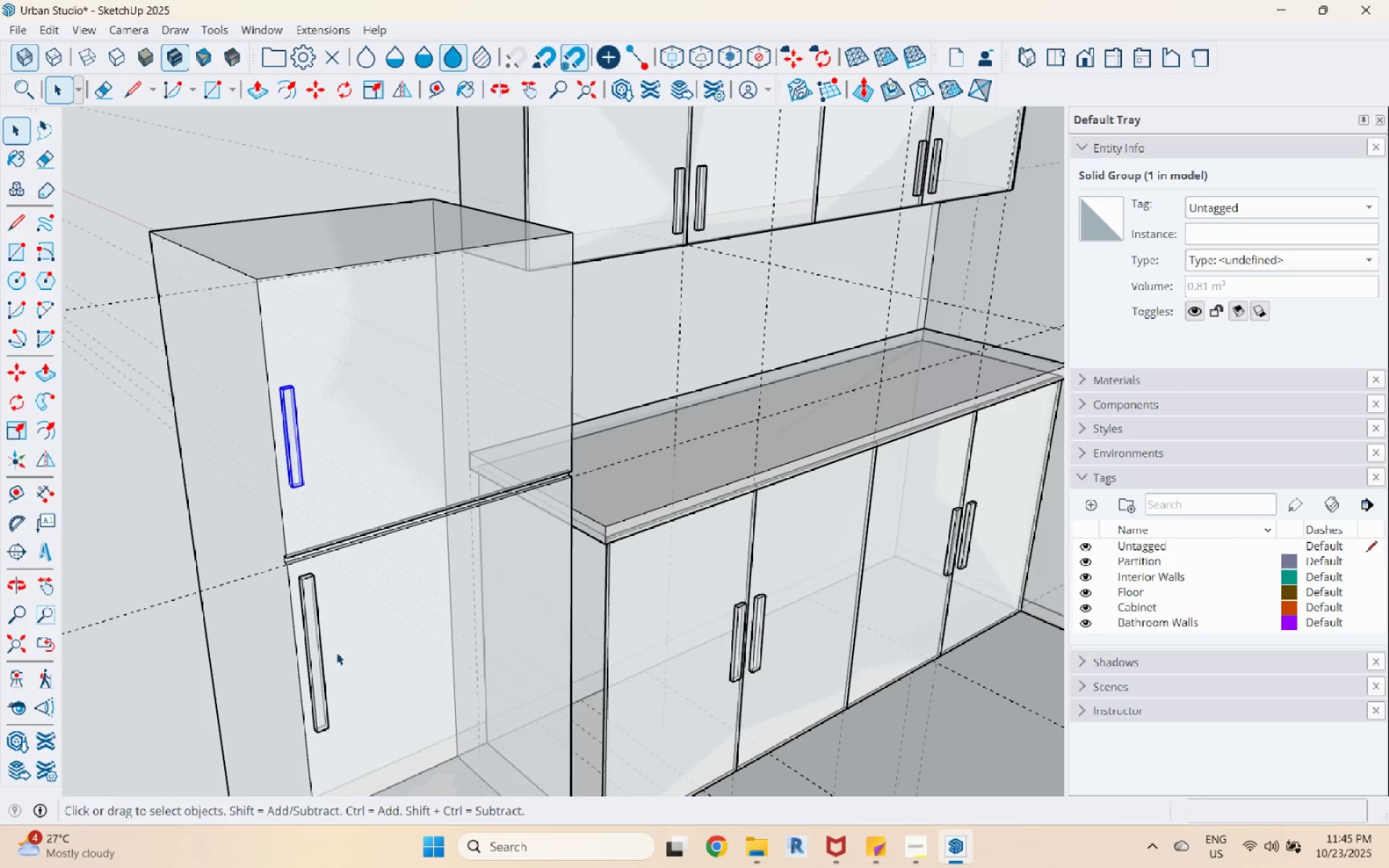 
hold_key(key=ControlLeft, duration=0.53)
left_click([323, 668])
 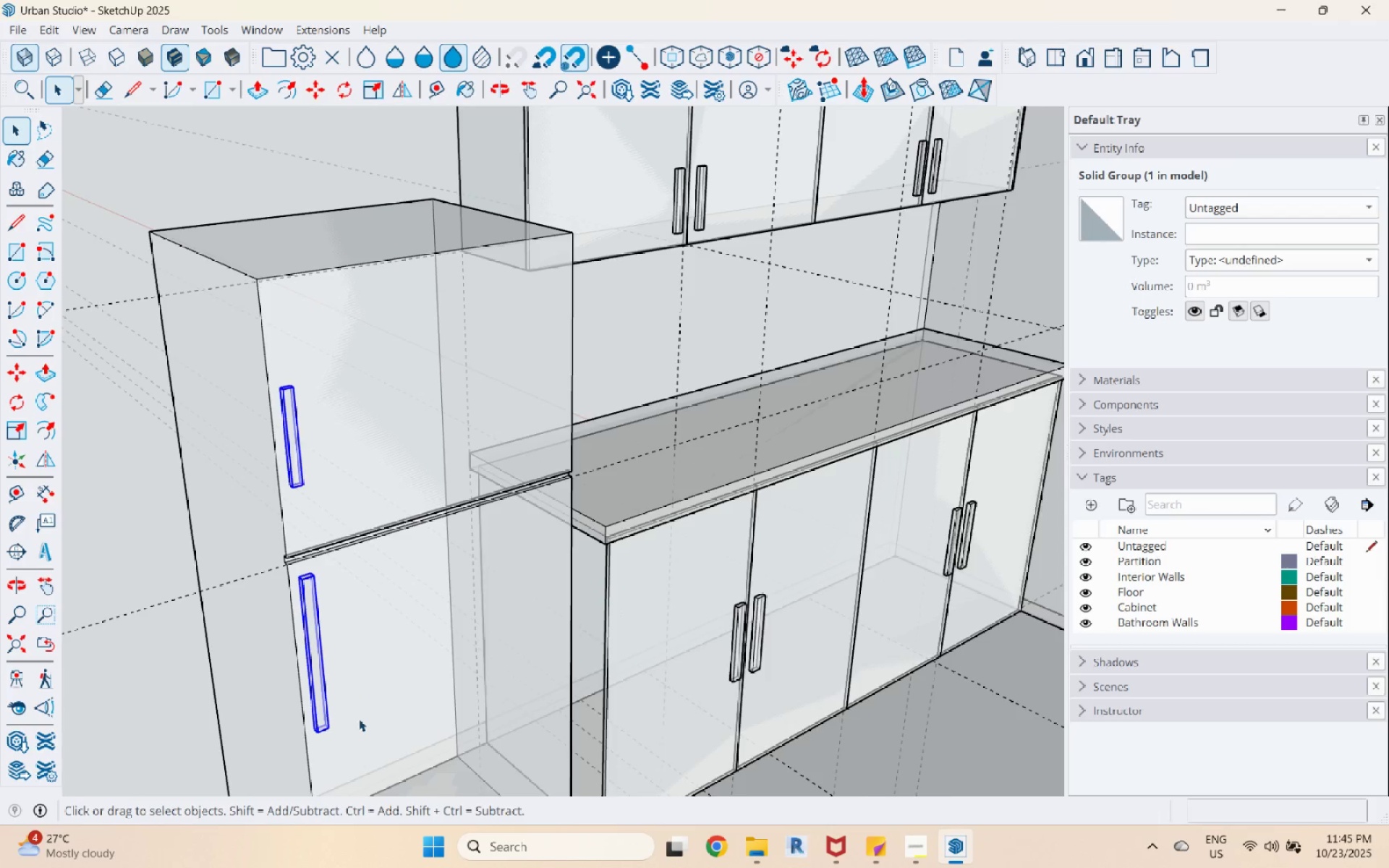 
scroll: coordinate [360, 728], scroll_direction: up, amount: 3.0
 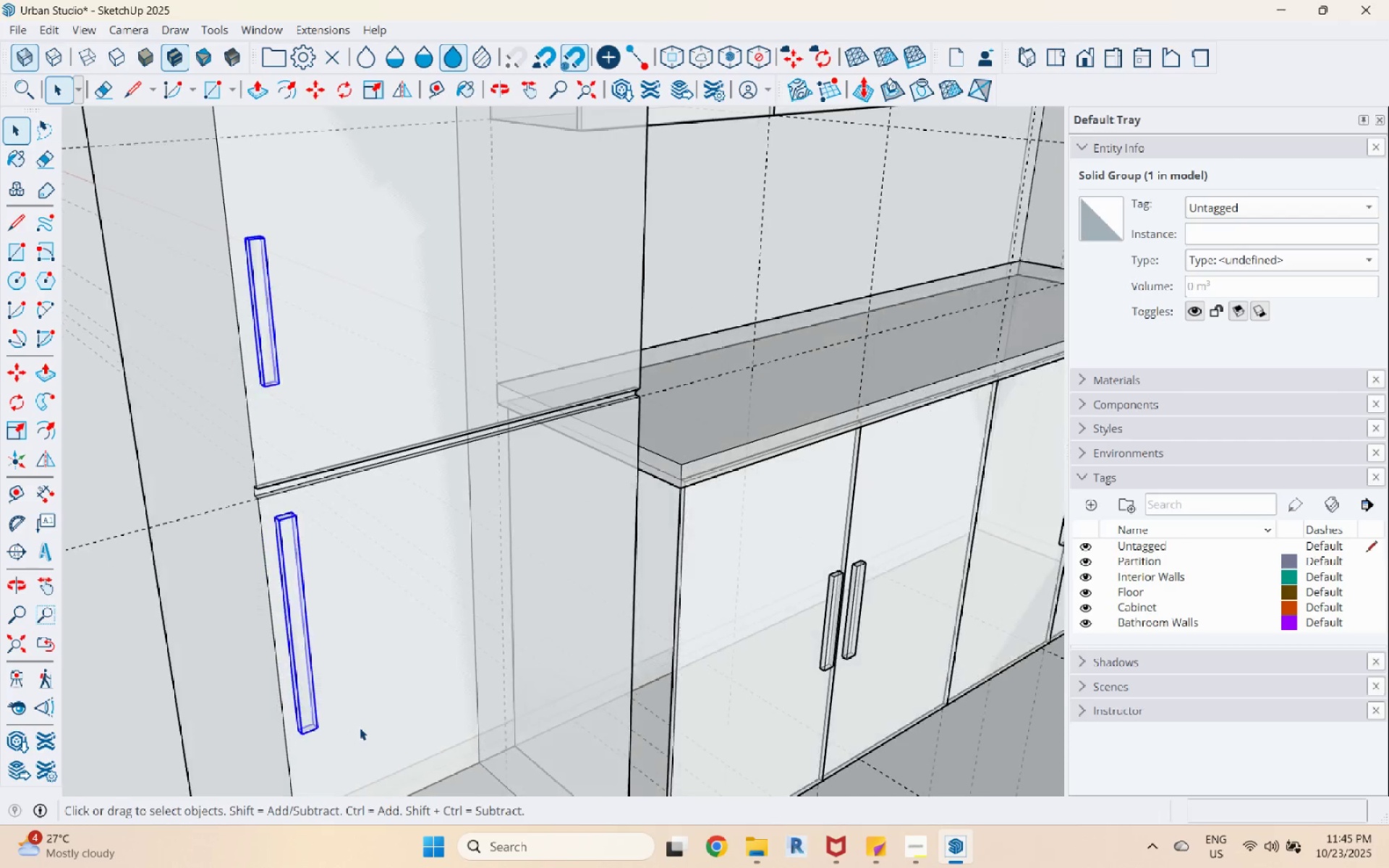 
key(M)
 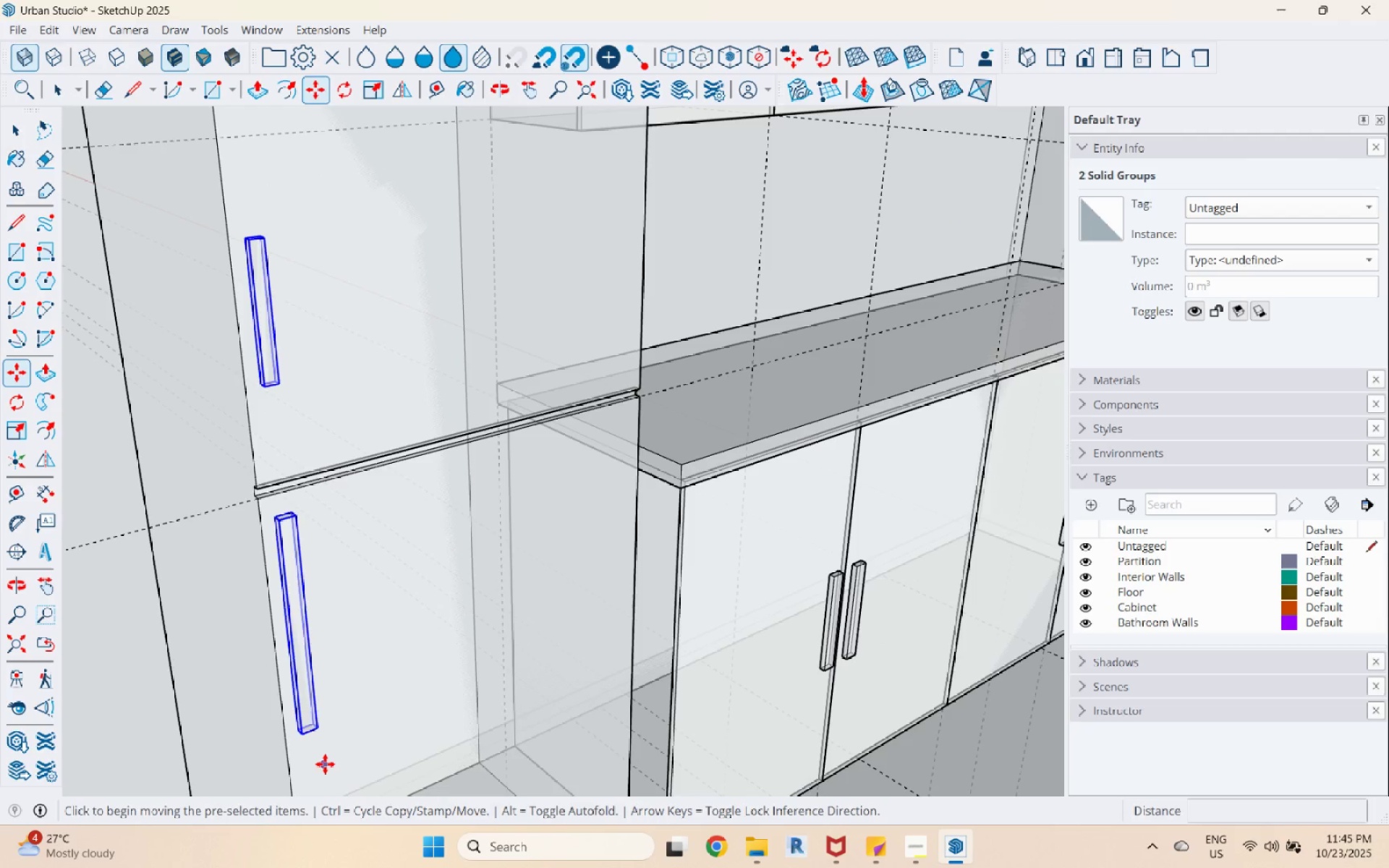 
left_click([324, 764])
 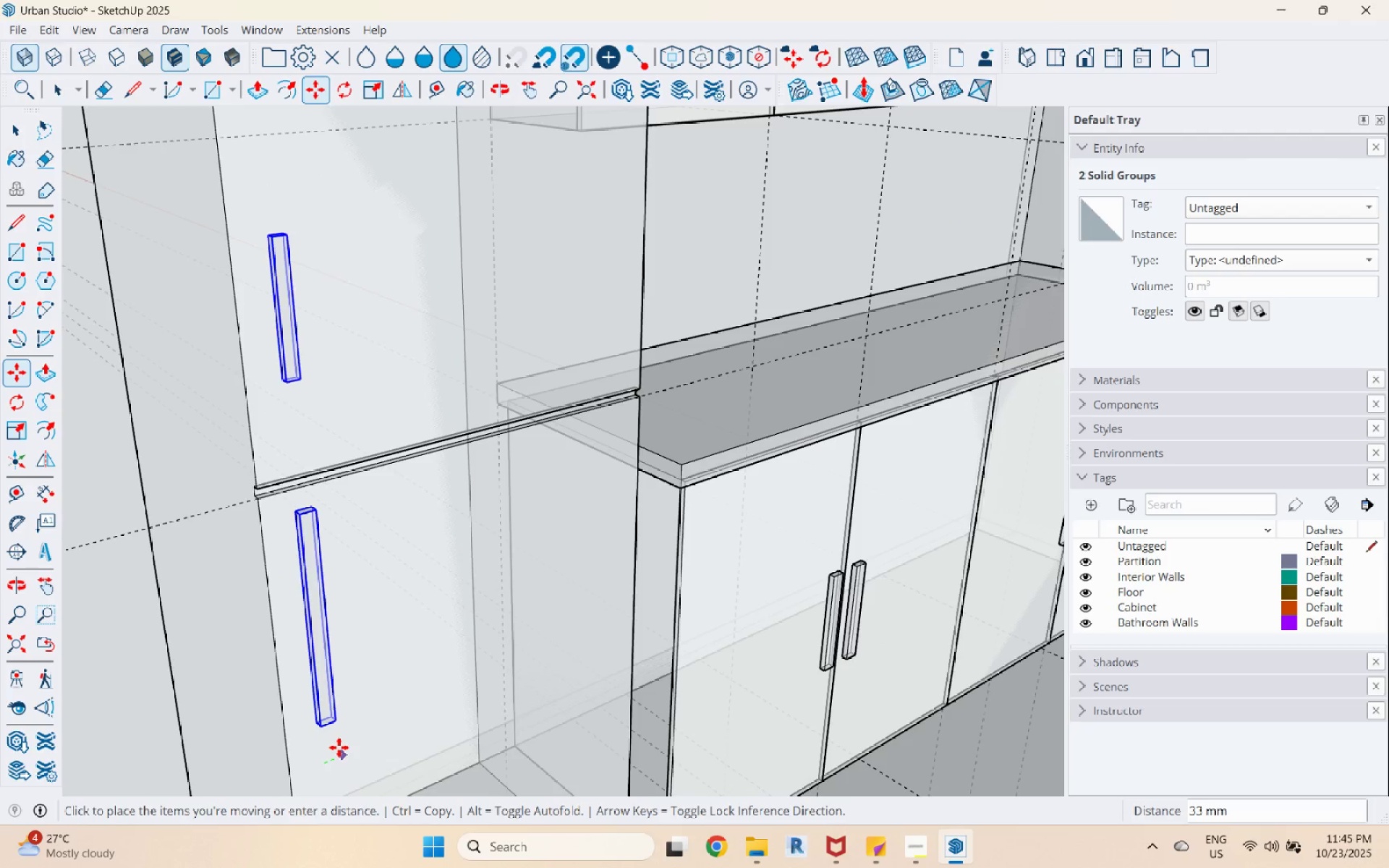 
left_click([339, 747])
 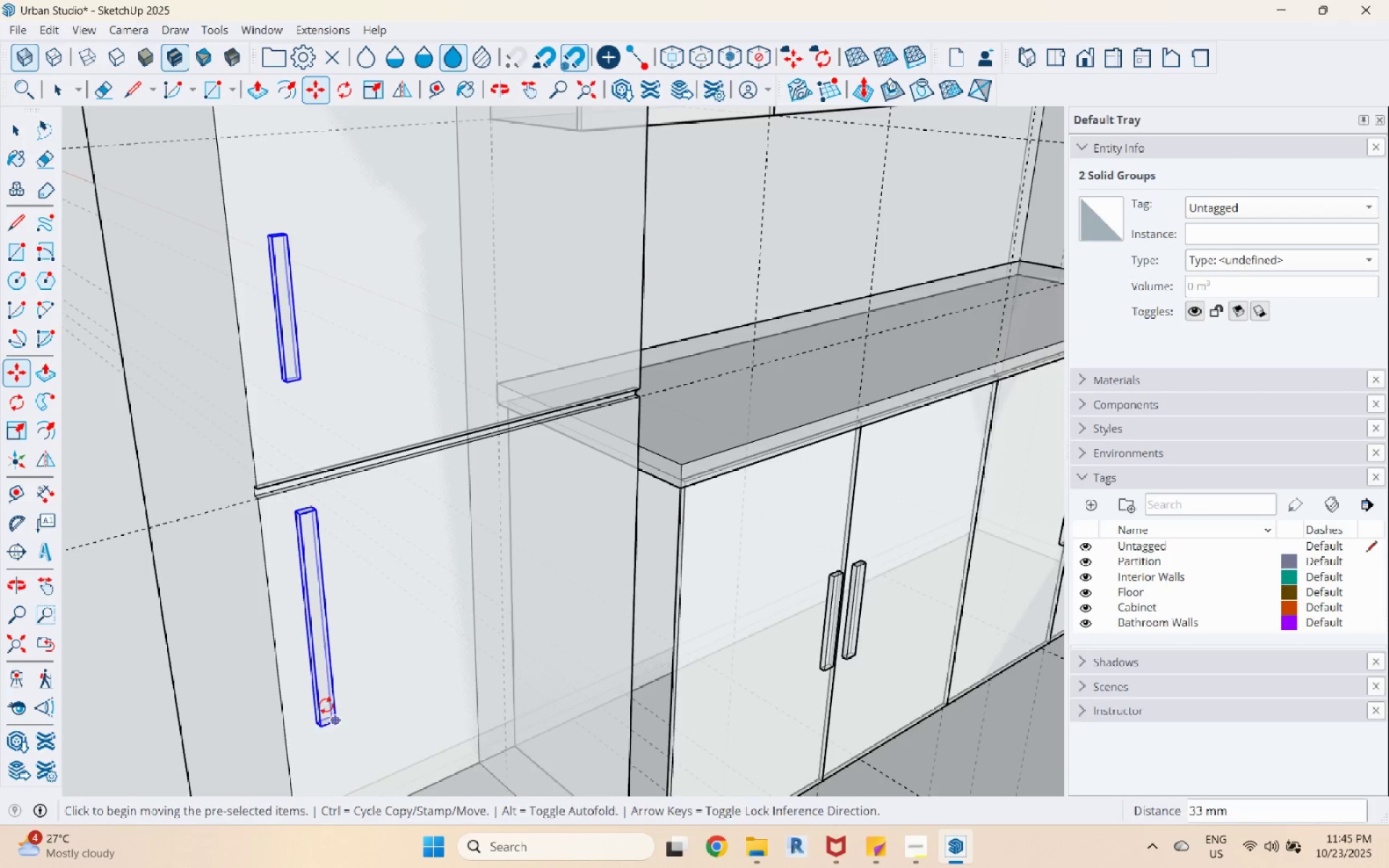 
scroll: coordinate [326, 647], scroll_direction: down, amount: 7.0
 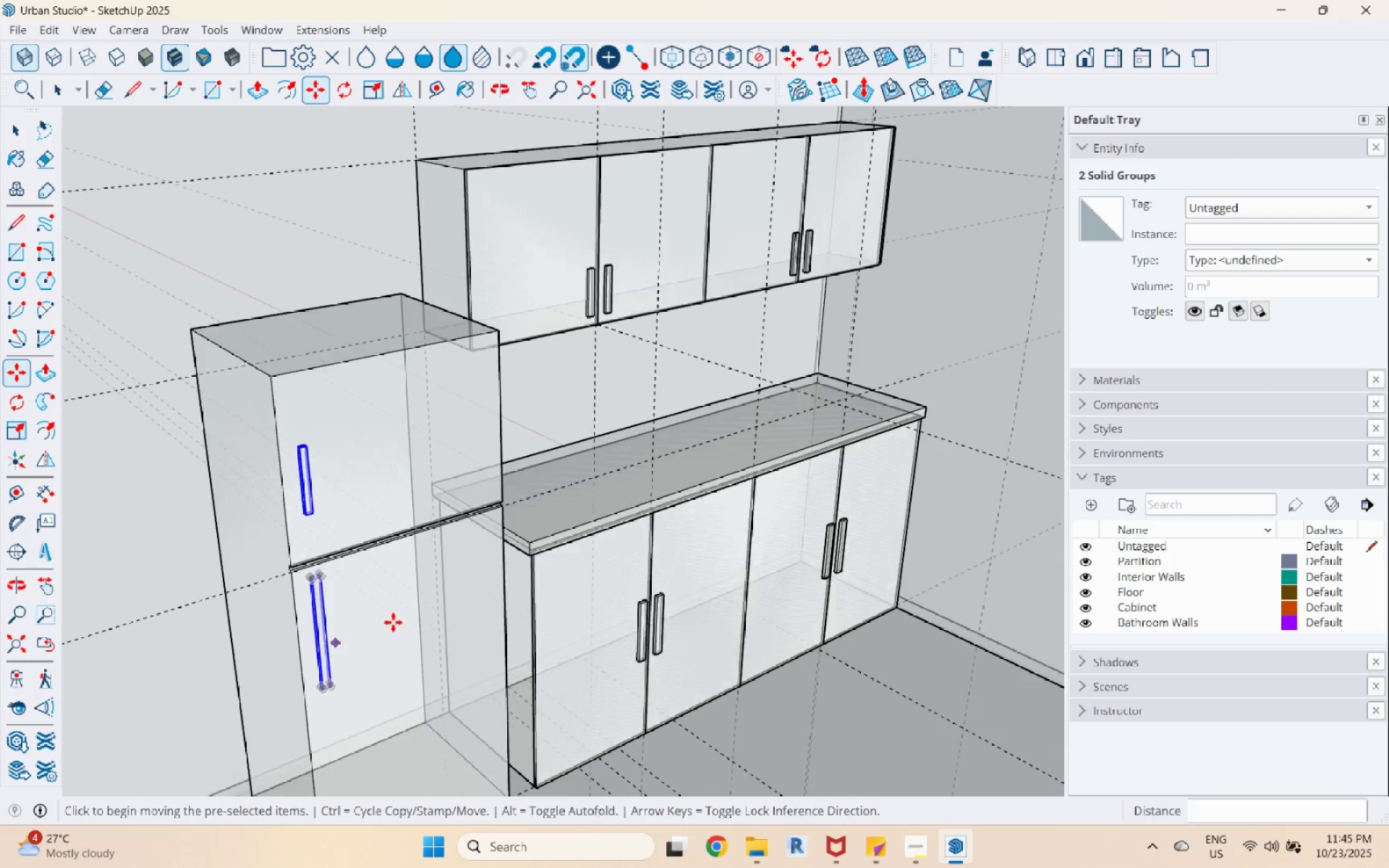 
hold_key(key=Space, duration=0.41)
 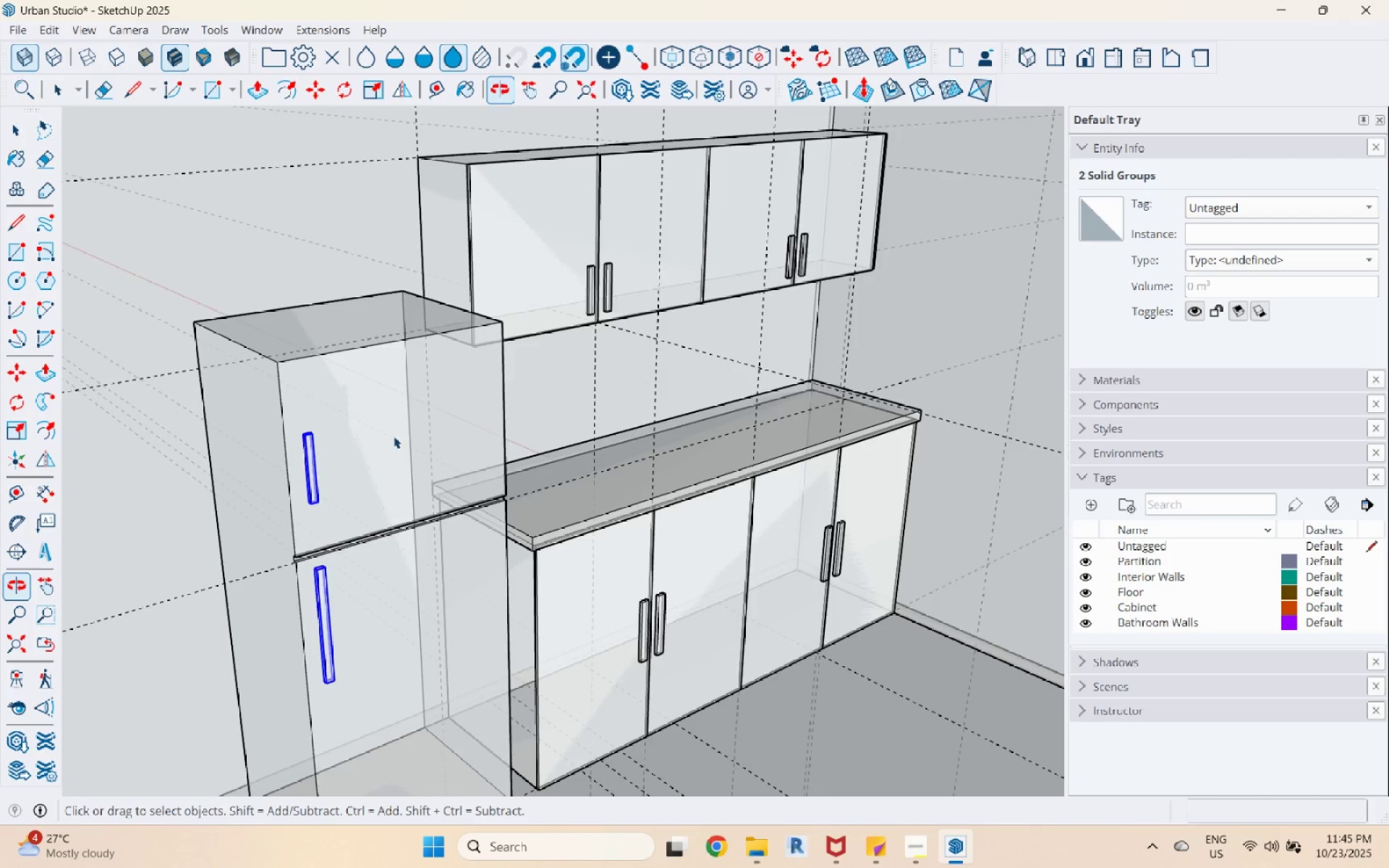 
scroll: coordinate [392, 440], scroll_direction: down, amount: 4.0
 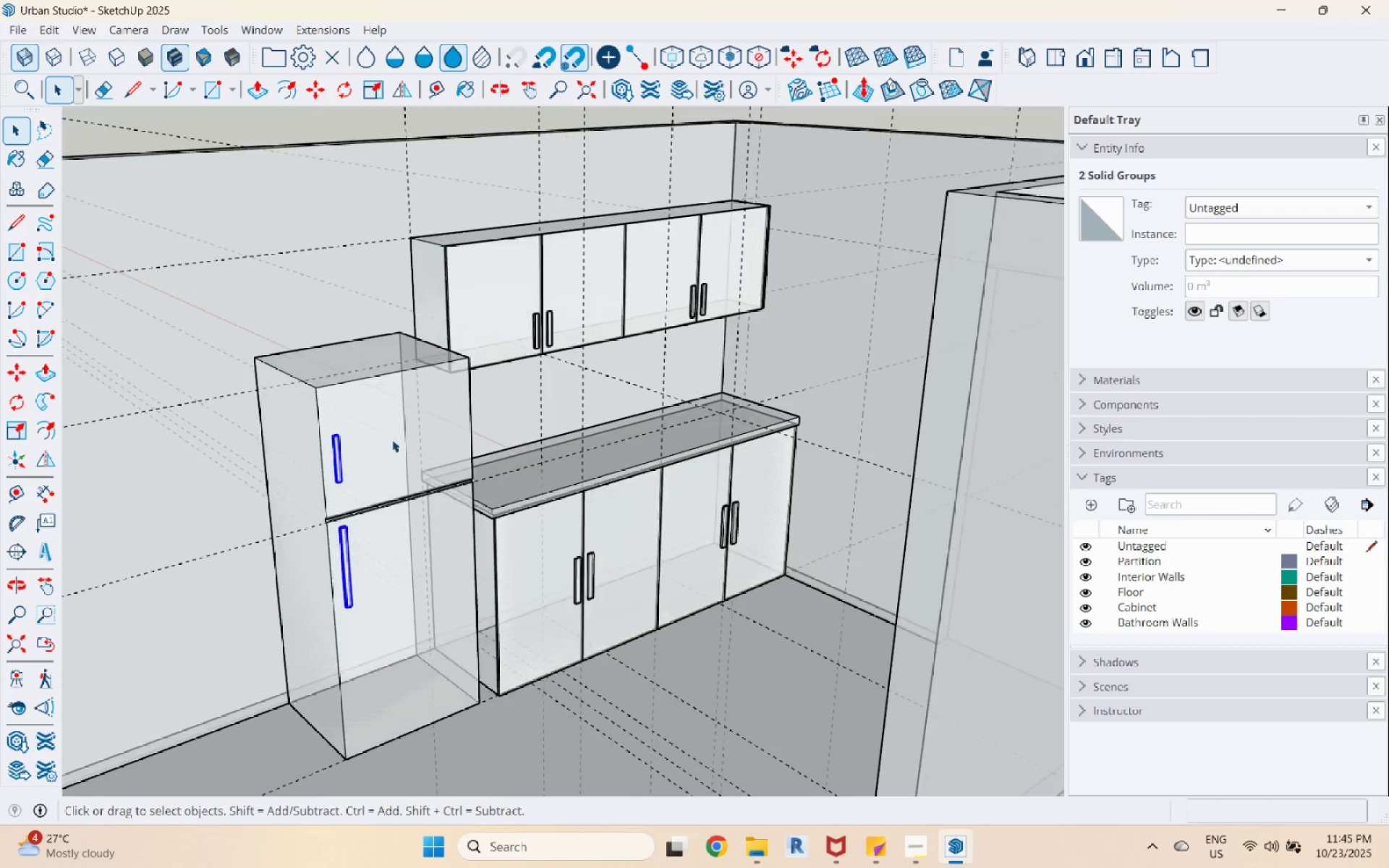 
hold_key(key=ShiftLeft, duration=0.72)
left_click([394, 440])
 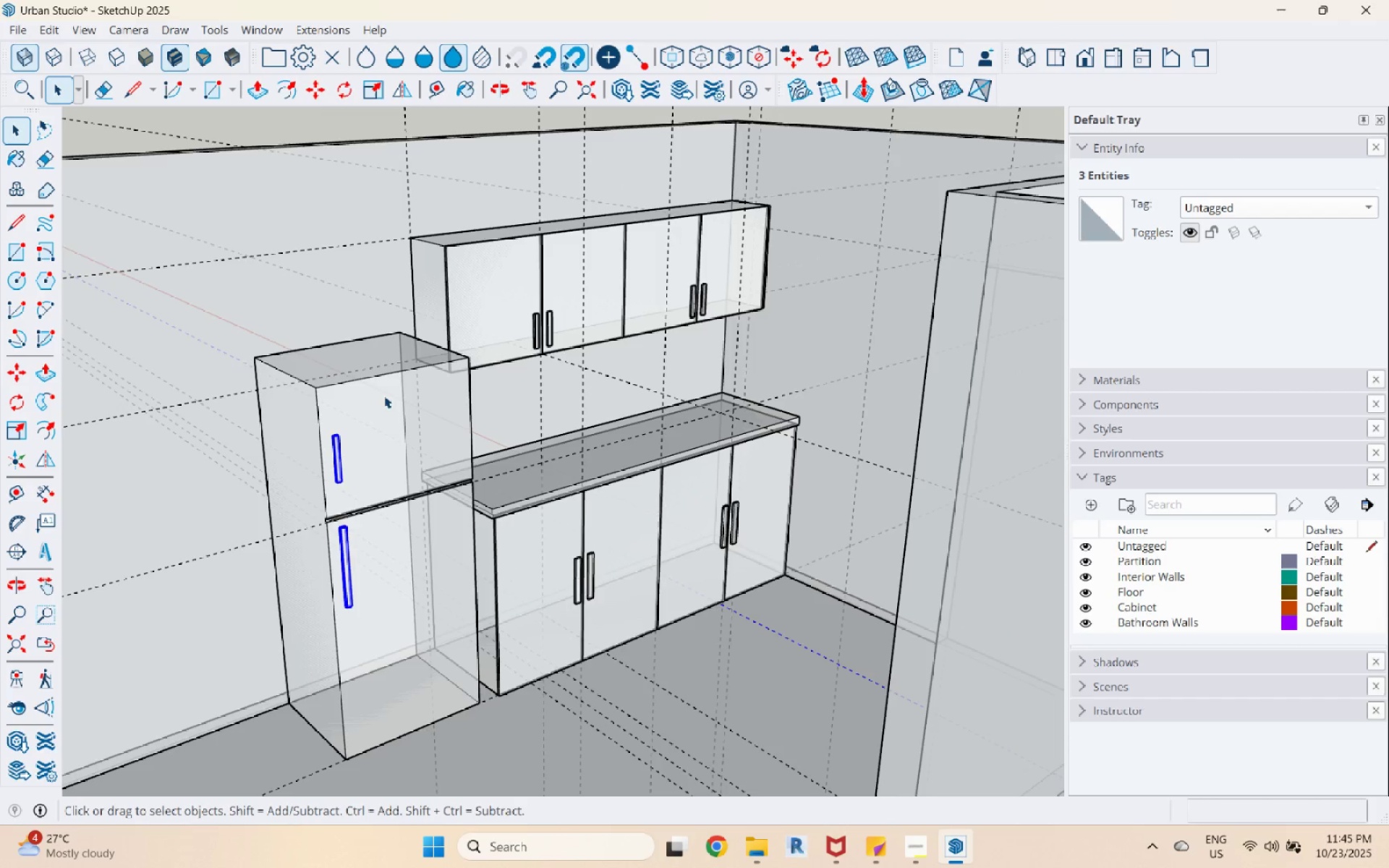 
hold_key(key=ControlLeft, duration=0.37)
left_click([391, 380])
 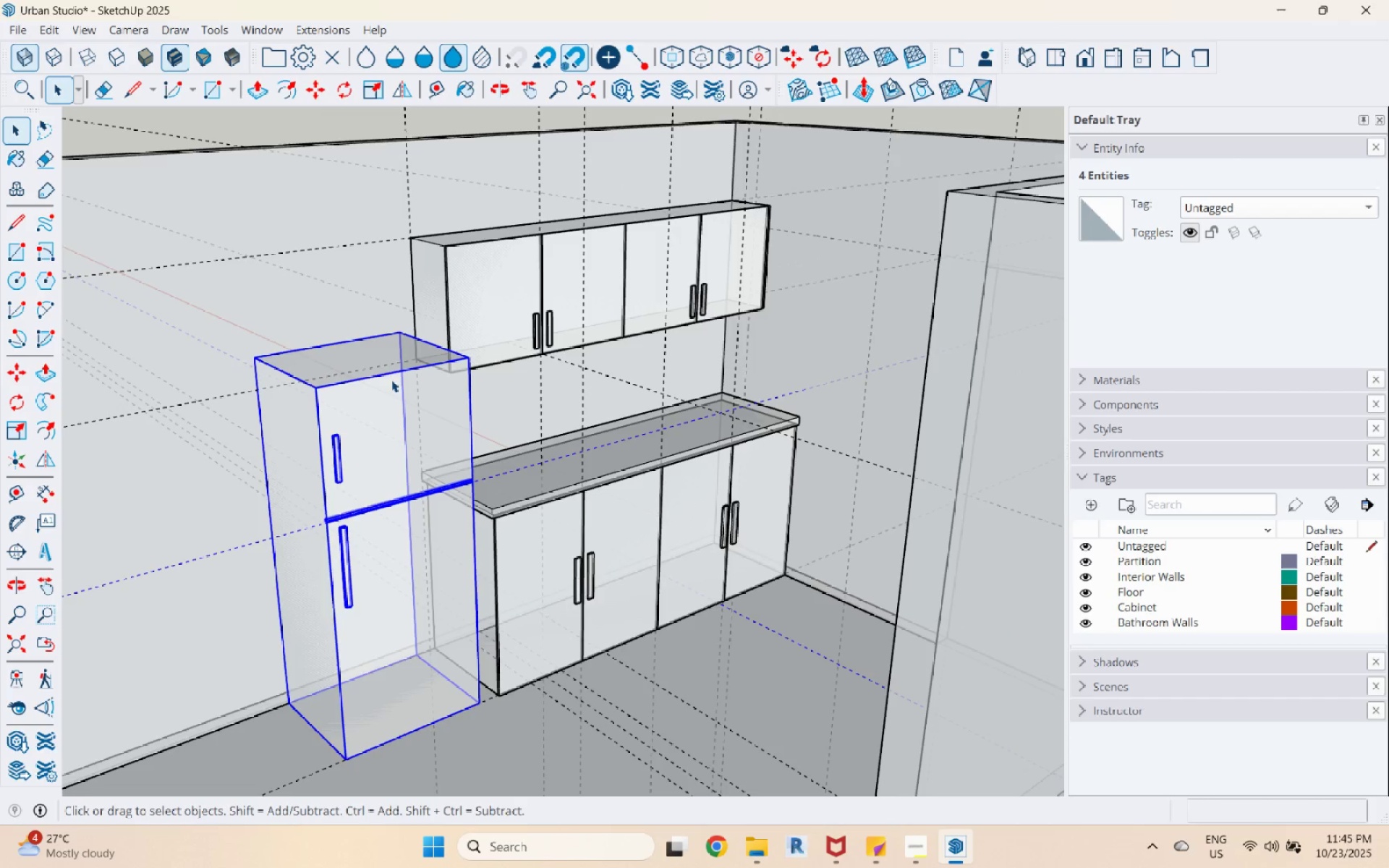 
hold_key(key=ShiftLeft, duration=1.14)
left_click([561, 460])
 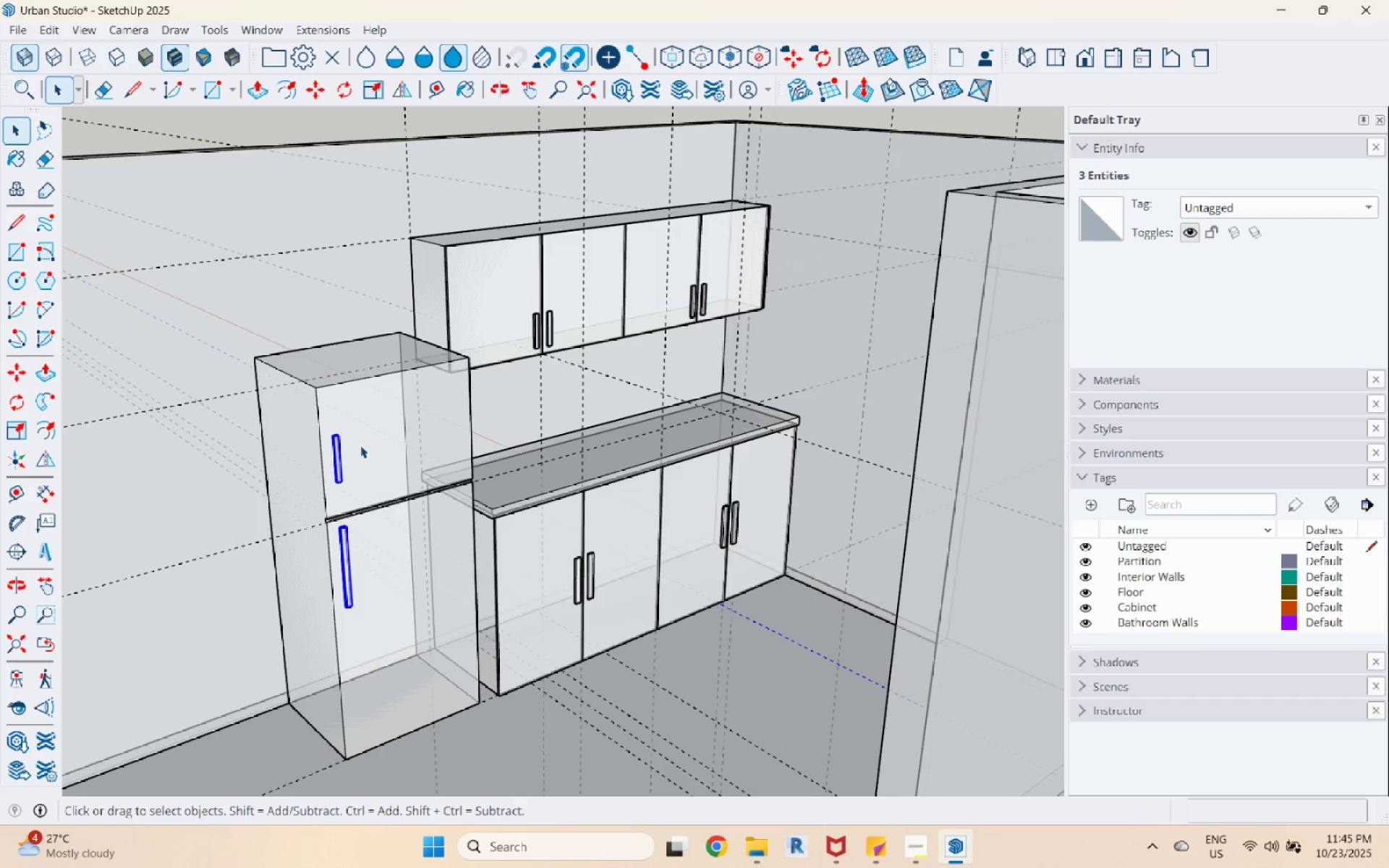 
hold_key(key=ControlLeft, duration=0.56)
left_click([364, 378])
 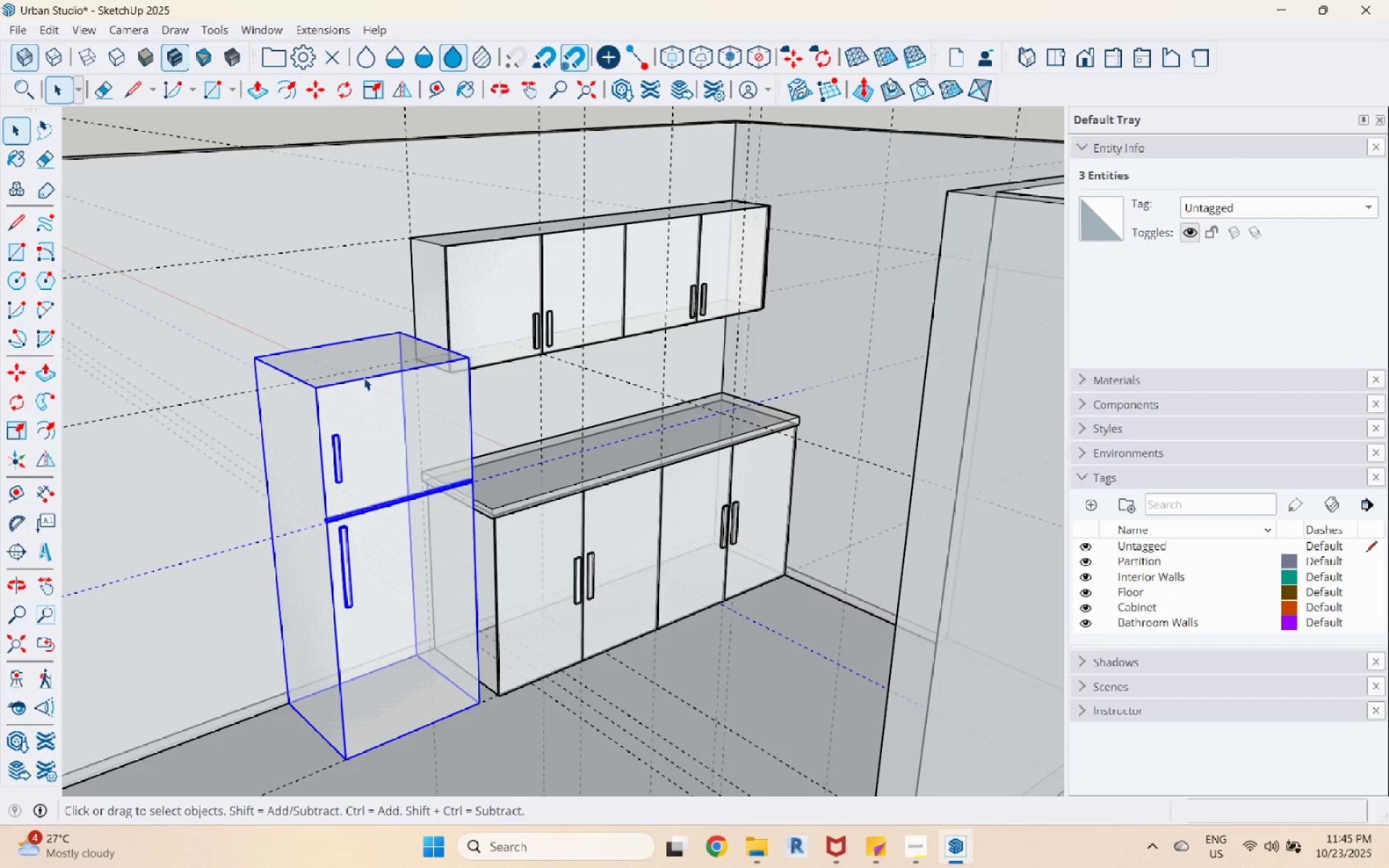 
right_click([364, 378])
 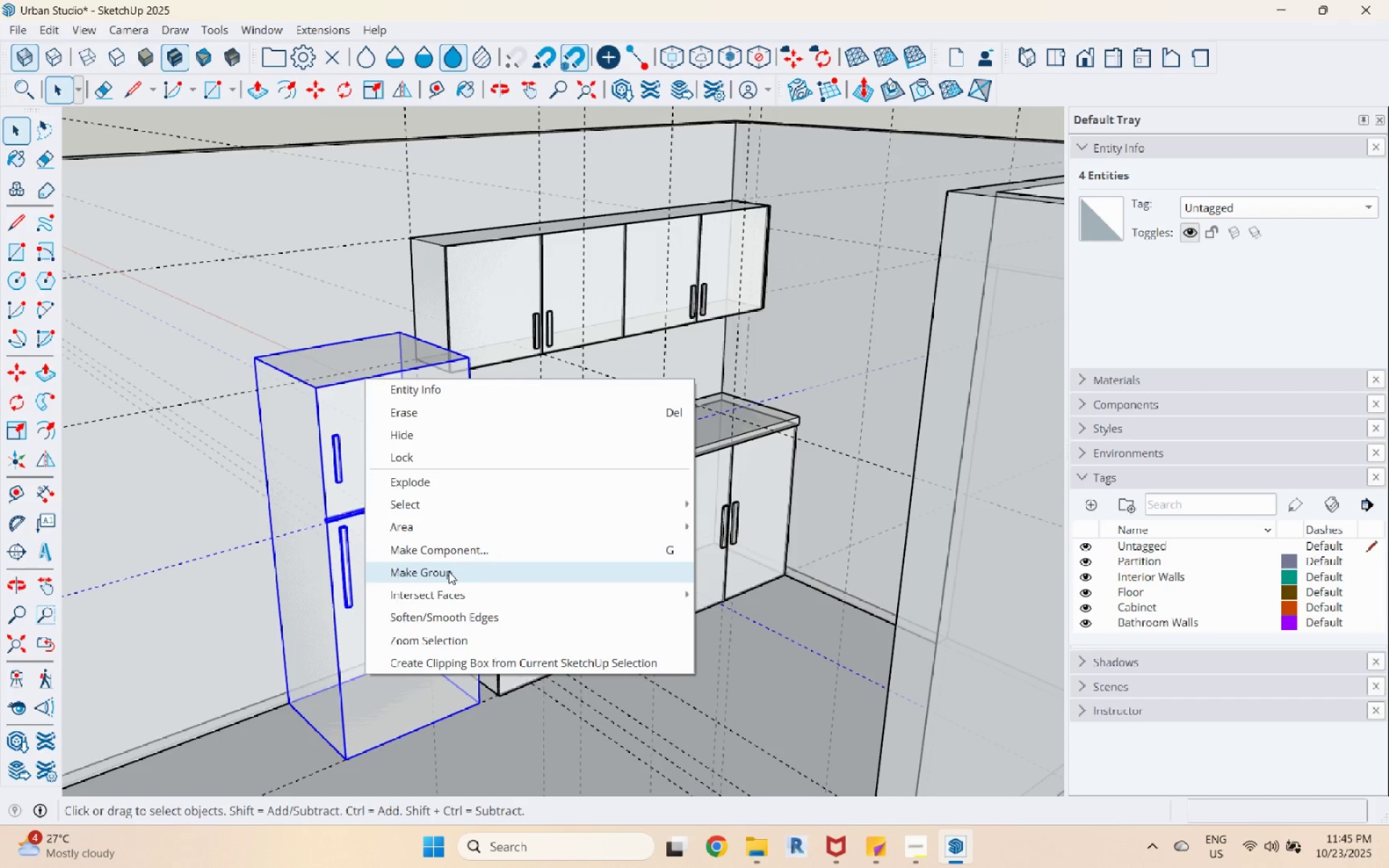 
left_click([449, 571])
 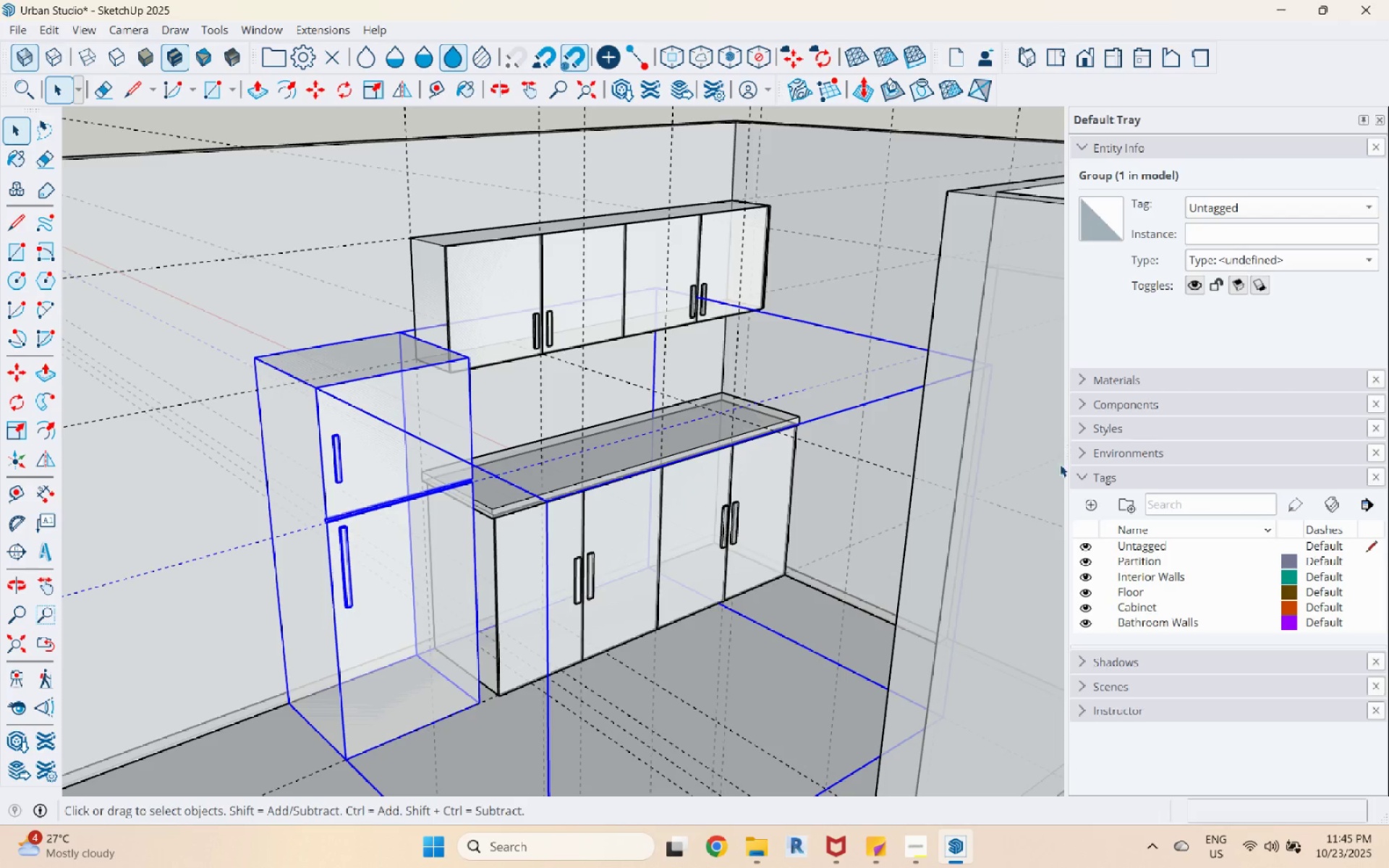 
scroll: coordinate [488, 424], scroll_direction: down, amount: 3.0
 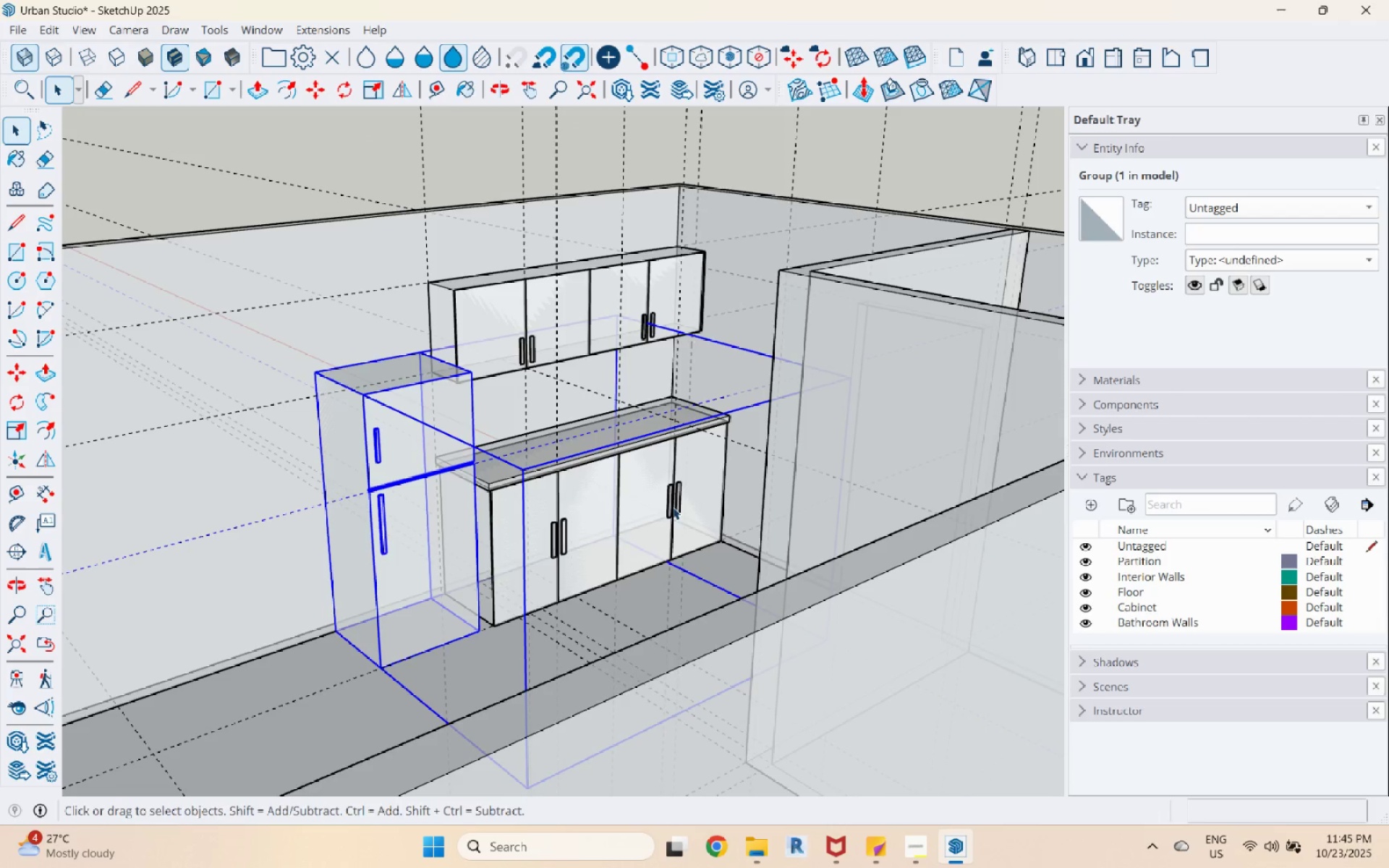 
hold_key(key=ShiftLeft, duration=0.79)
 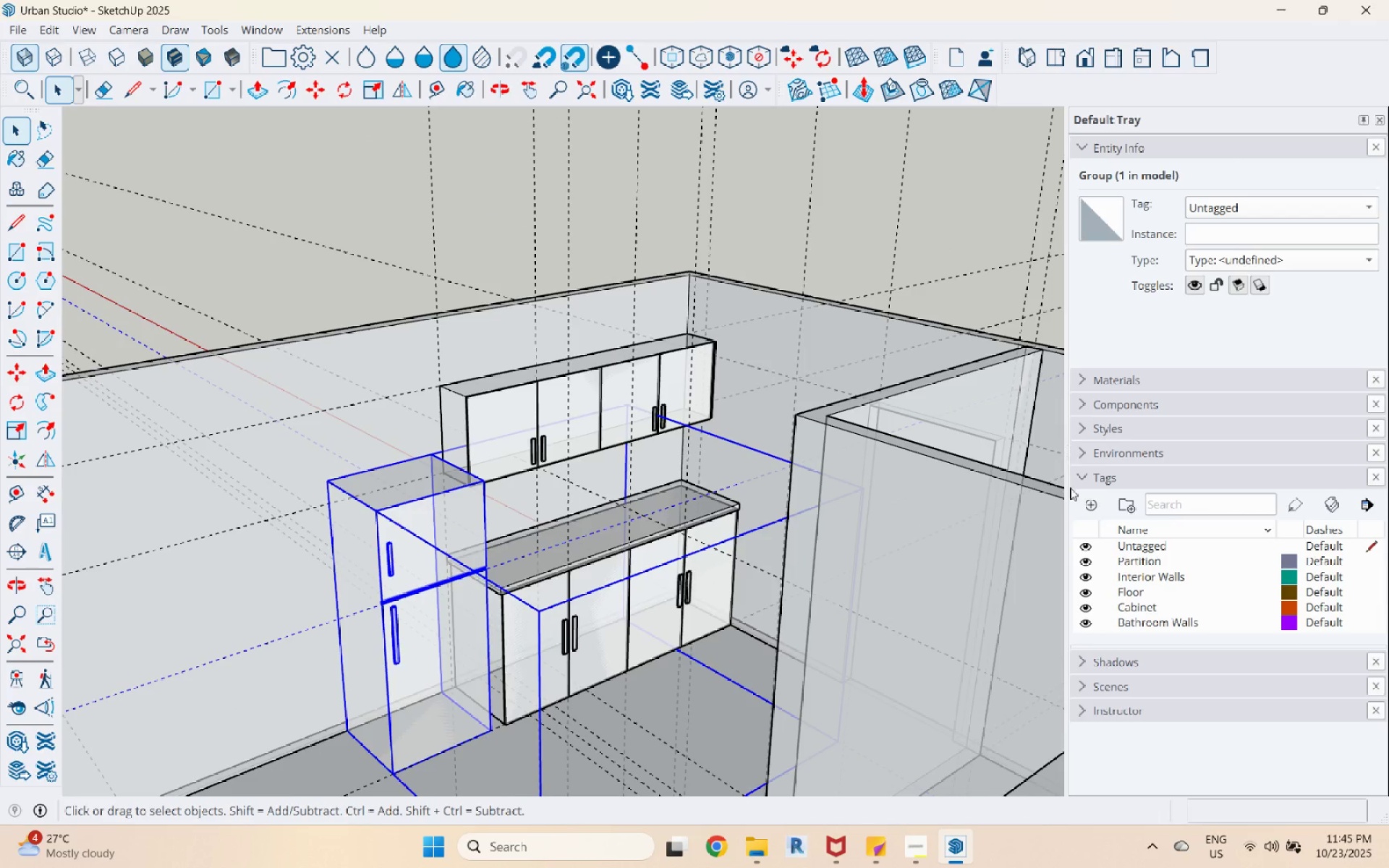 
left_click([1087, 501])
 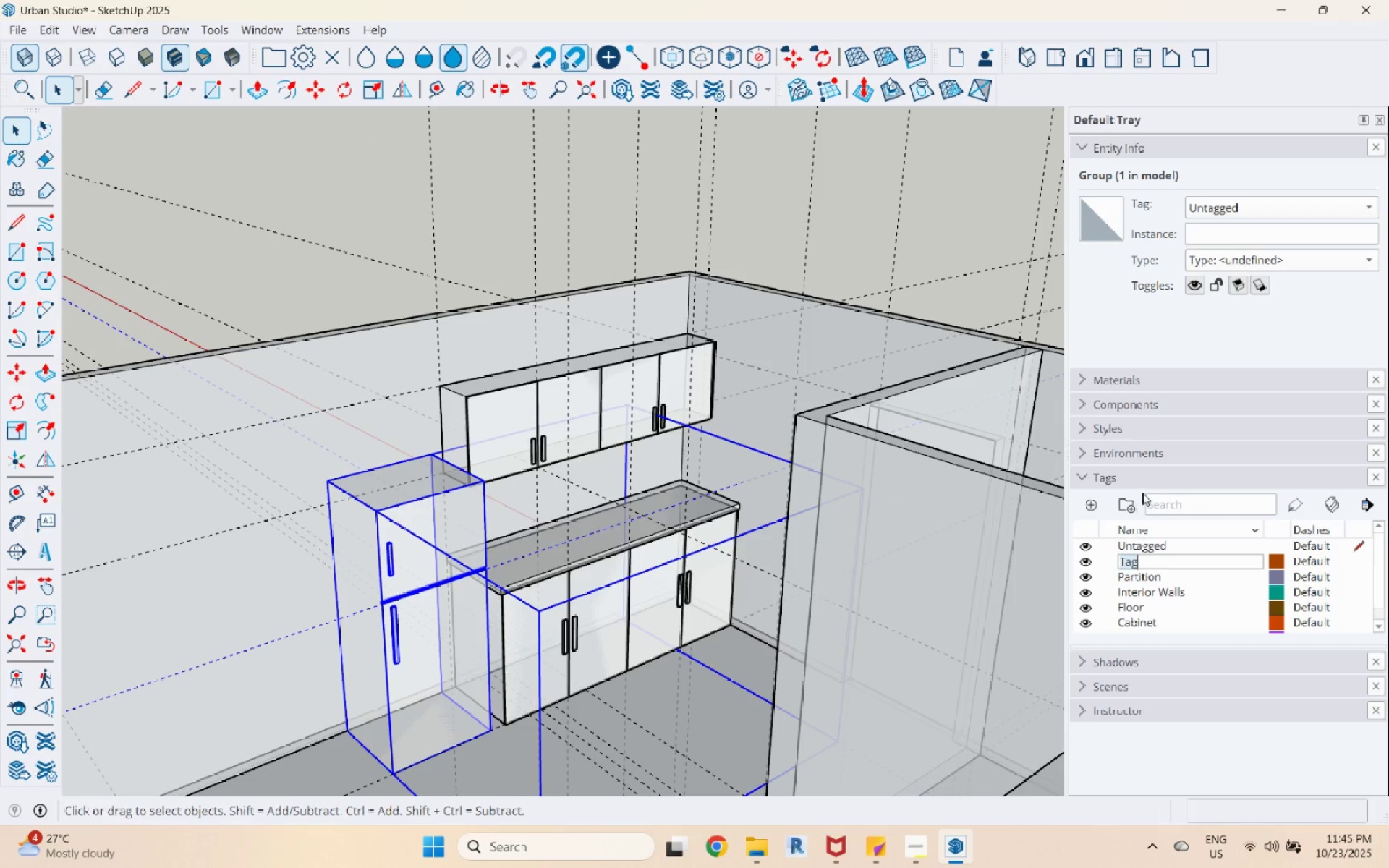 
type(Refrigerator)
 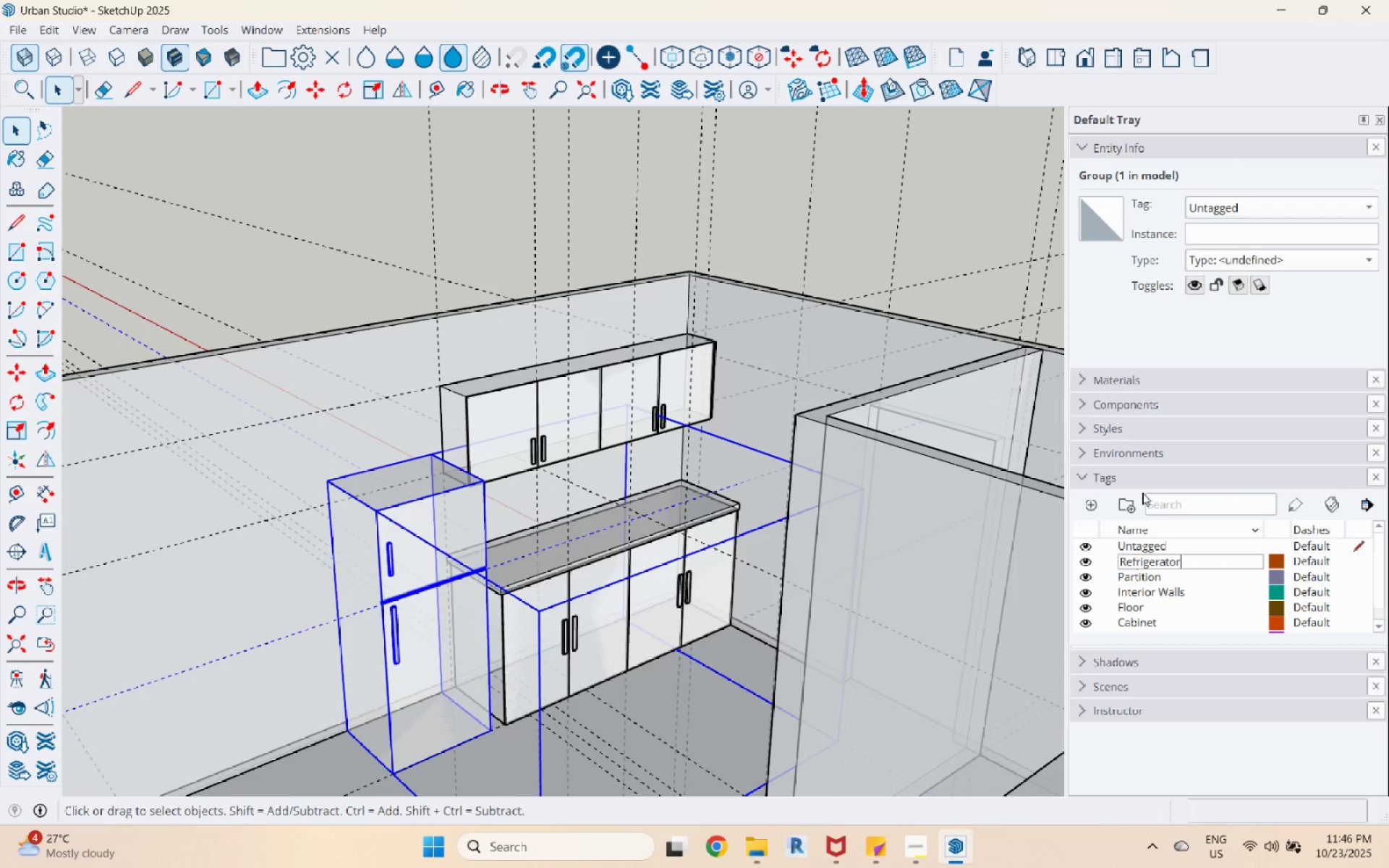 
key(Enter)
 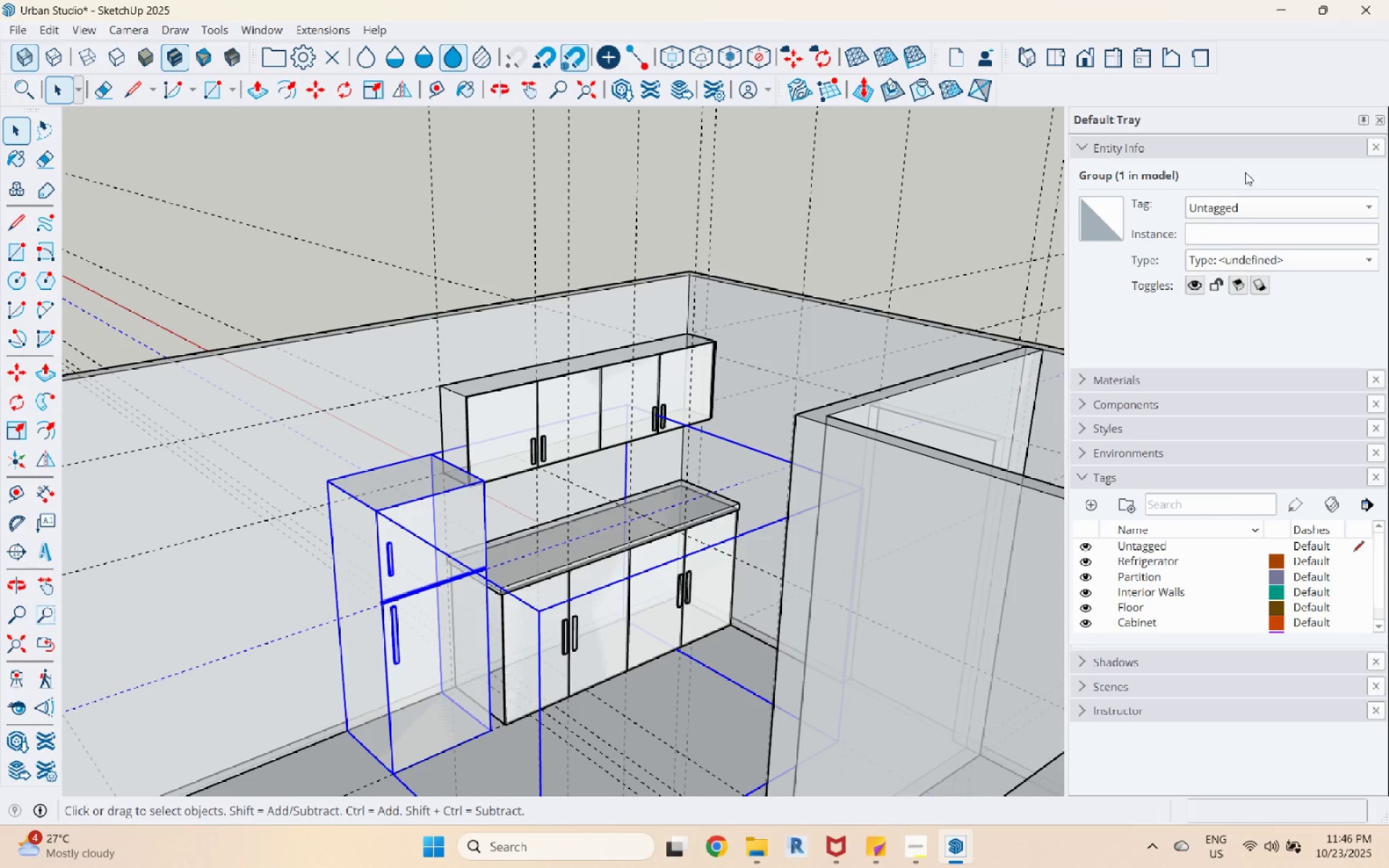 
left_click([1236, 213])
 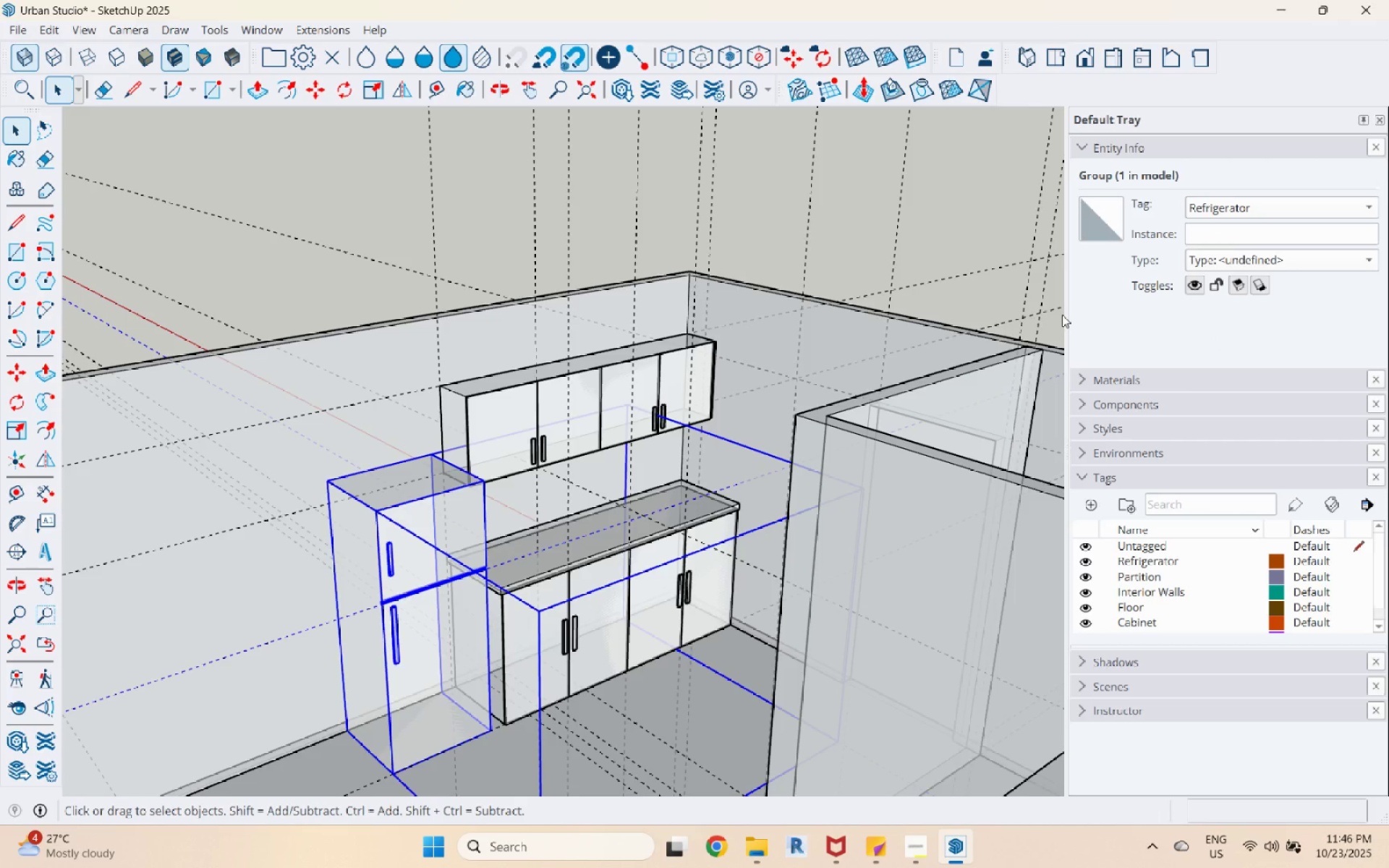 
double_click([791, 249])
 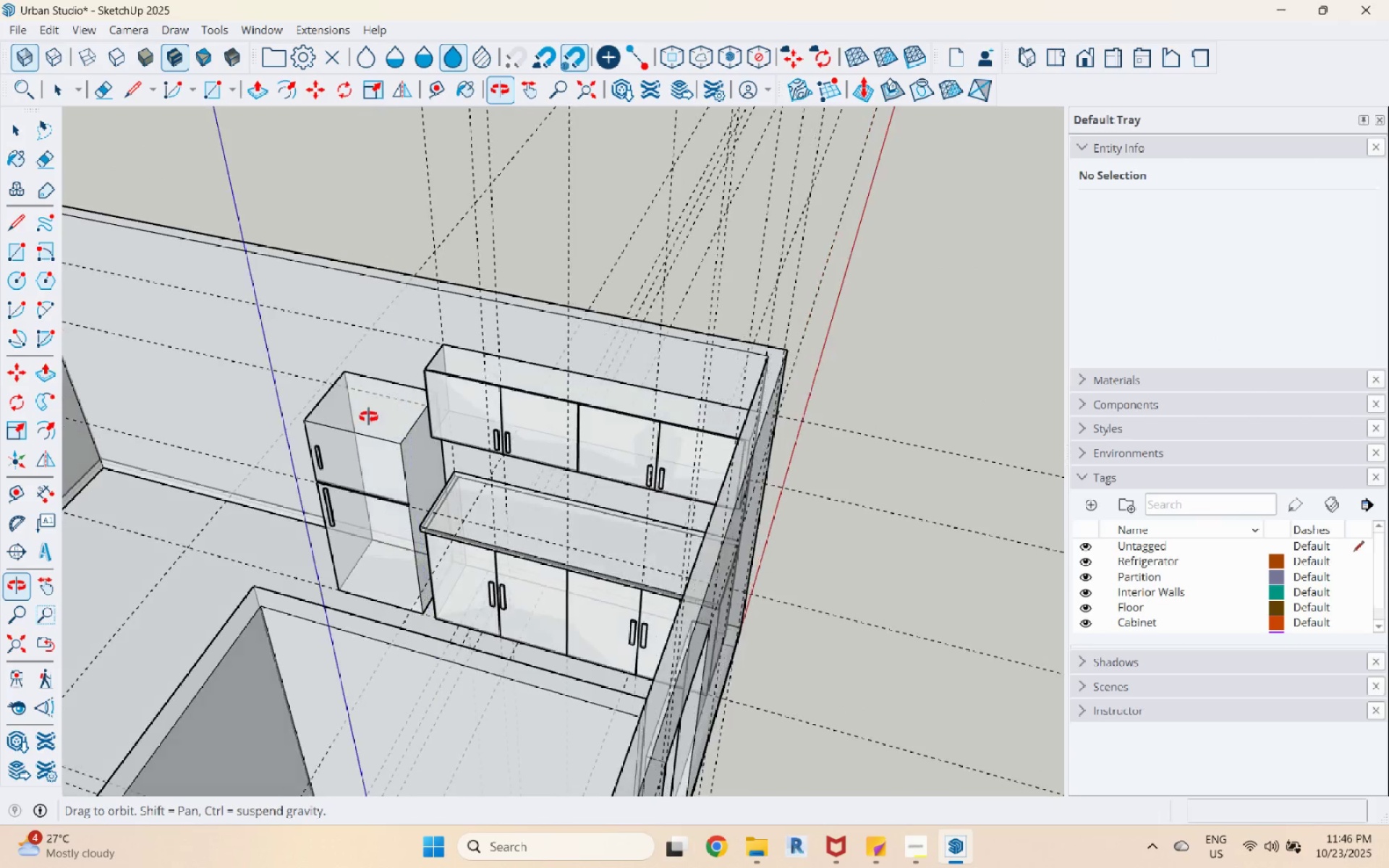 
scroll: coordinate [389, 646], scroll_direction: up, amount: 6.0
 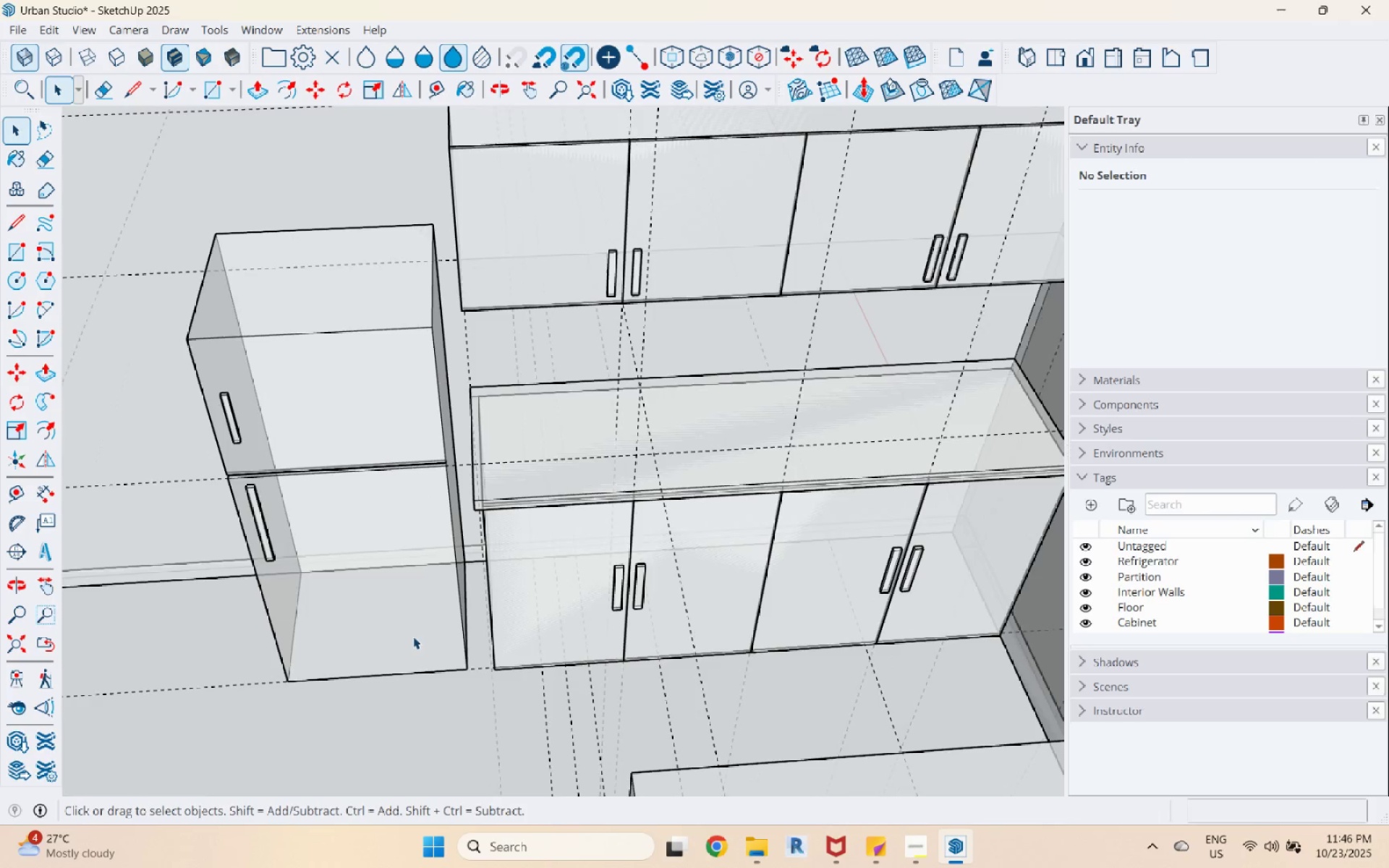 
left_click([413, 637])
 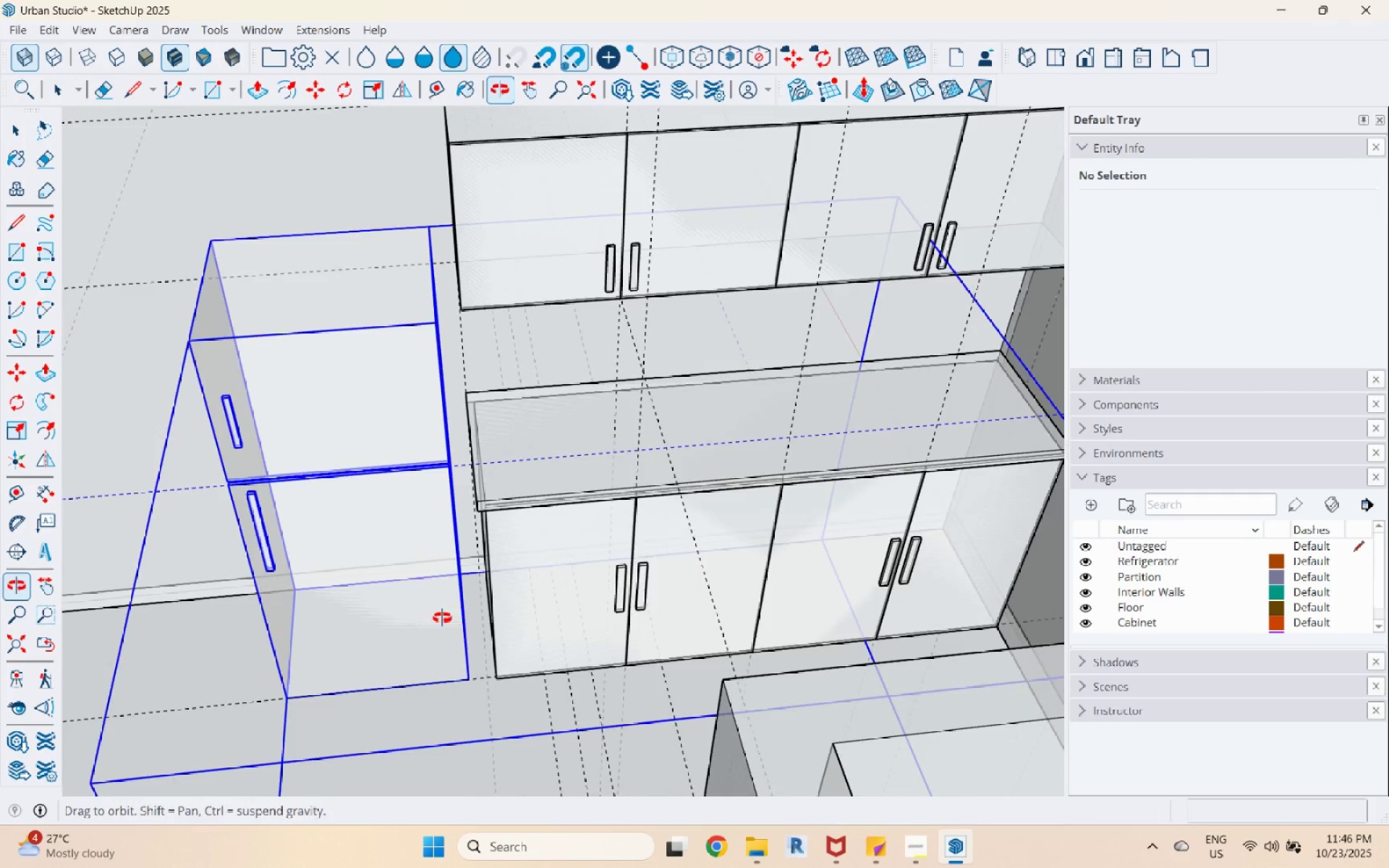 
scroll: coordinate [483, 550], scroll_direction: up, amount: 11.0
 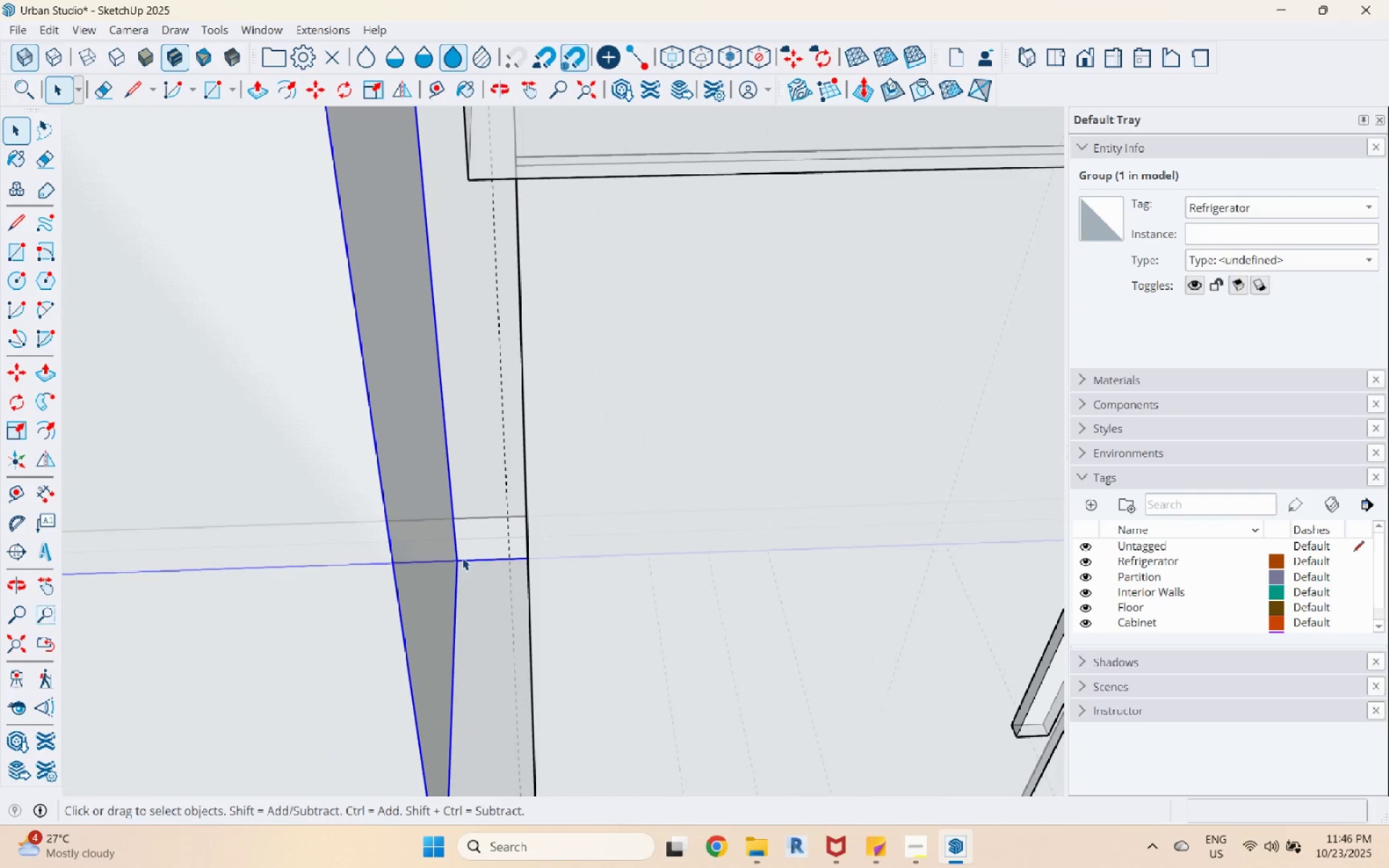 
key(M)
 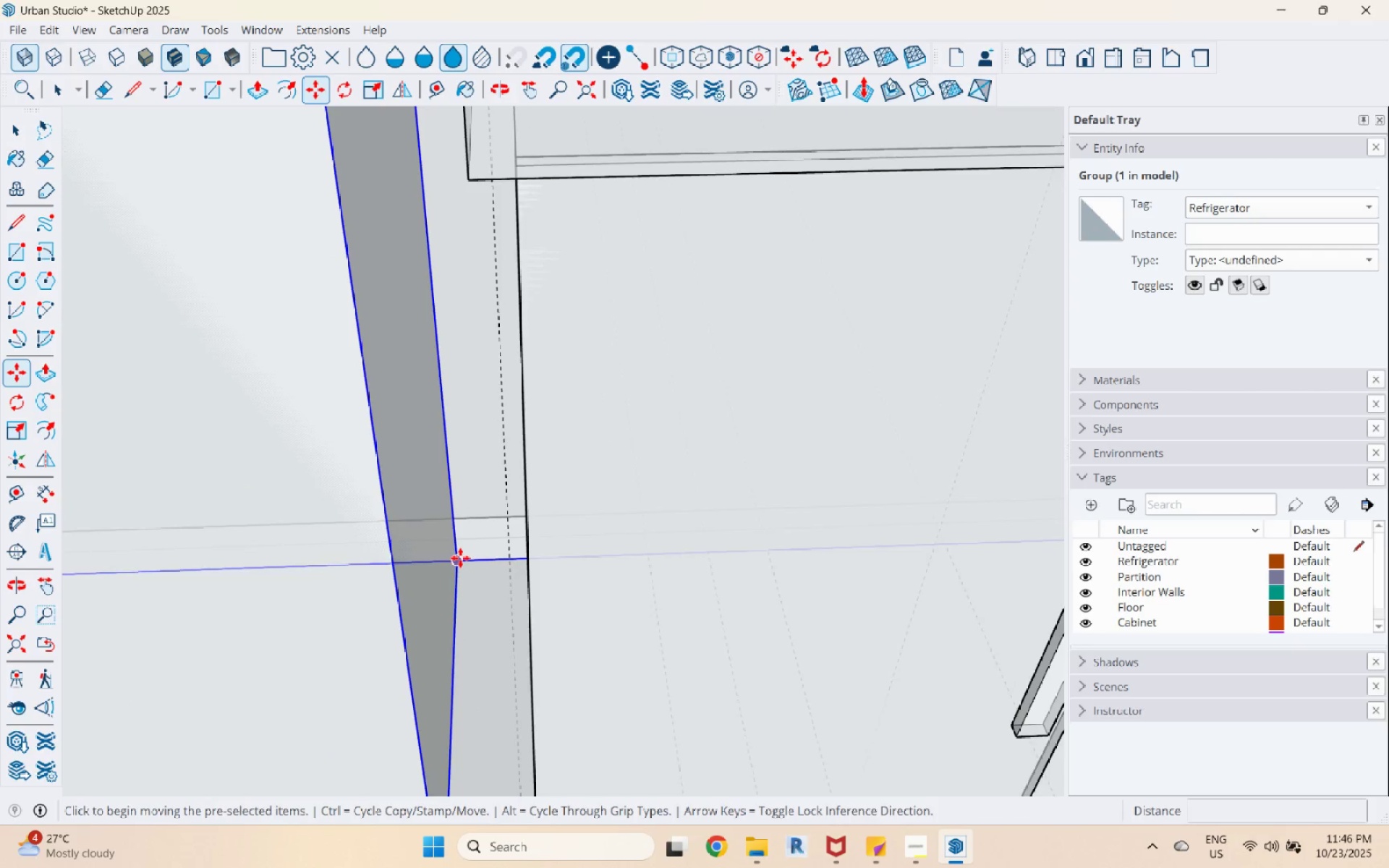 
left_click([460, 558])
 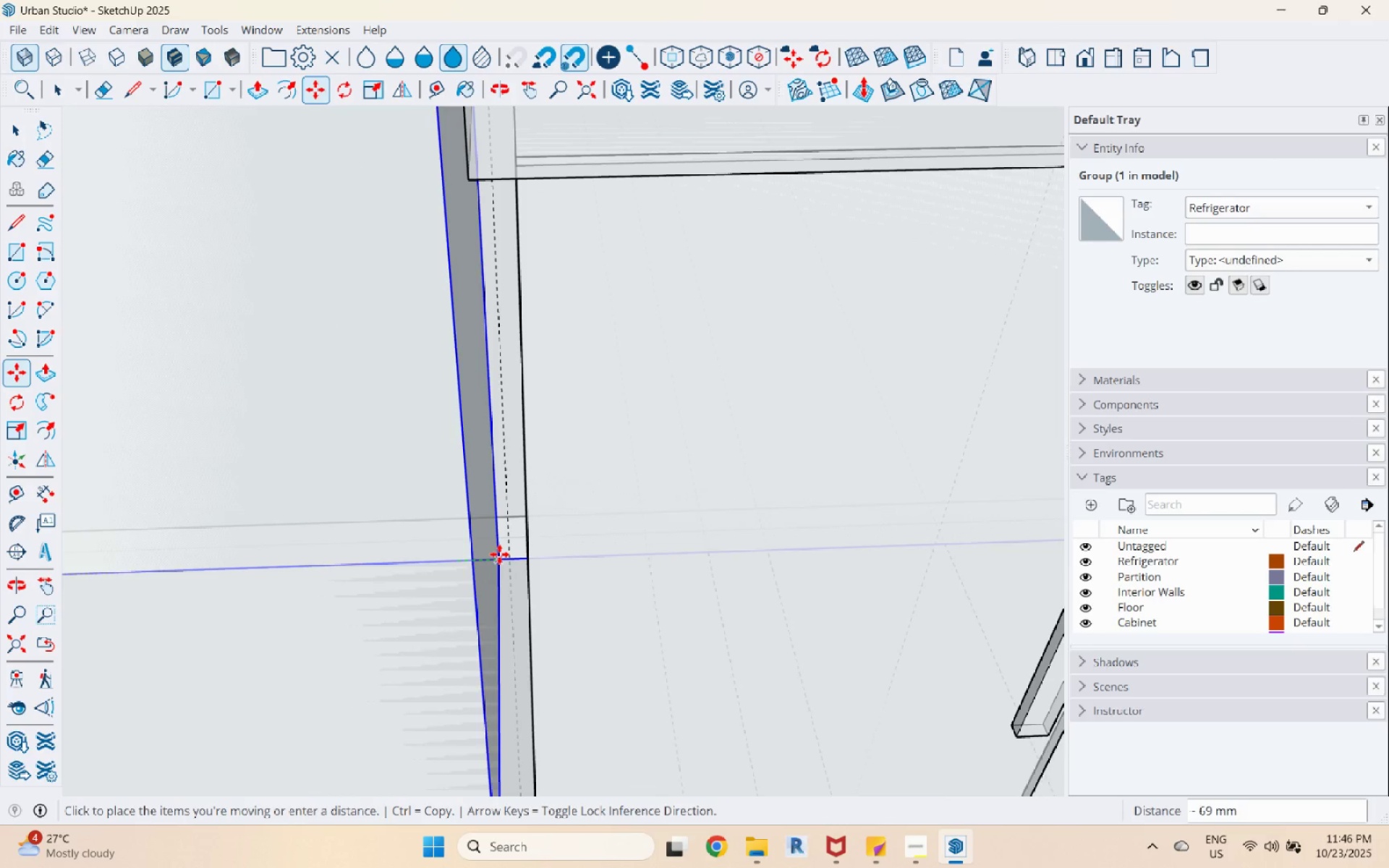 
left_click([501, 554])
 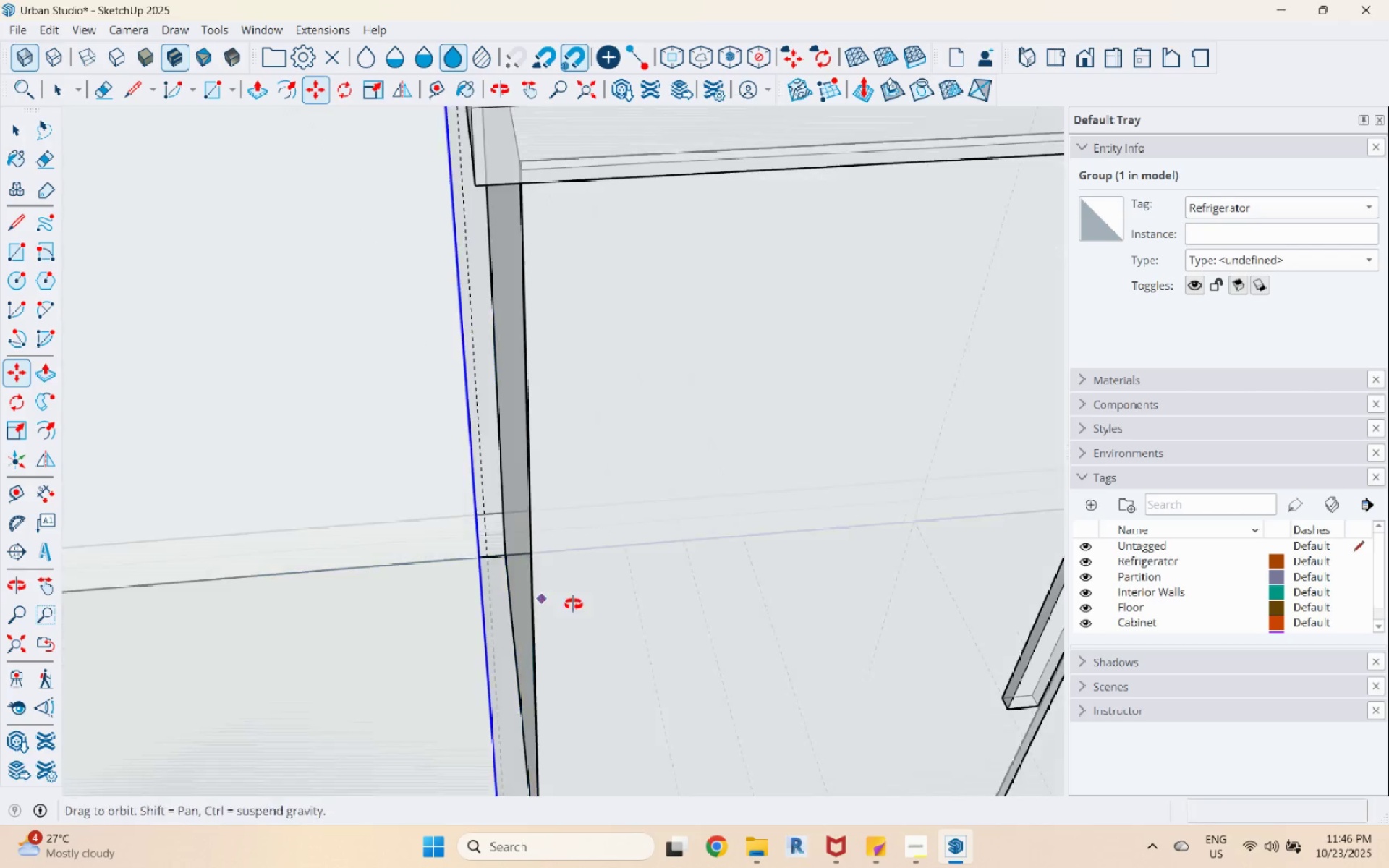 
key(Space)
 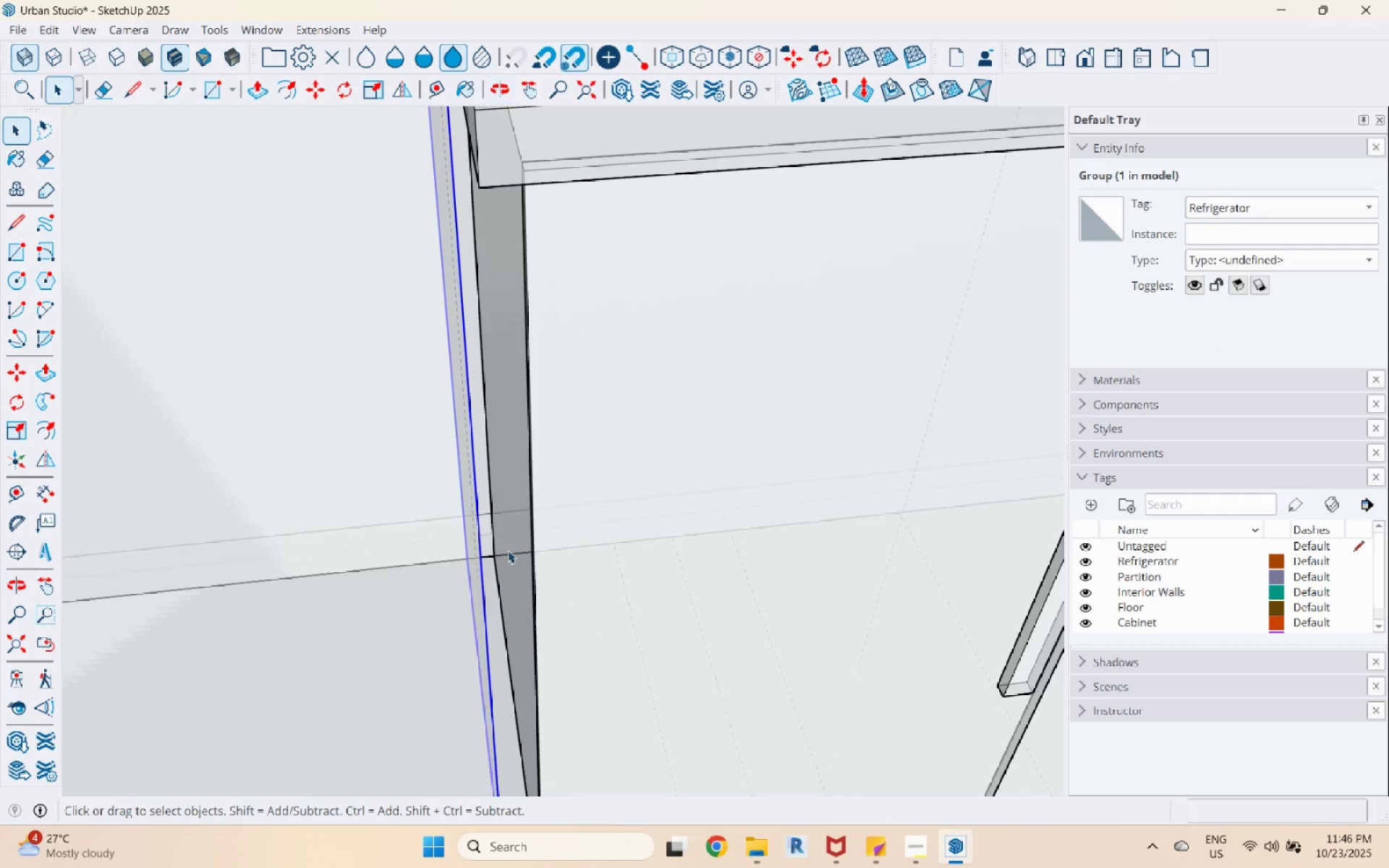 
scroll: coordinate [511, 546], scroll_direction: down, amount: 13.0
 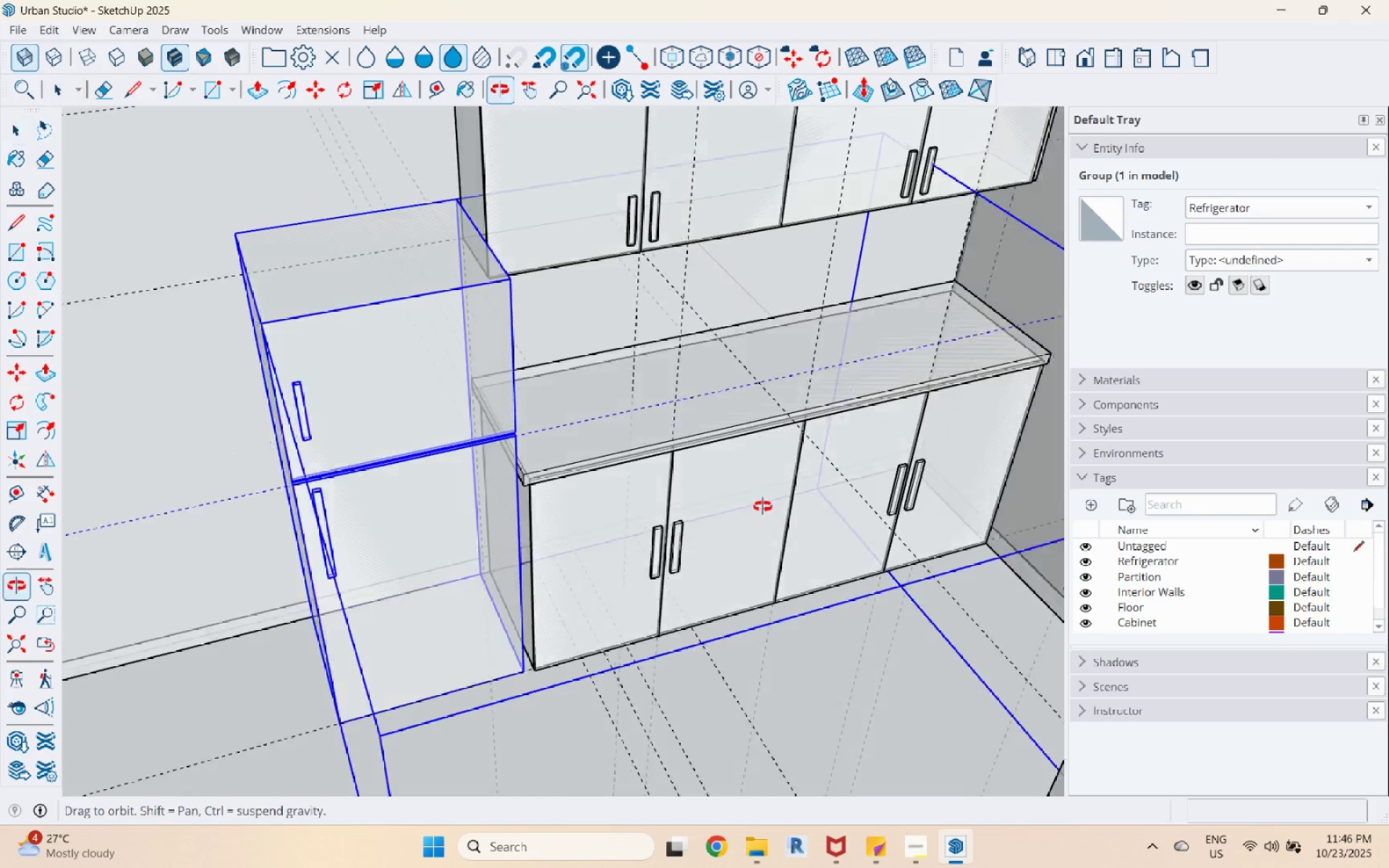 
key(Escape)
 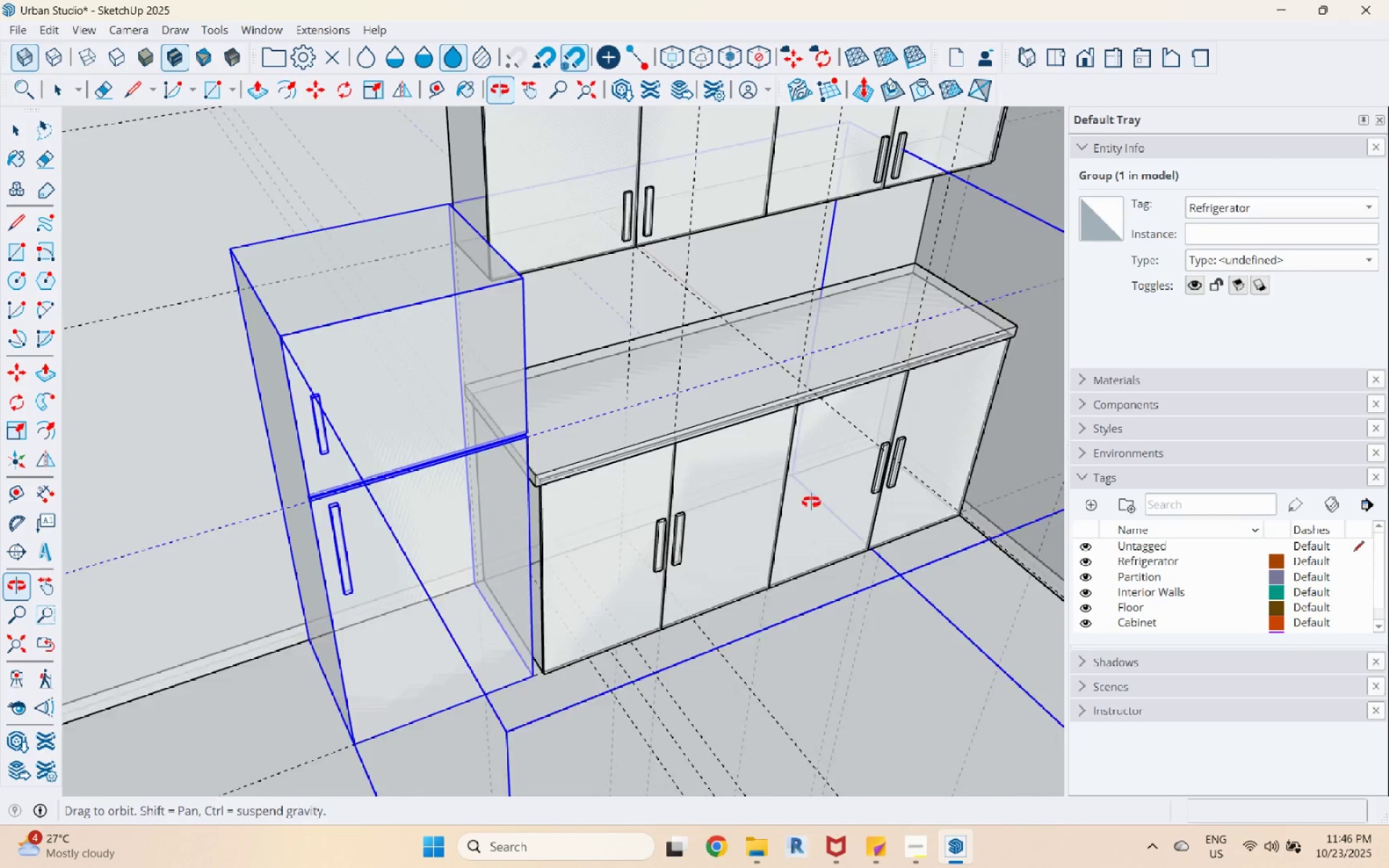 
key(Space)
 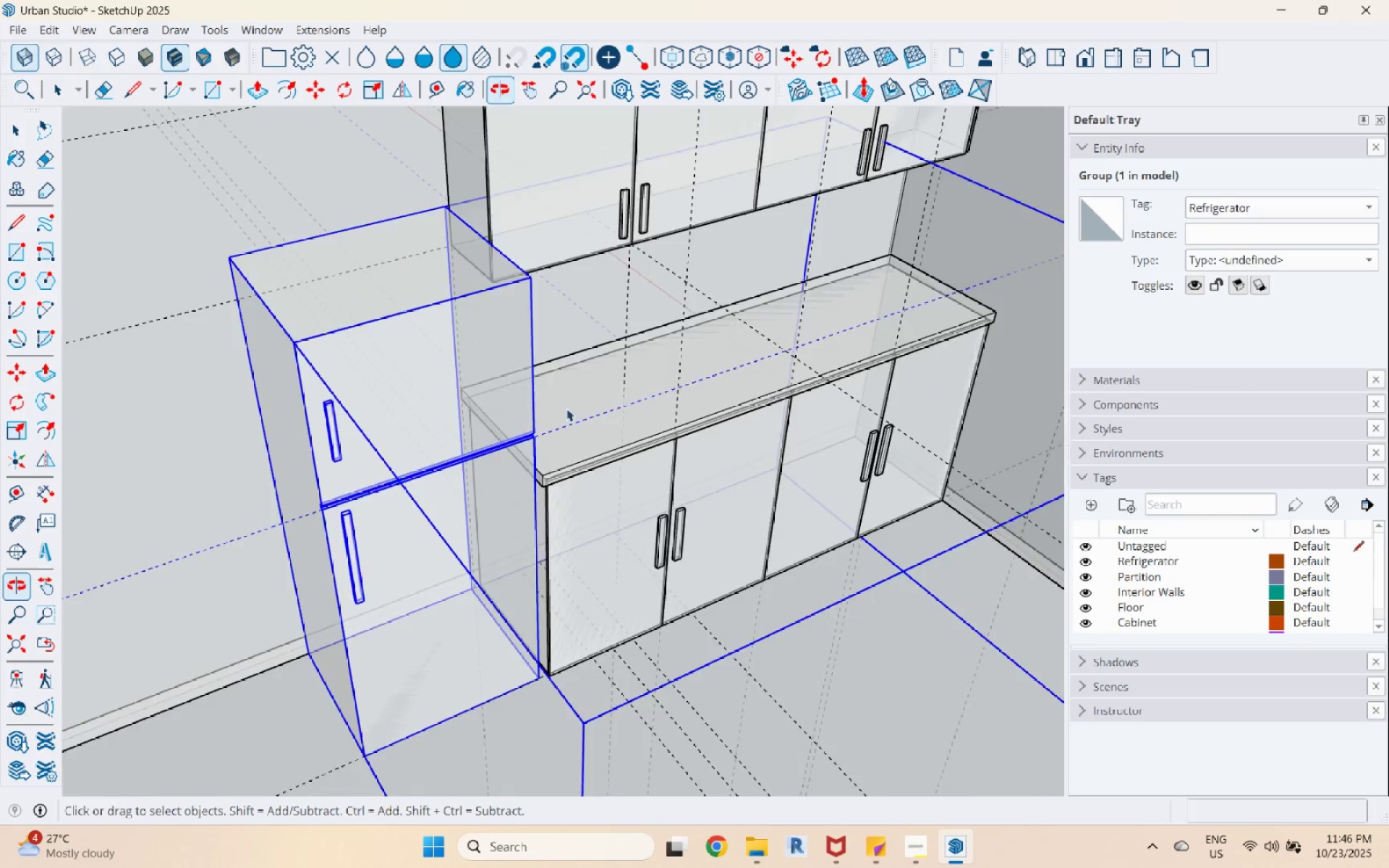 
scroll: coordinate [530, 416], scroll_direction: down, amount: 5.0
 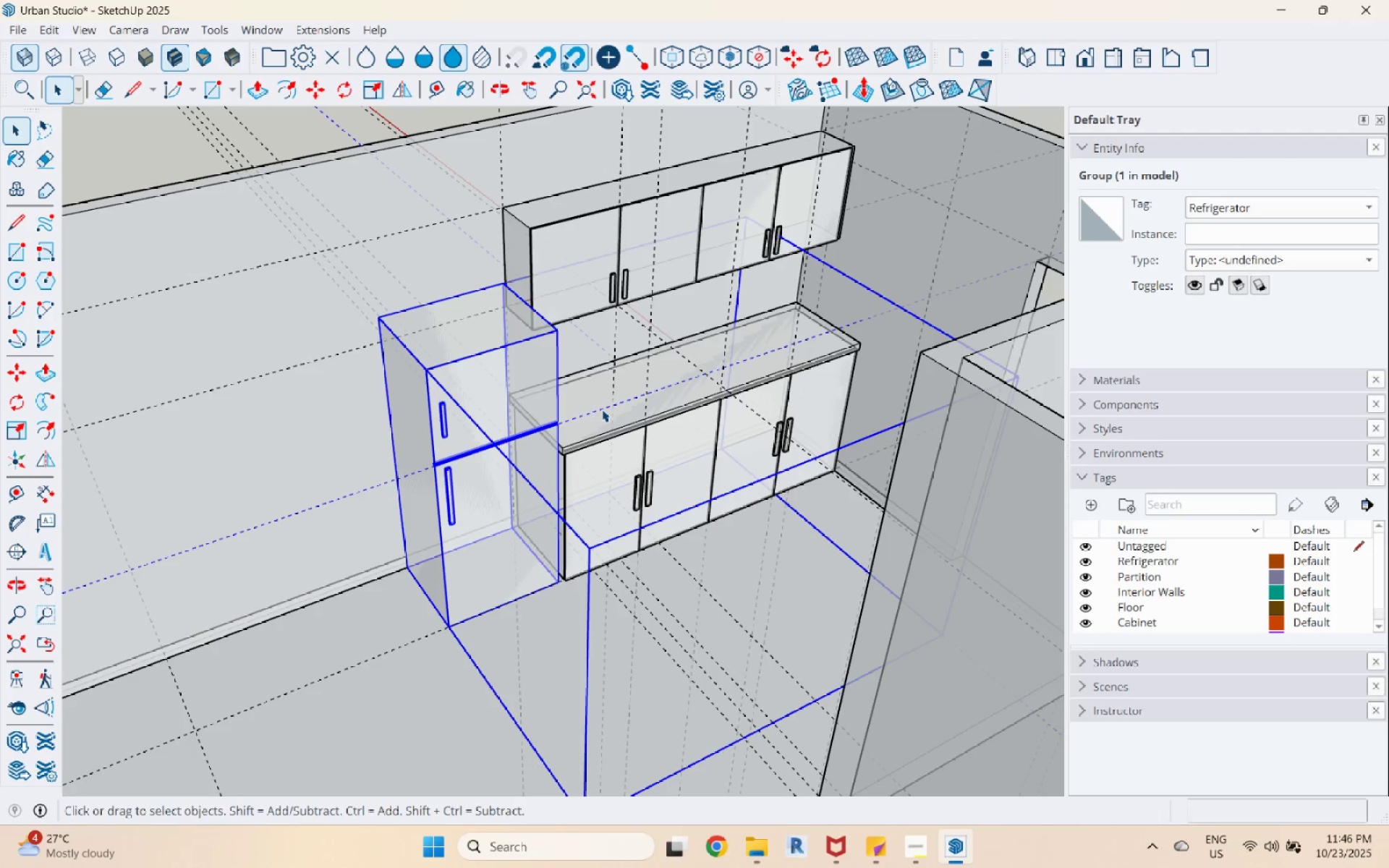 
double_click([602, 409])
 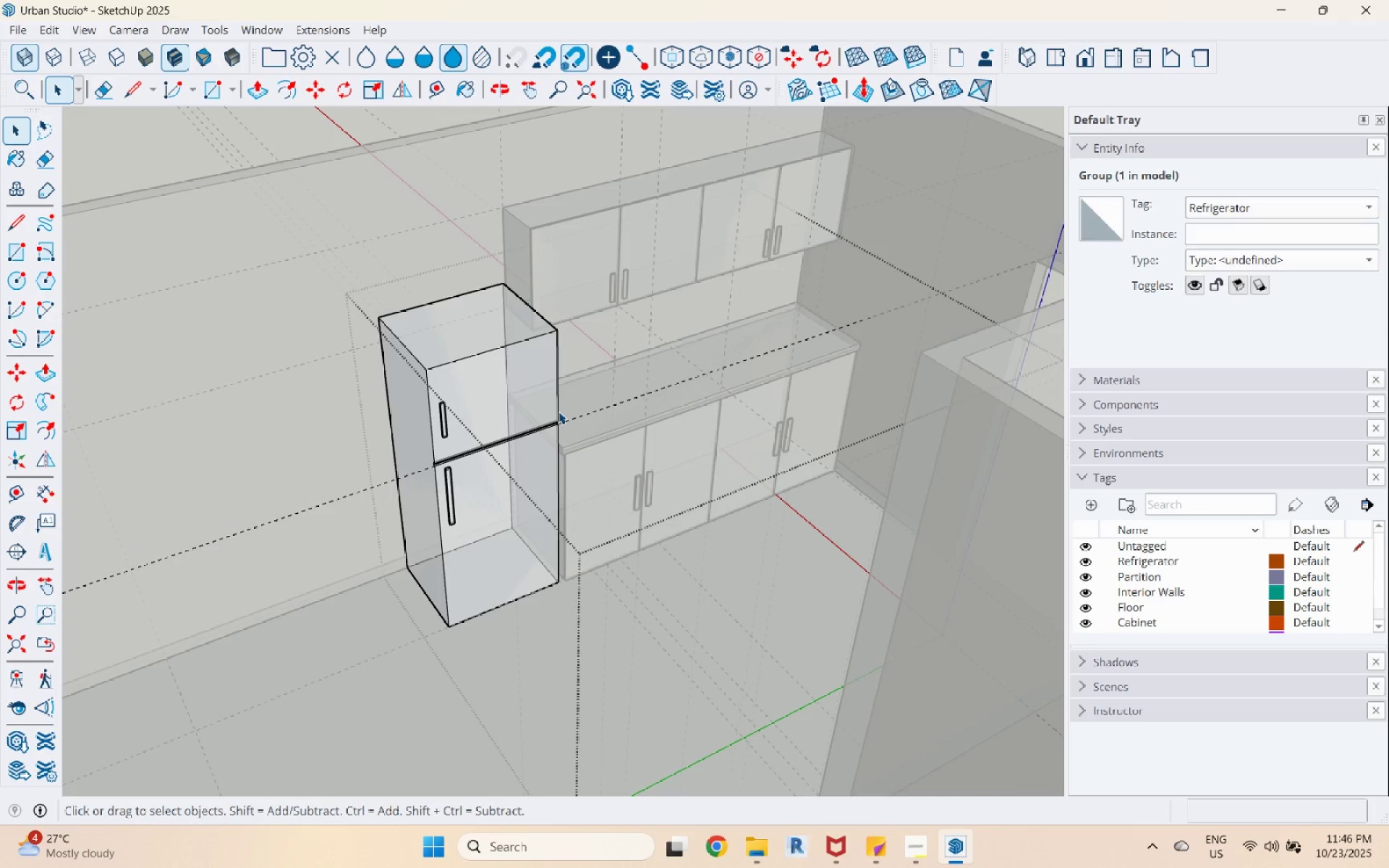 
left_click([558, 412])
 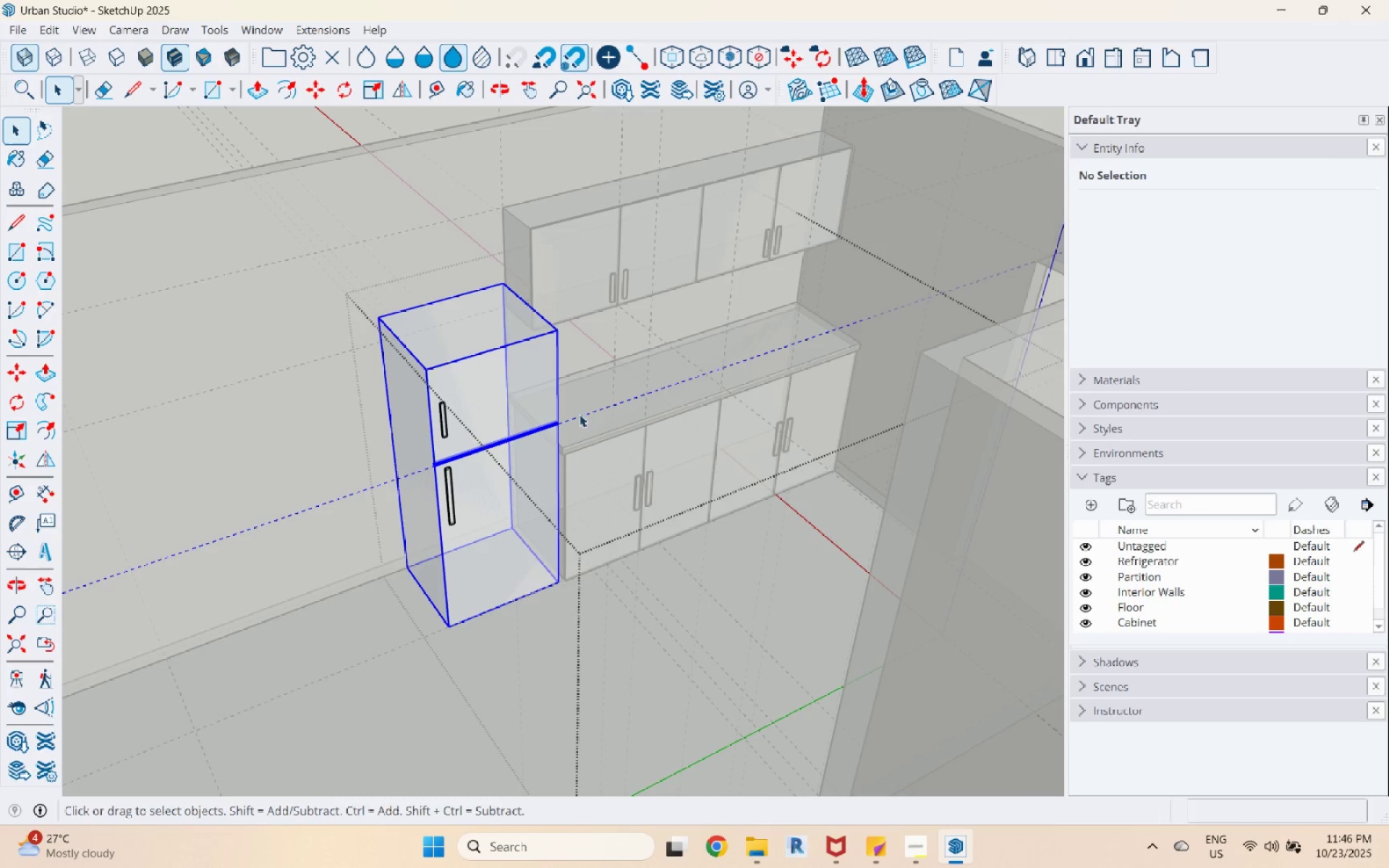 
triple_click([589, 414])
 